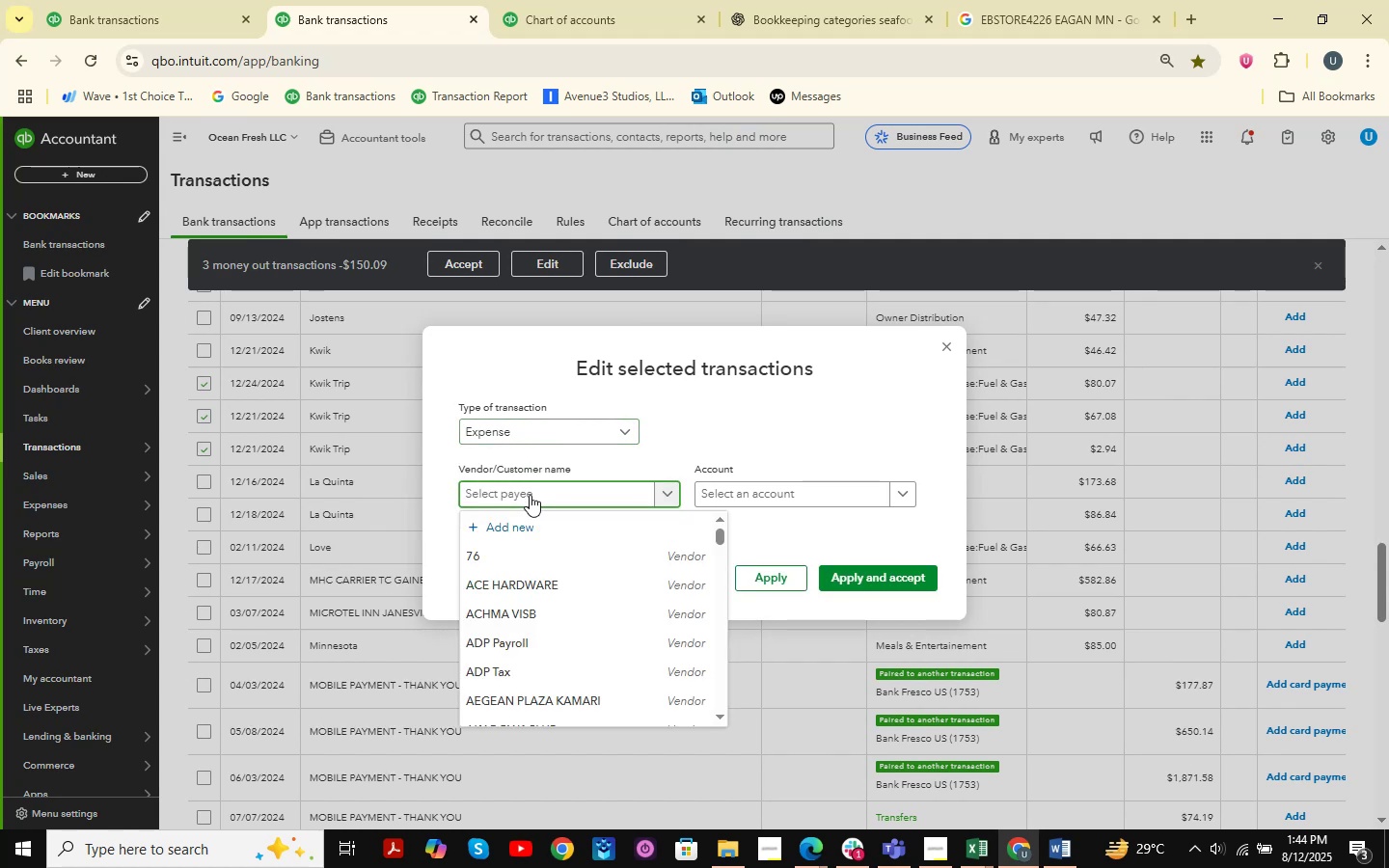 
type(kiwik)
key(Backspace)
key(Backspace)
 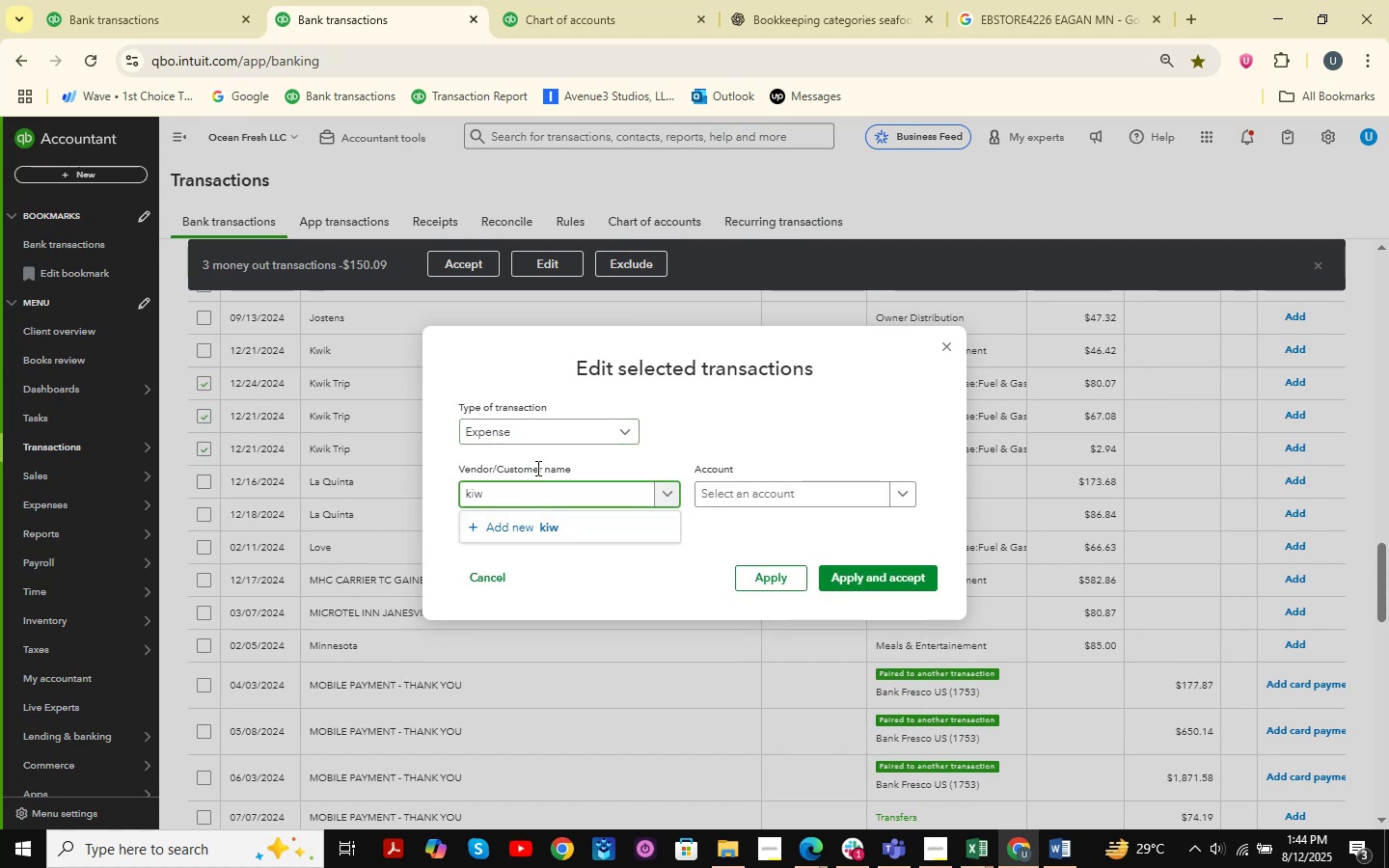 
key(Backspace)
key(Backspace)
type(wik)
 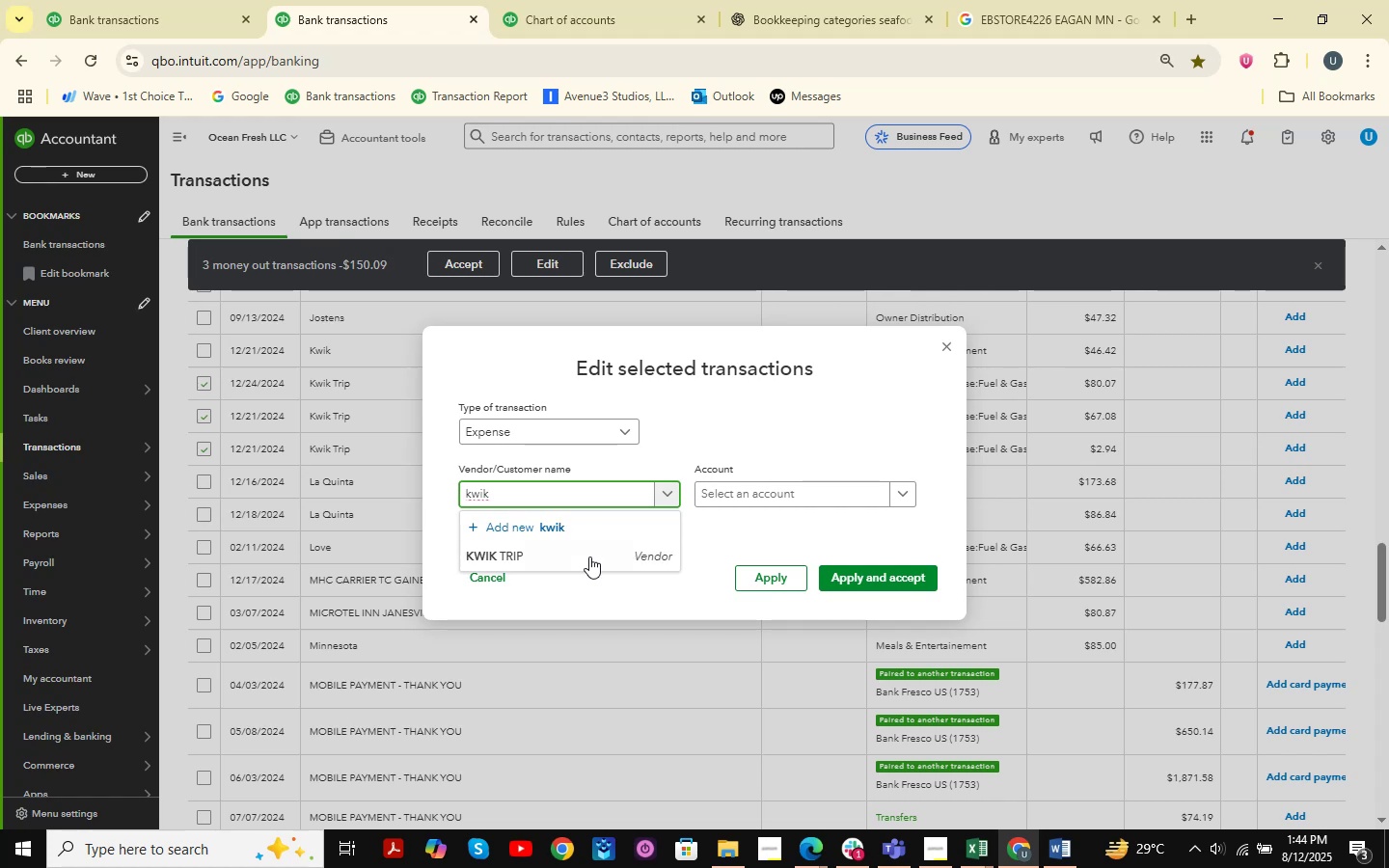 
left_click([576, 561])
 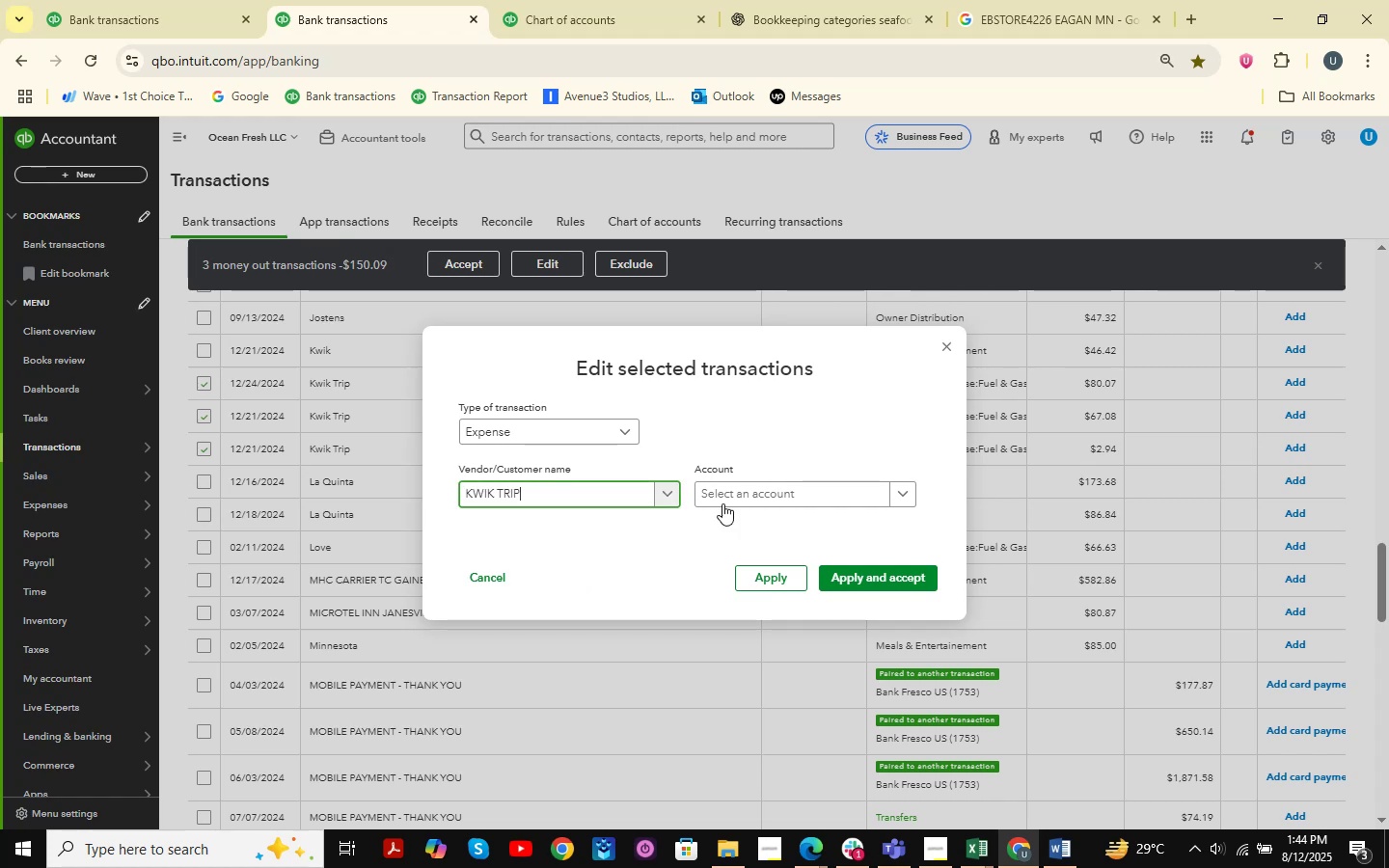 
left_click([787, 498])
 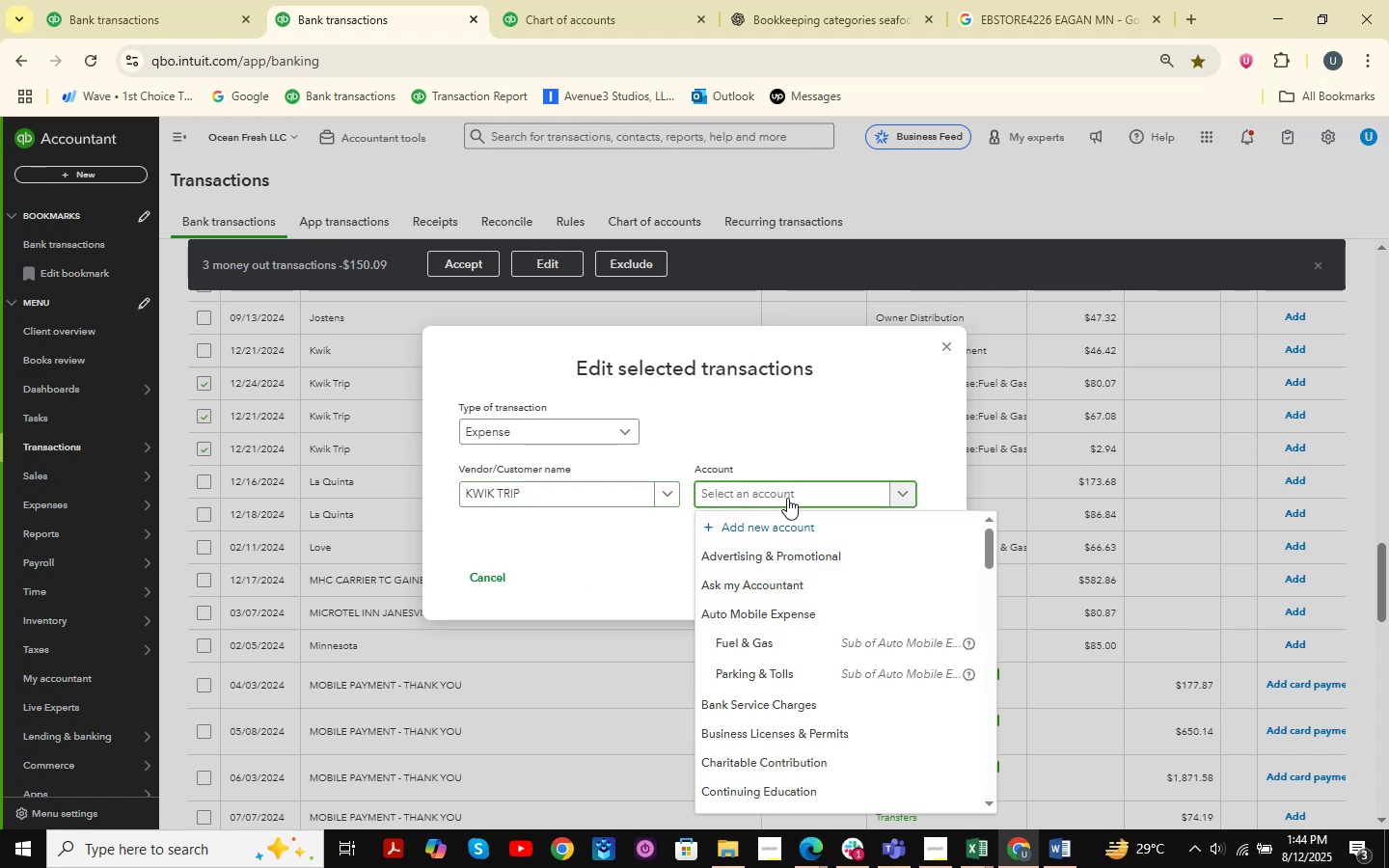 
type(travel )
 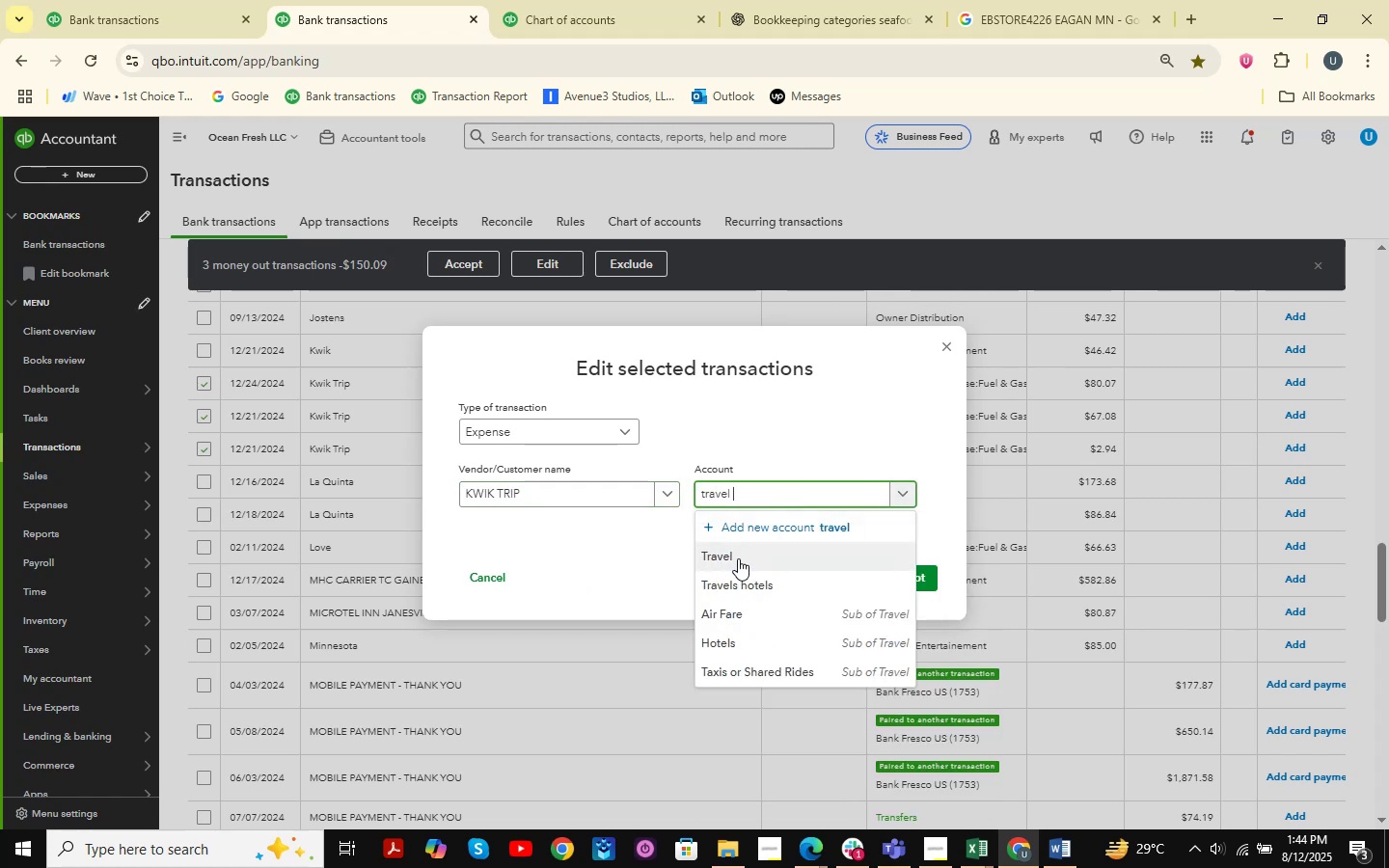 
left_click([738, 558])
 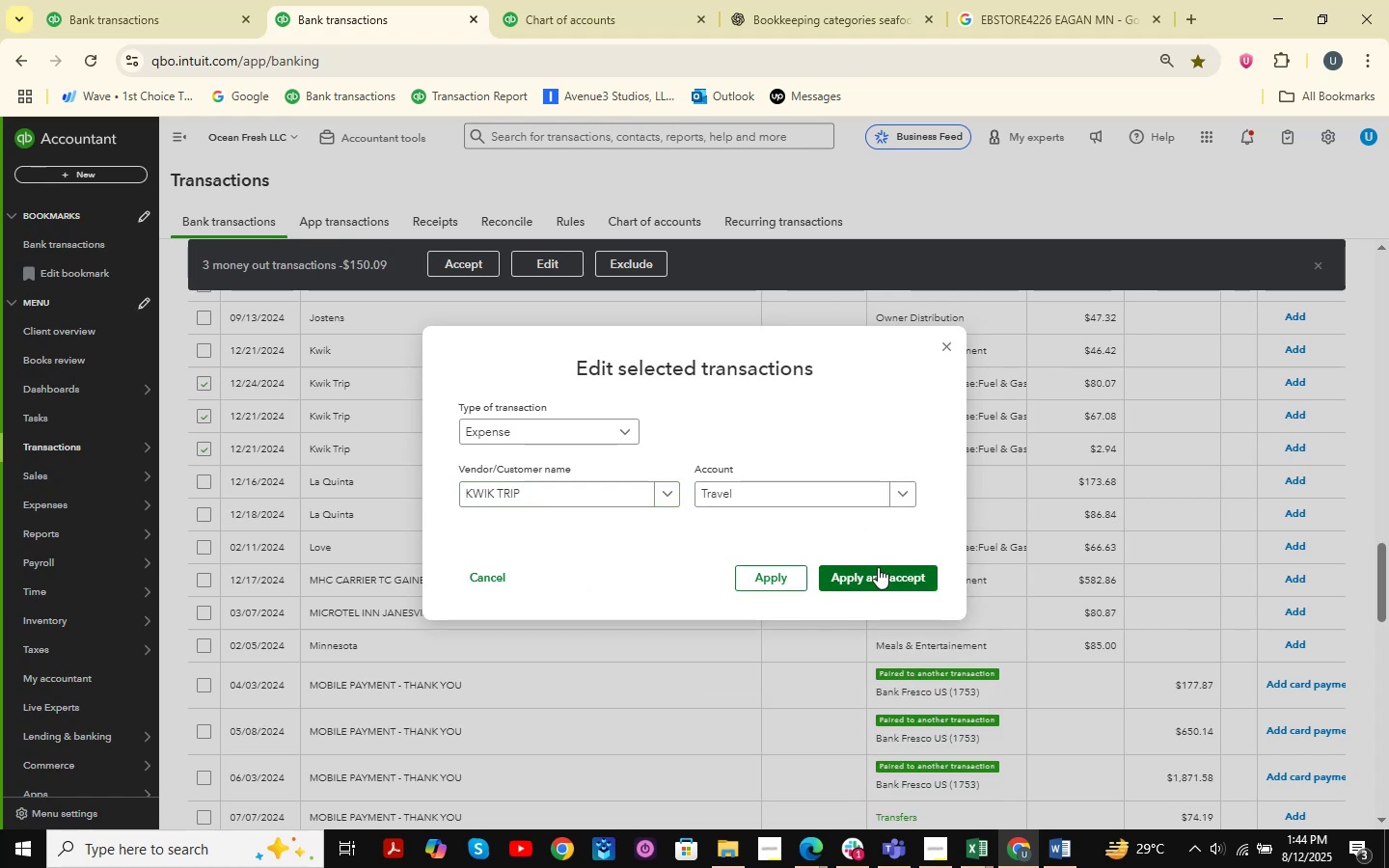 
left_click([879, 567])
 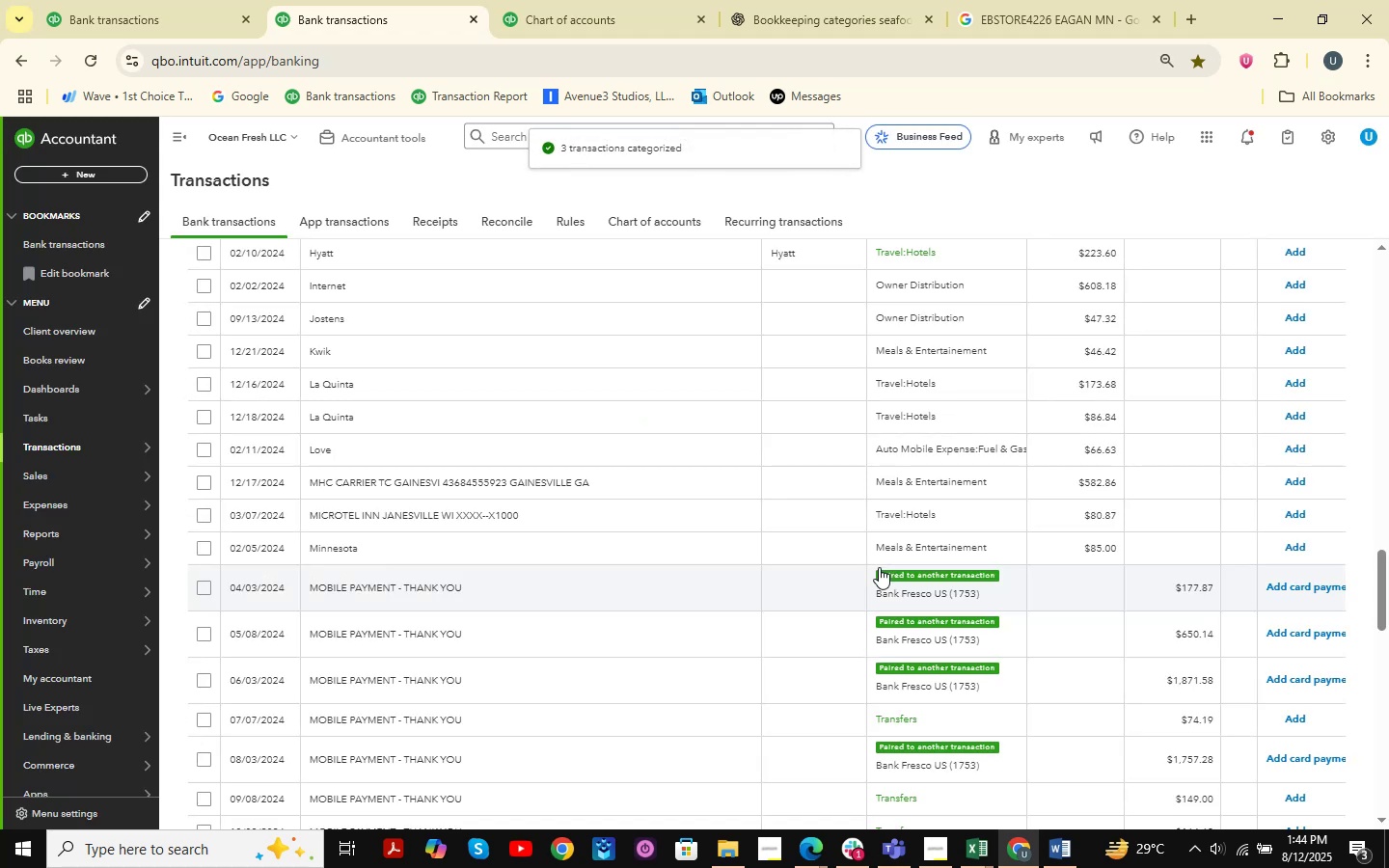 
wait(10.75)
 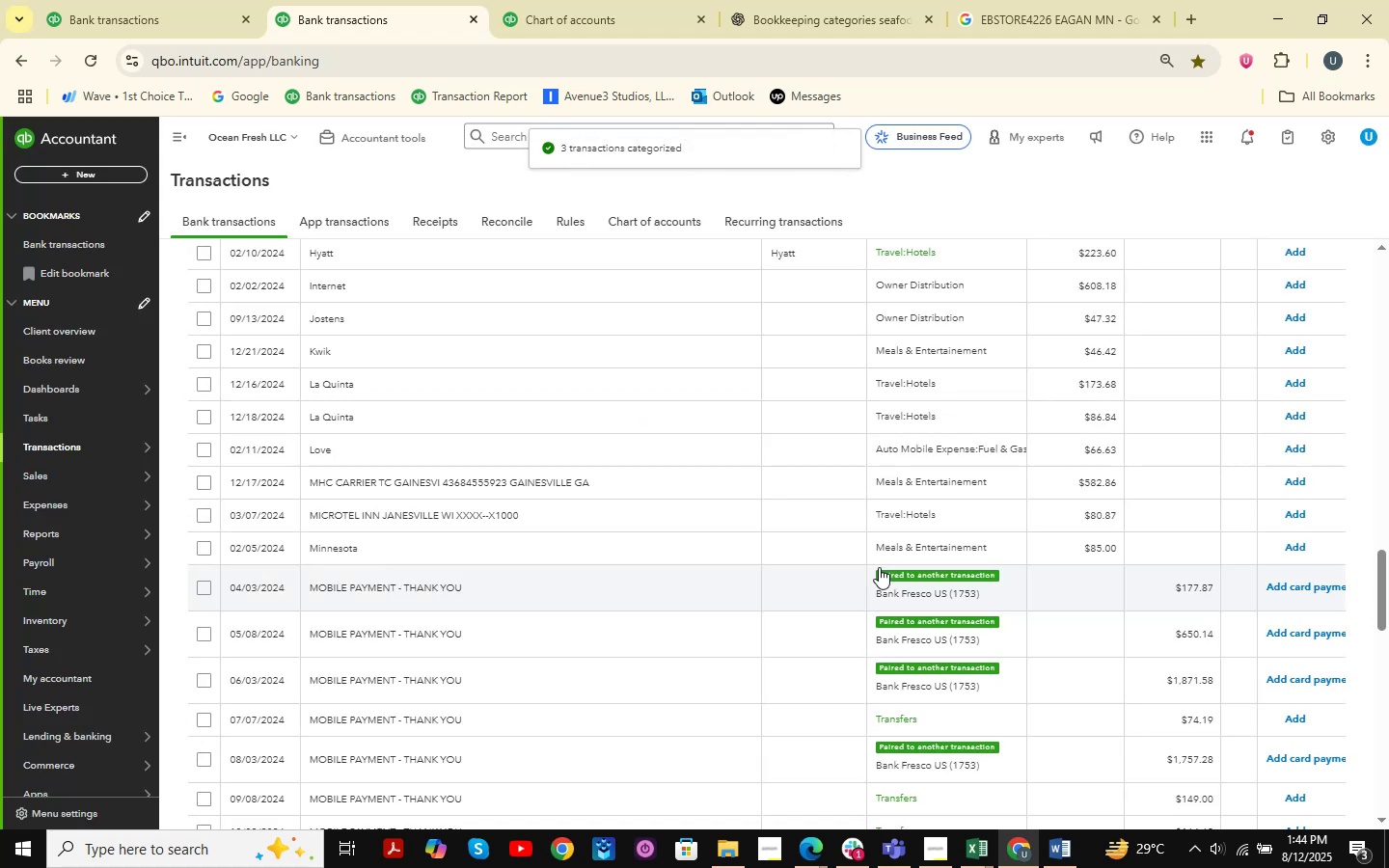 
scroll: coordinate [822, 622], scroll_direction: down, amount: 7.0
 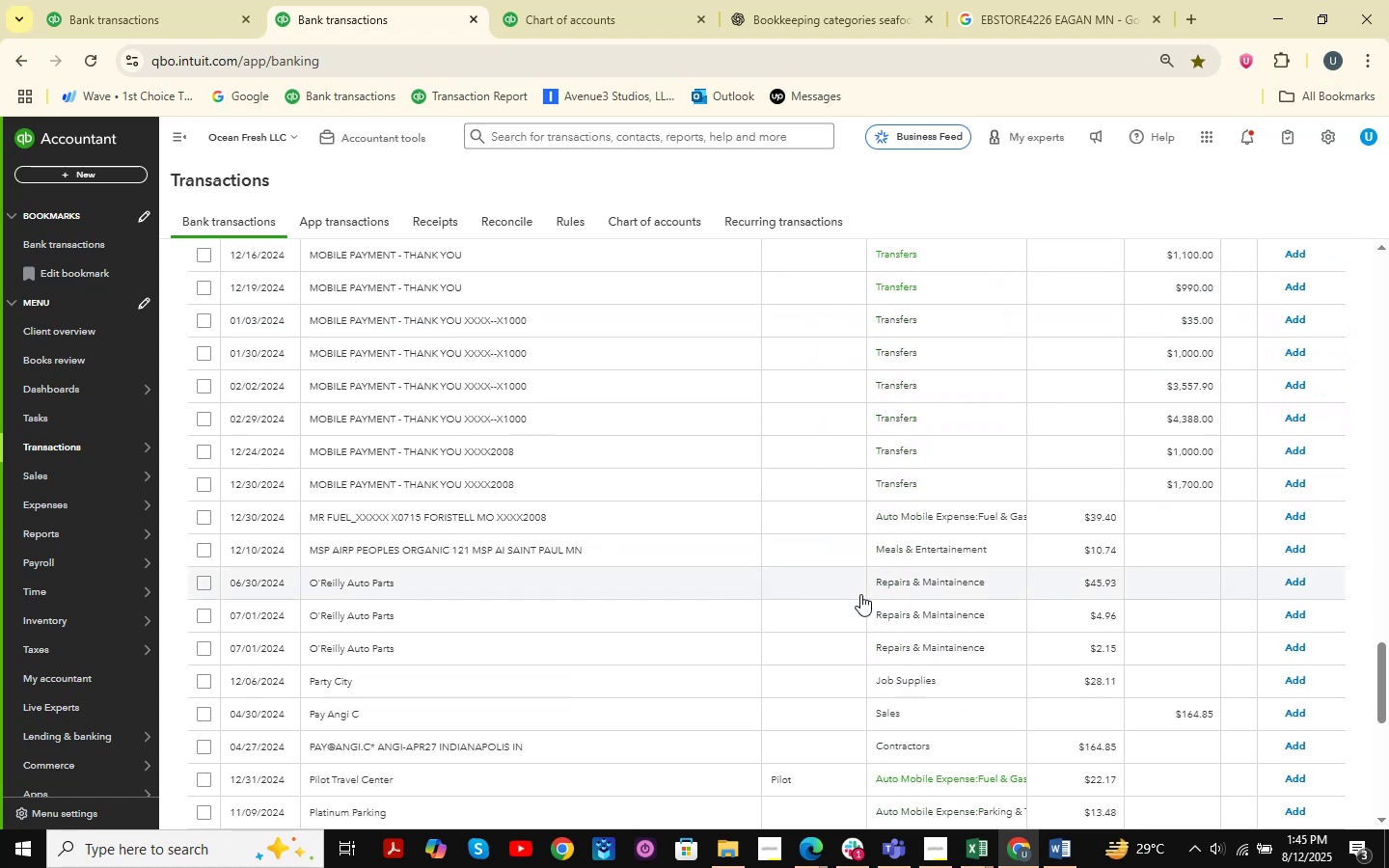 
wait(9.95)
 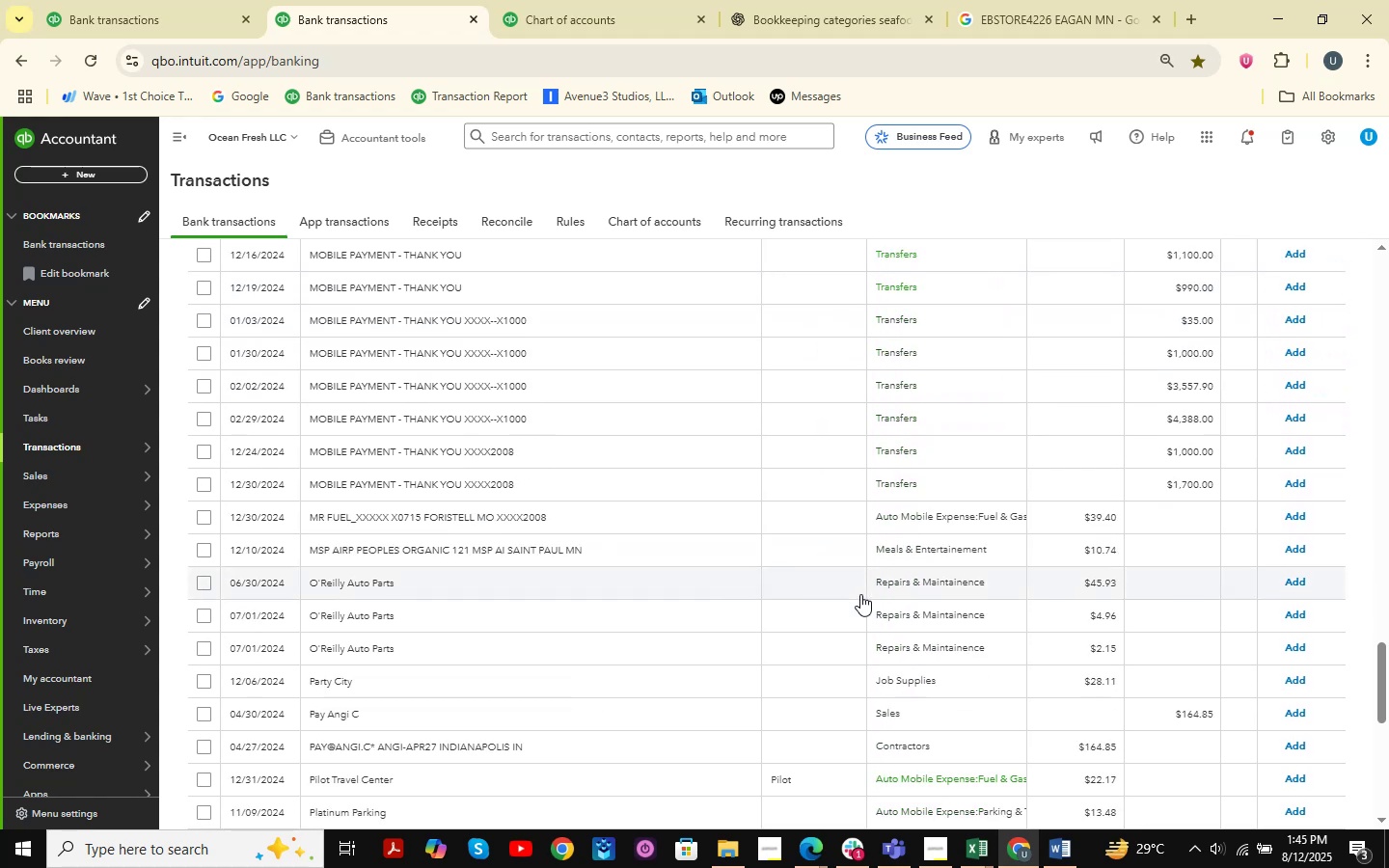 
scroll: coordinate [567, 531], scroll_direction: down, amount: 11.0
 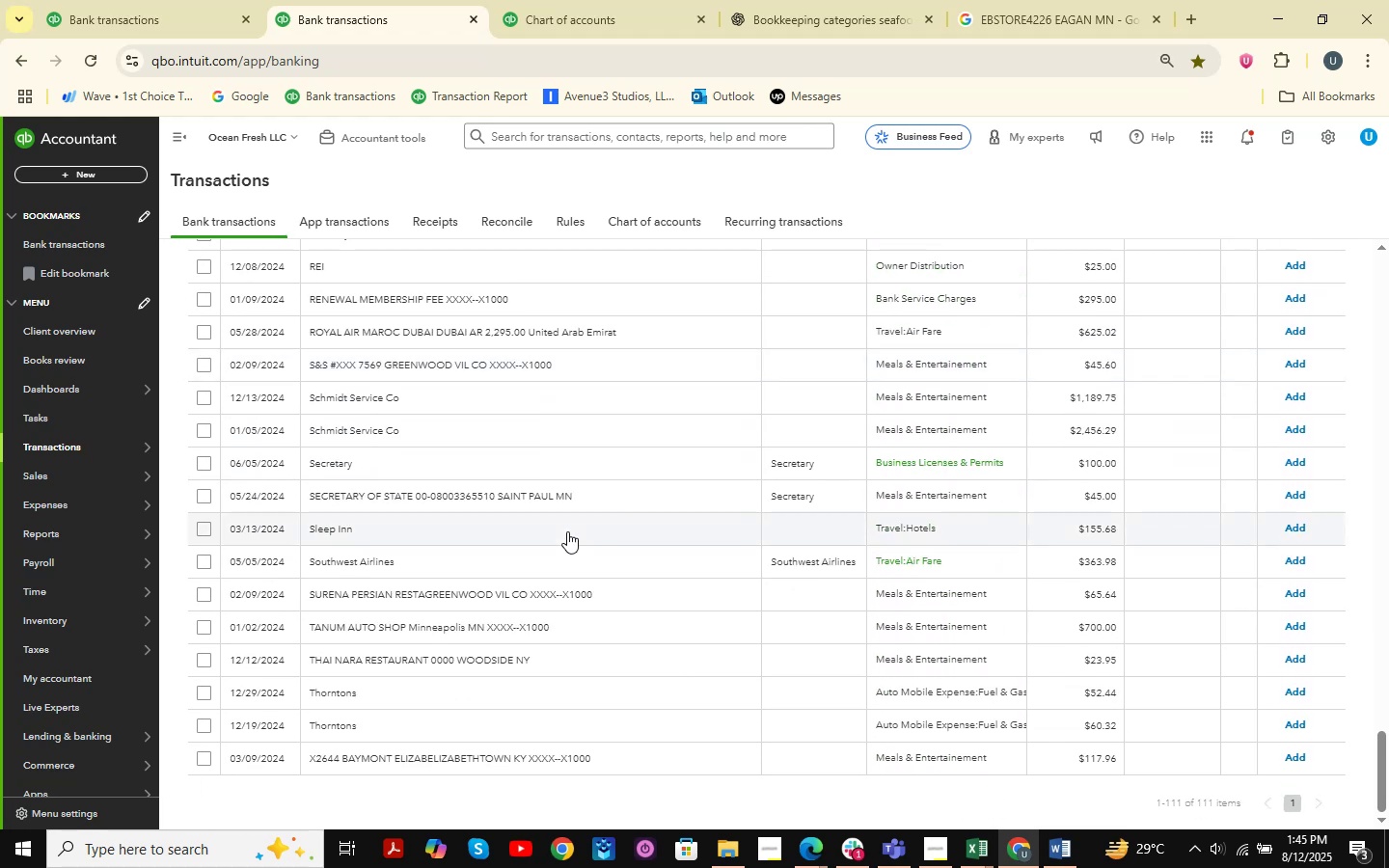 
wait(5.24)
 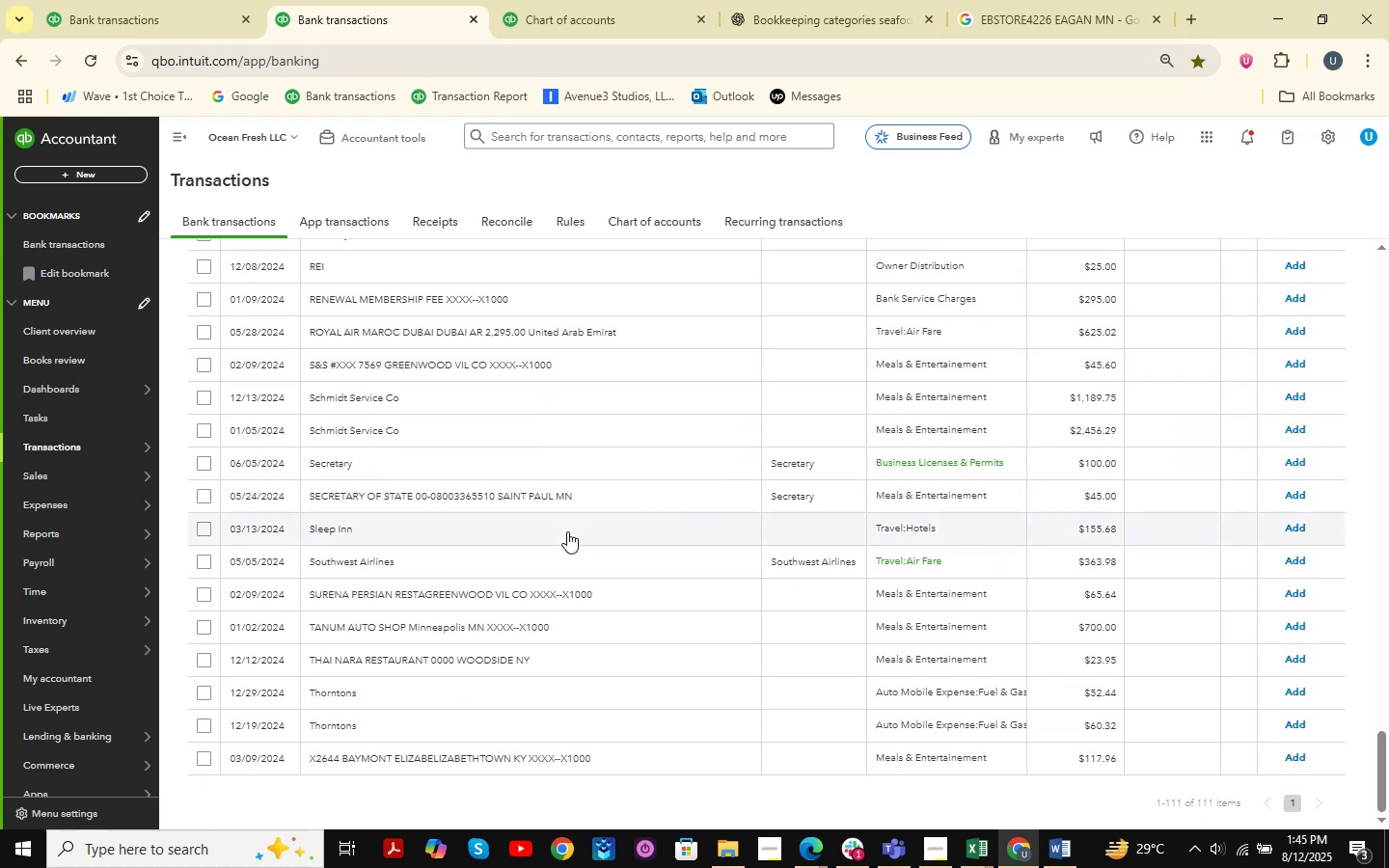 
scroll: coordinate [546, 647], scroll_direction: down, amount: 7.0
 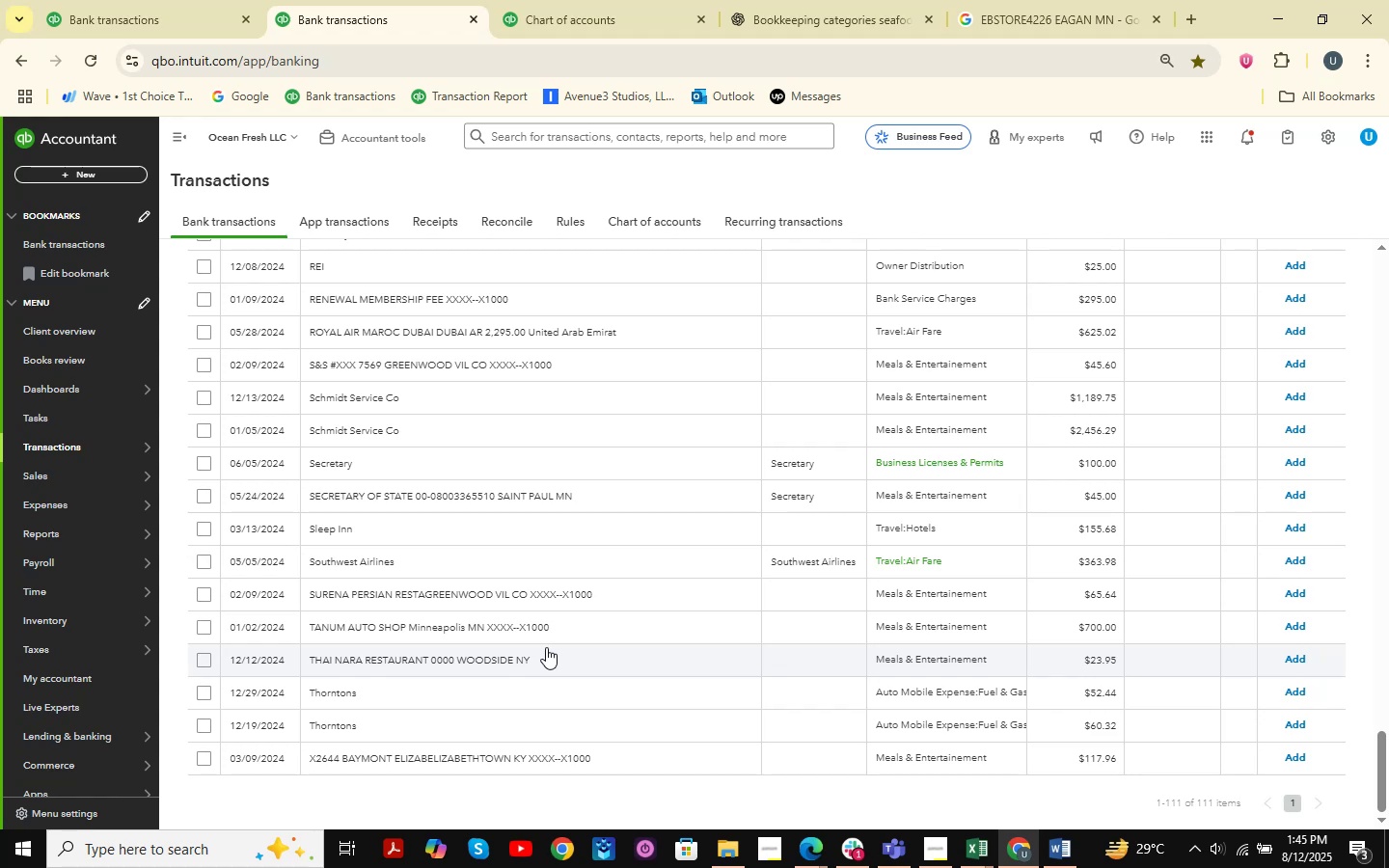 
wait(14.74)
 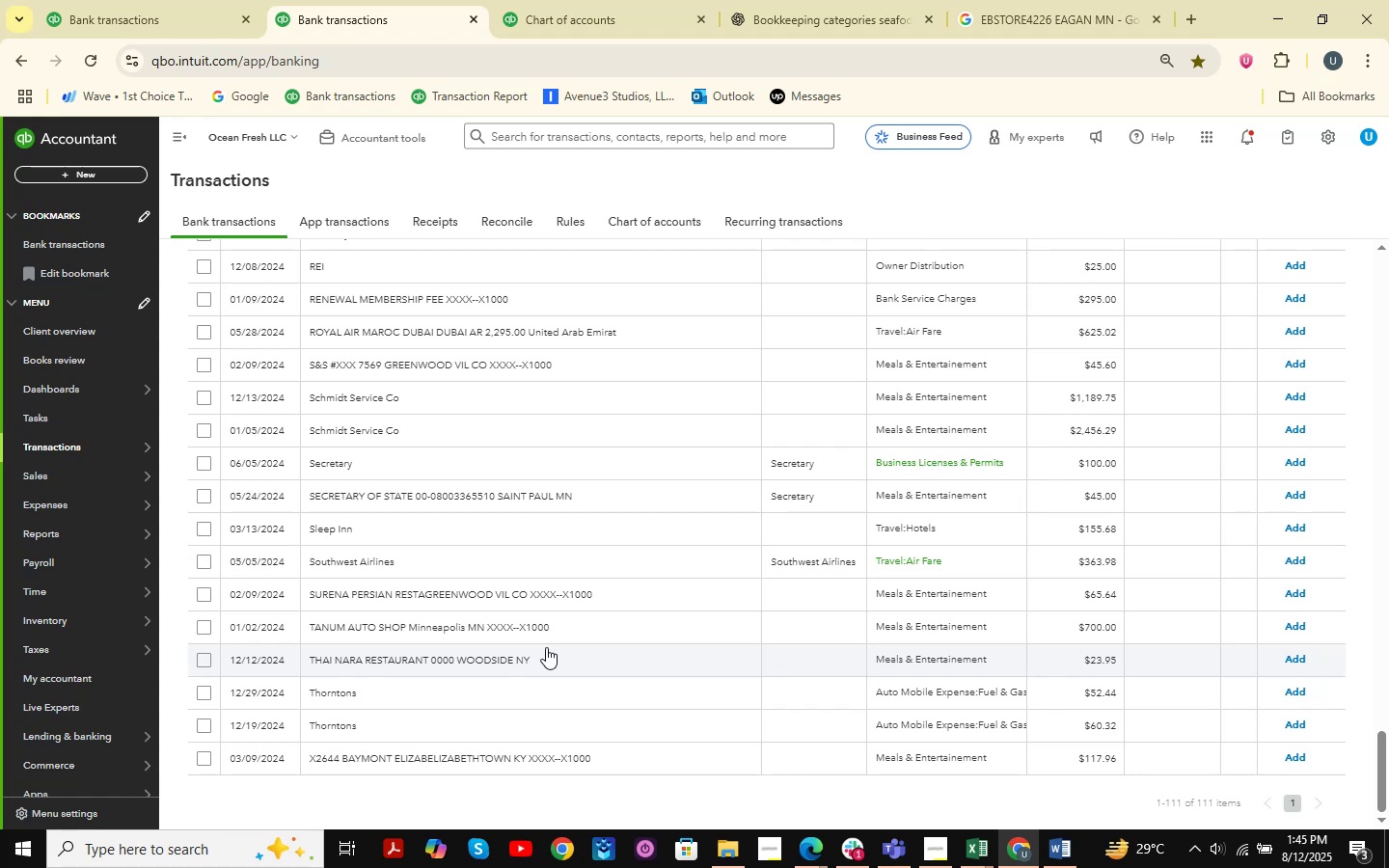 
scroll: coordinate [532, 666], scroll_direction: up, amount: 2.0
 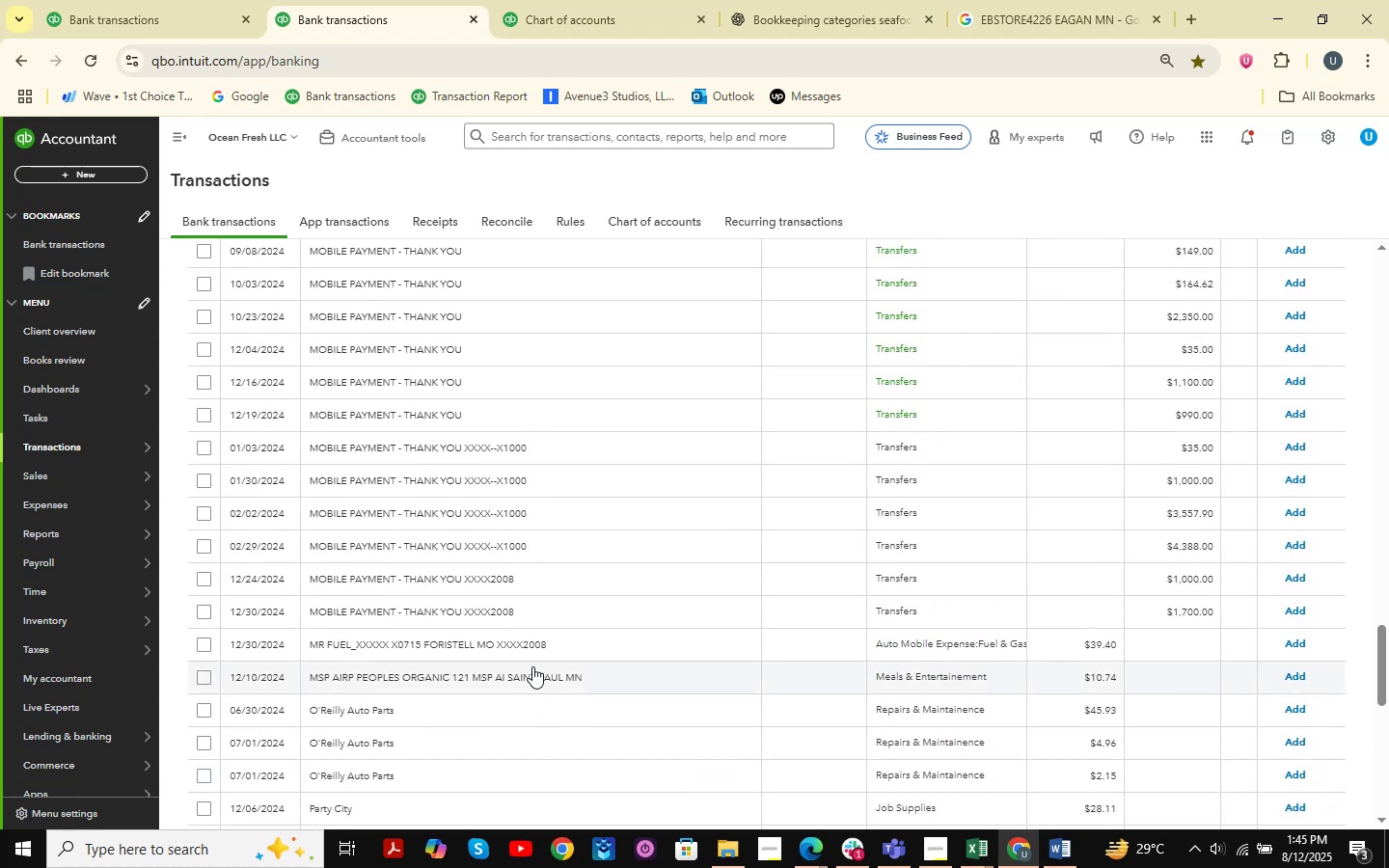 
wait(6.68)
 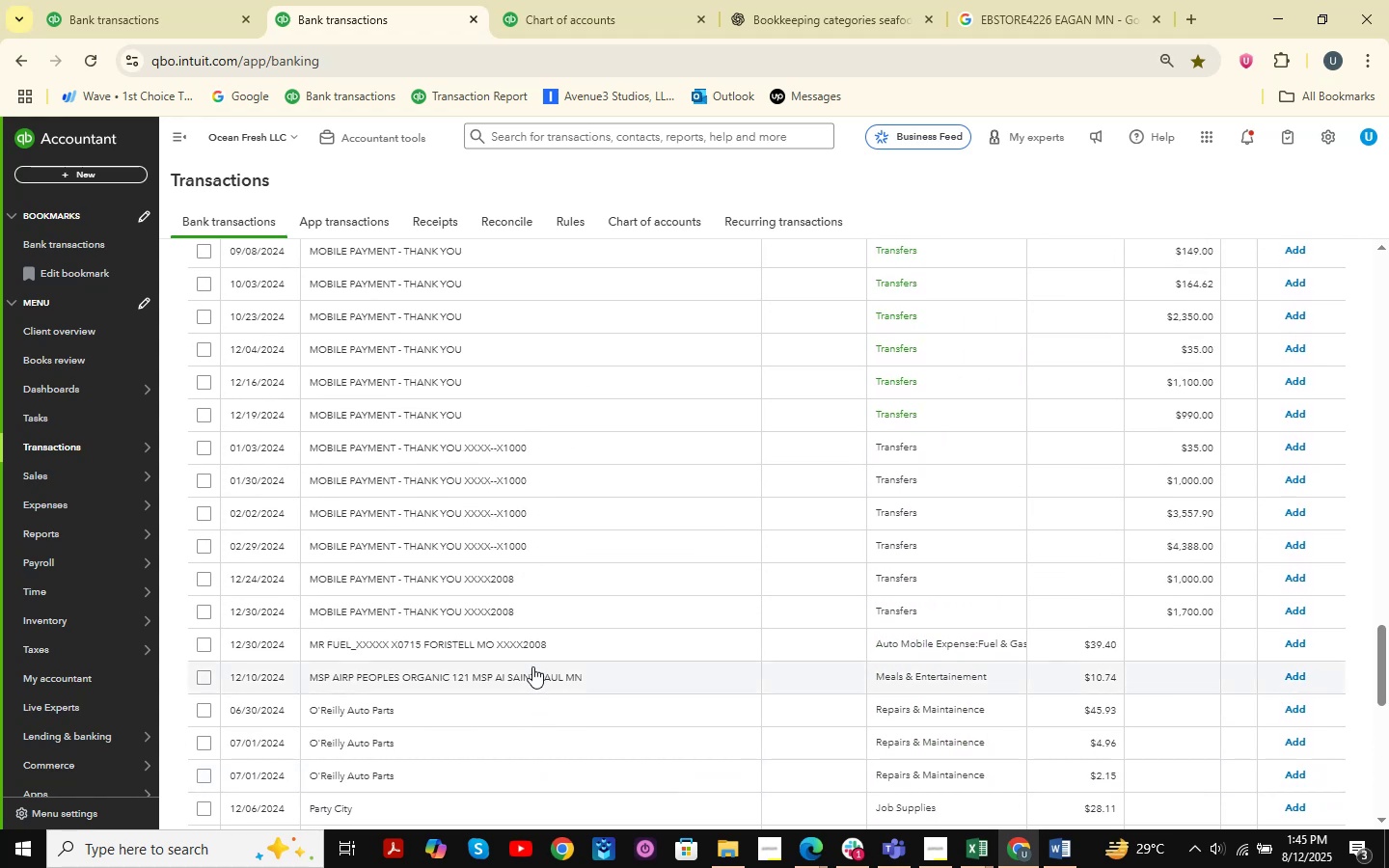 
scroll: coordinate [532, 666], scroll_direction: down, amount: 3.0
 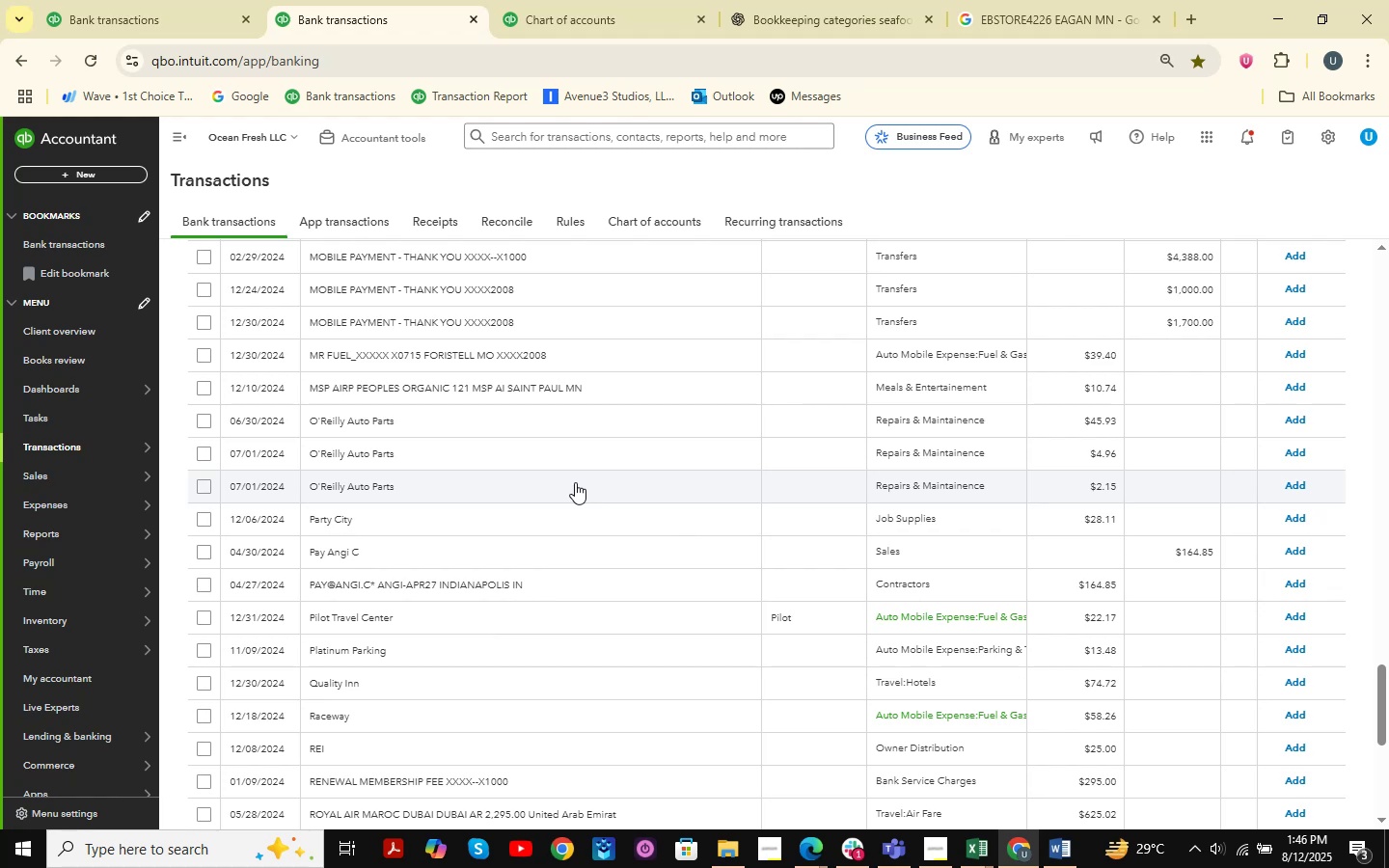 
wait(25.12)
 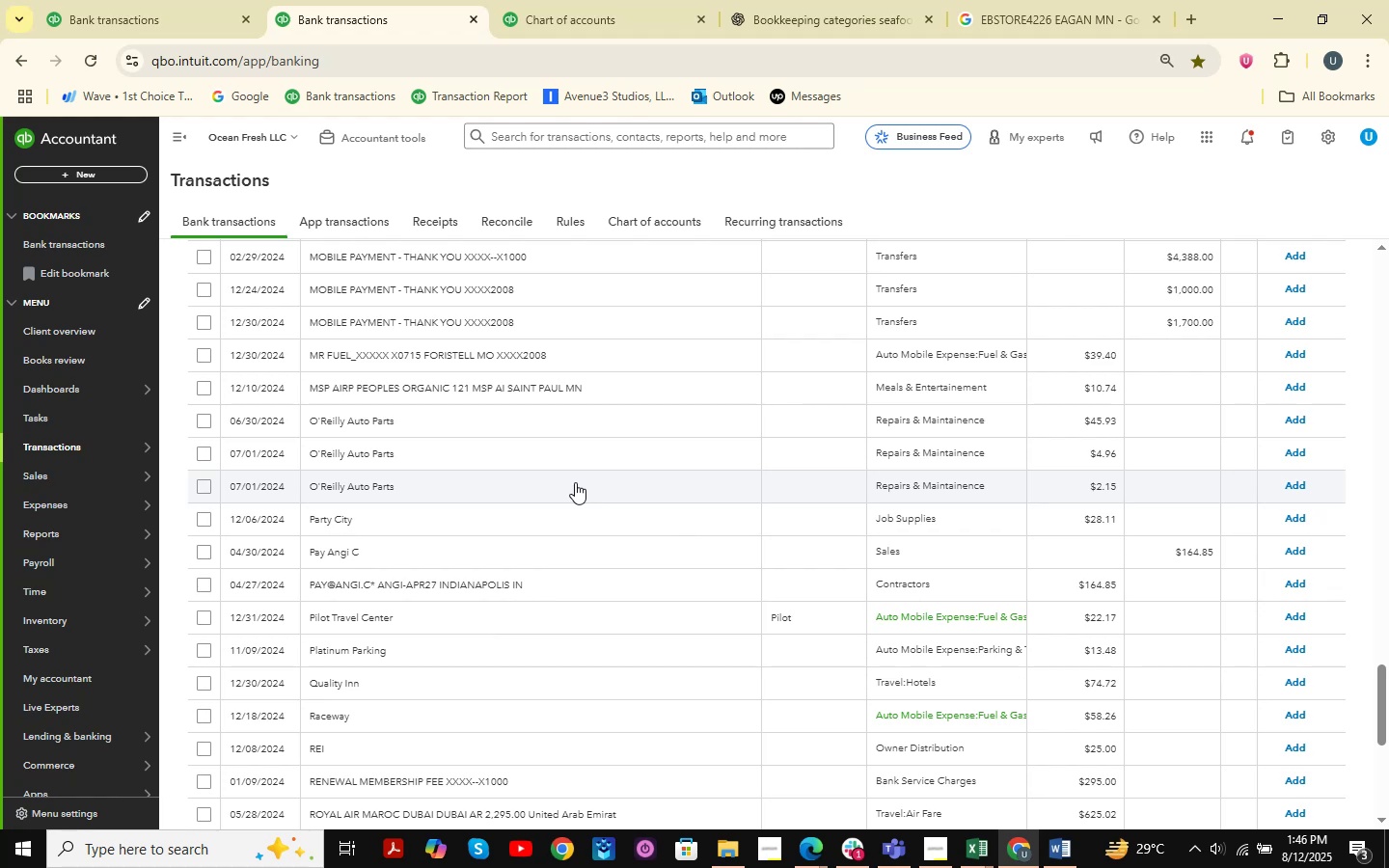 
scroll: coordinate [640, 412], scroll_direction: down, amount: 4.0
 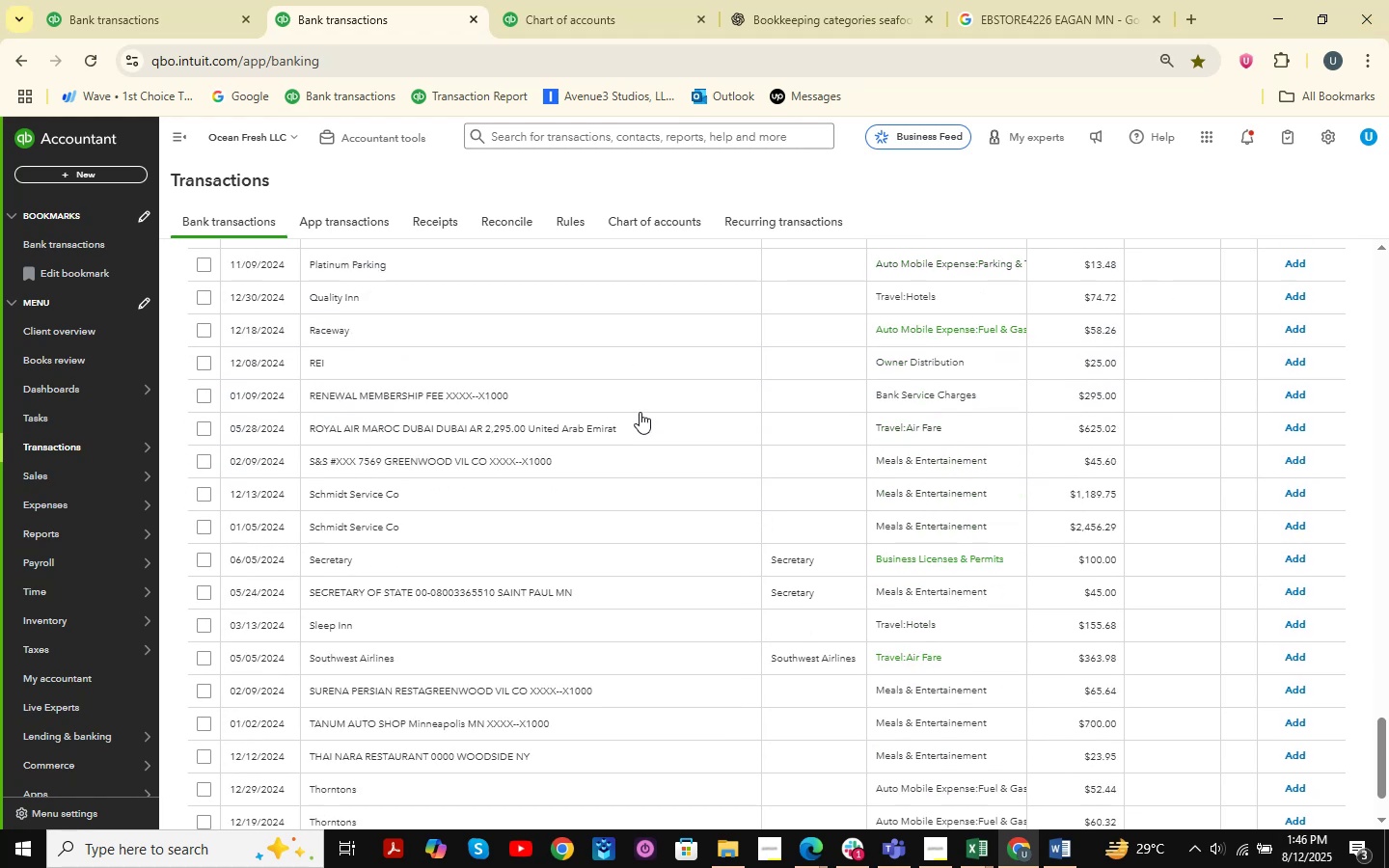 
scroll: coordinate [663, 407], scroll_direction: up, amount: 18.0
 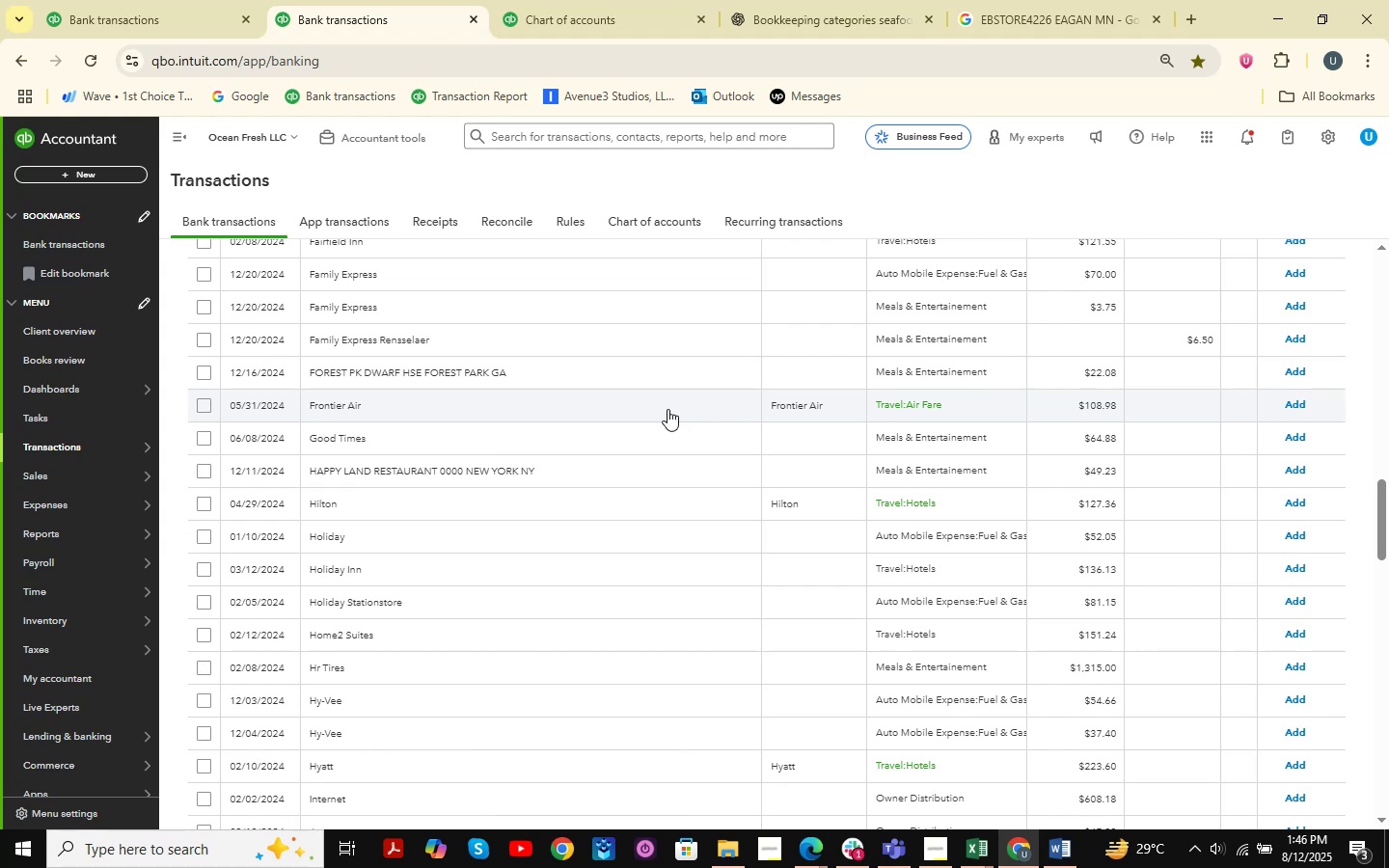 
wait(5.38)
 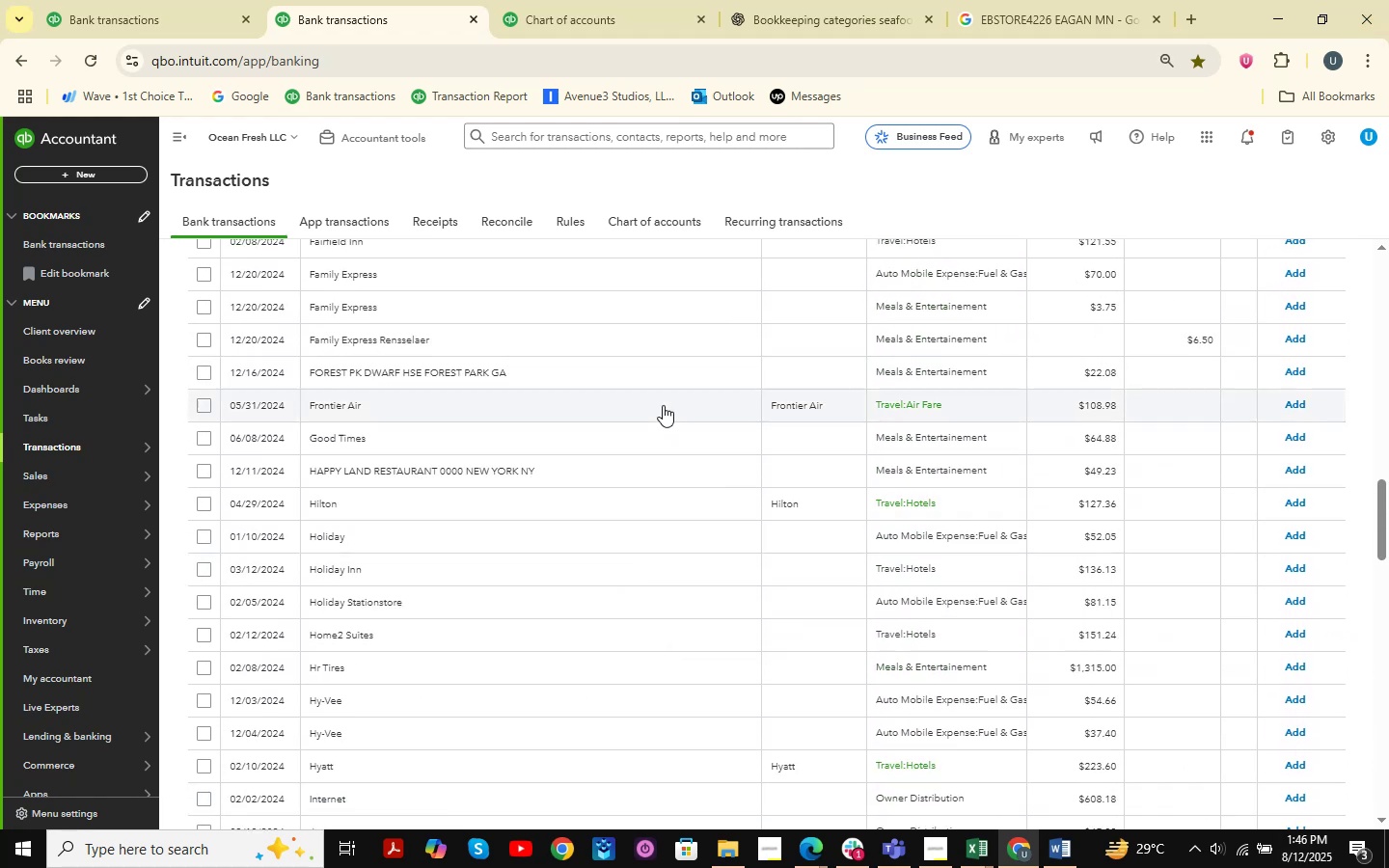 
scroll: coordinate [694, 384], scroll_direction: down, amount: 1.0
 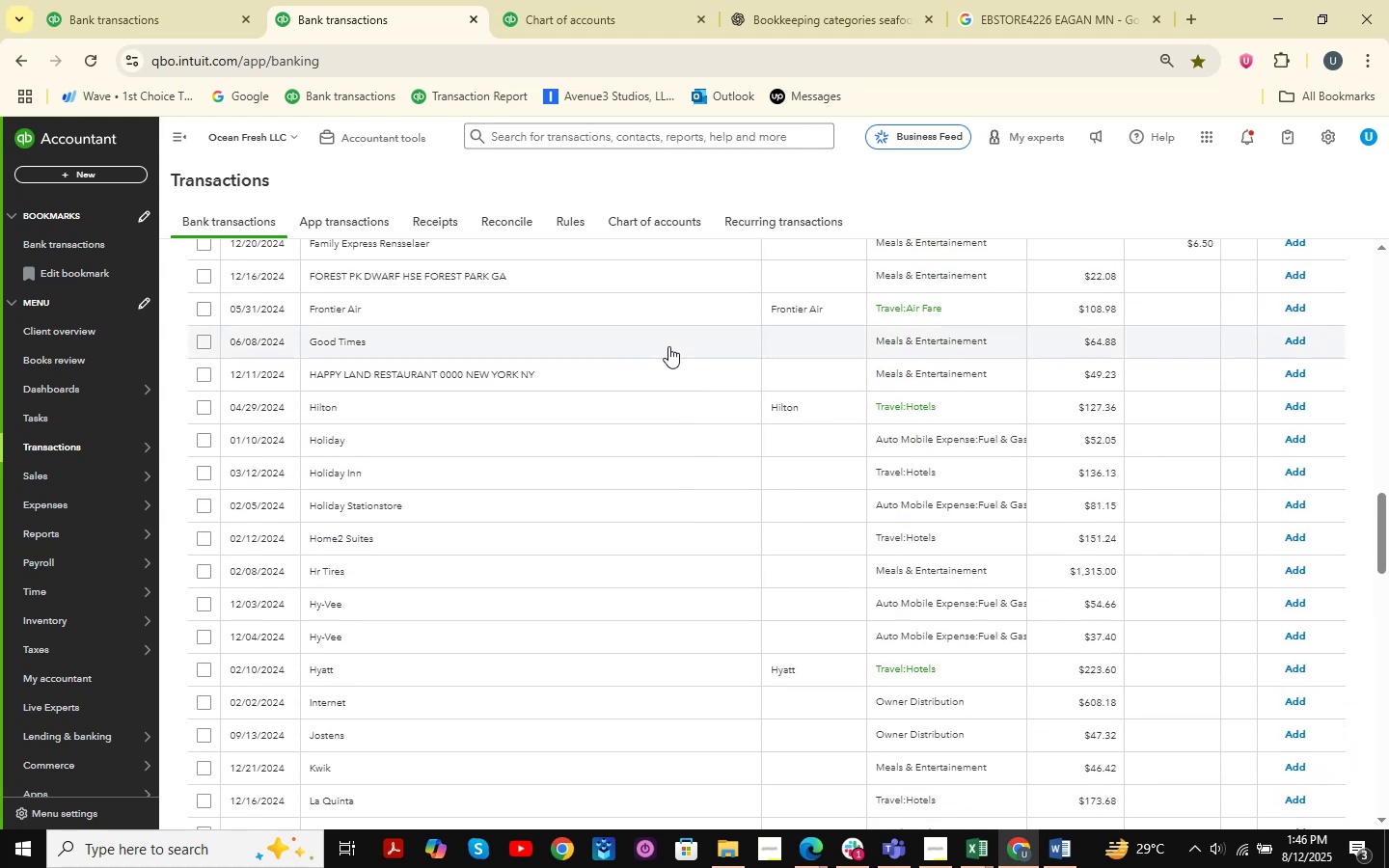 
scroll: coordinate [637, 487], scroll_direction: up, amount: 6.0
 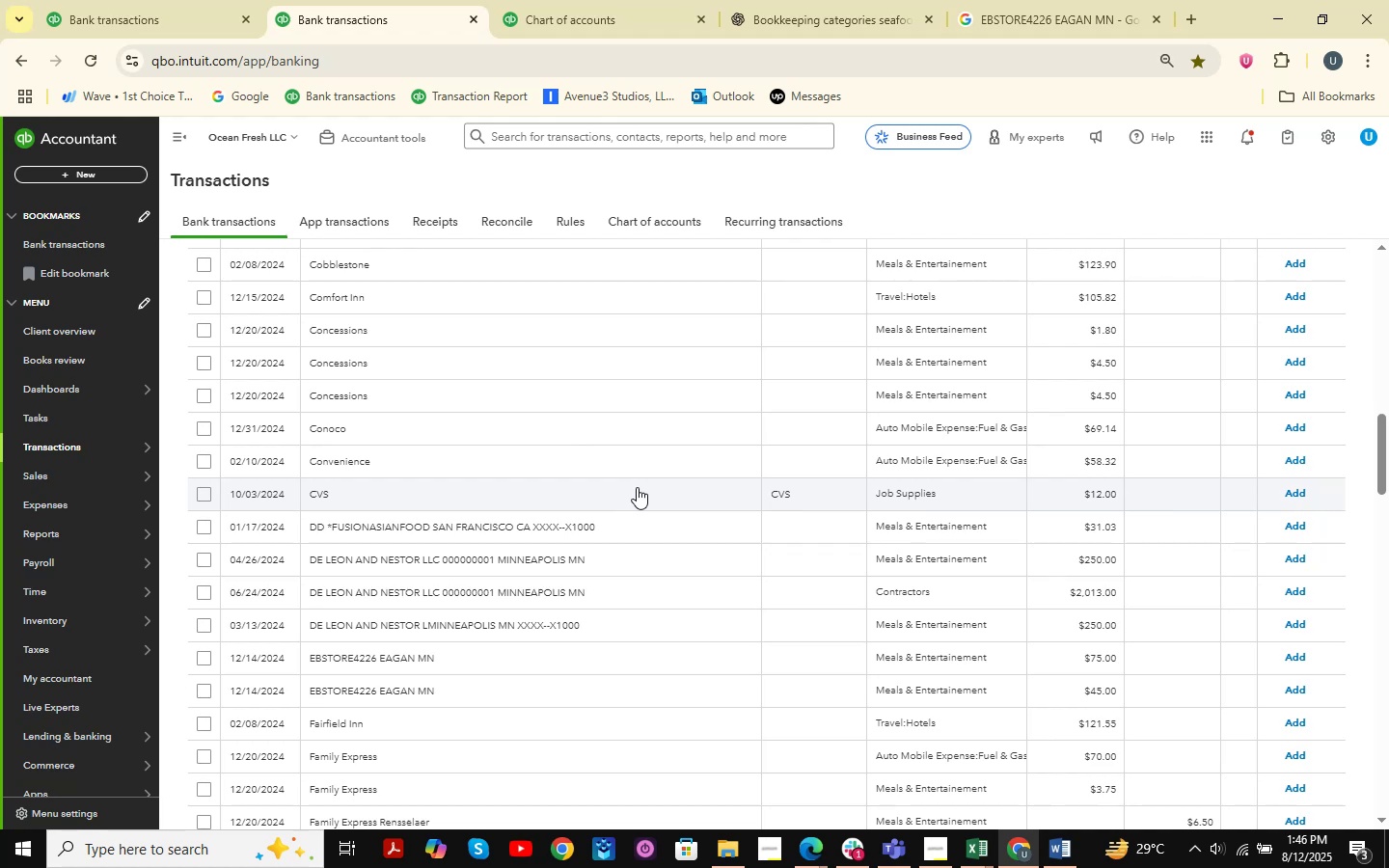 
mouse_move([1146, 0])
 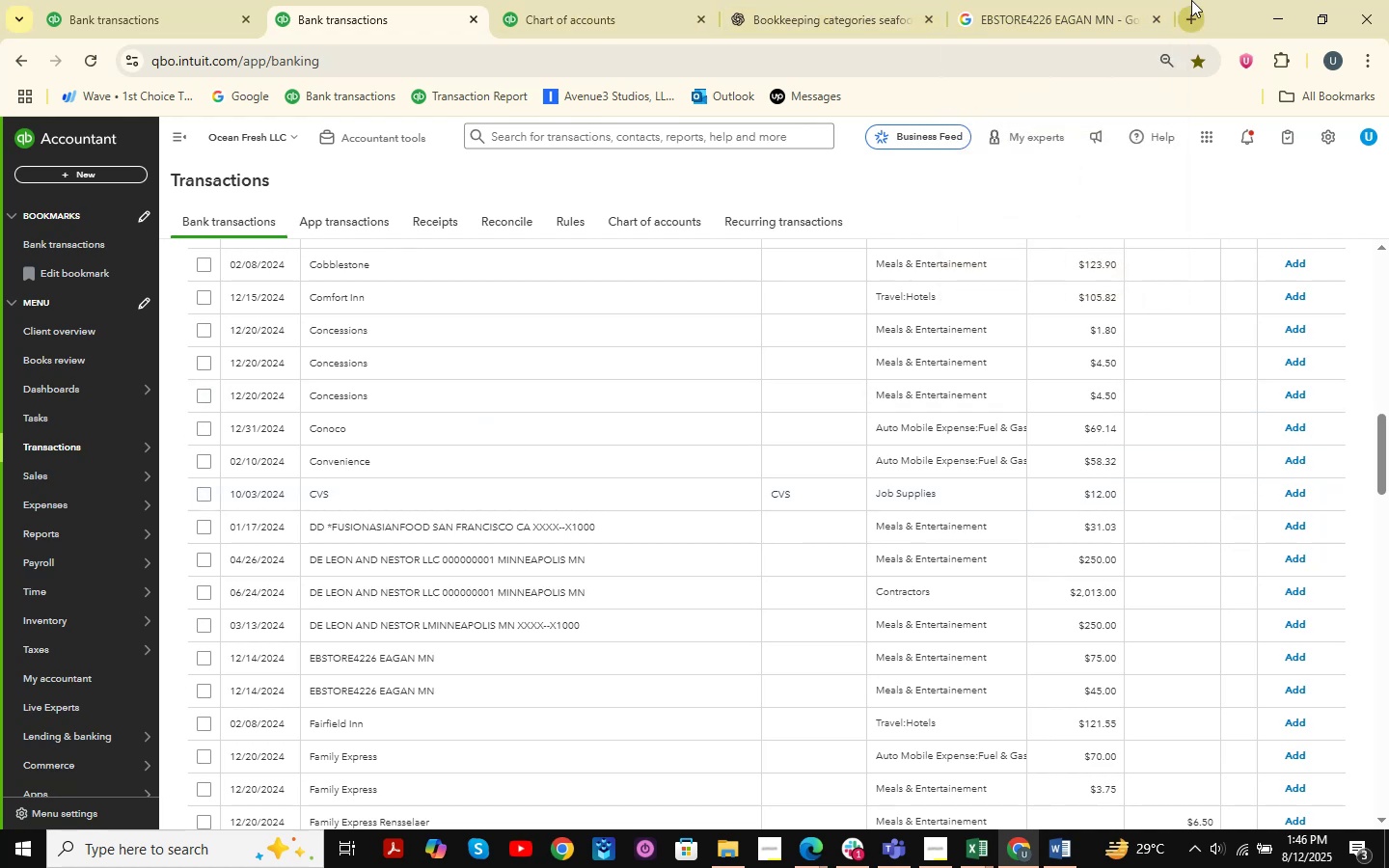 
wait(5.36)
 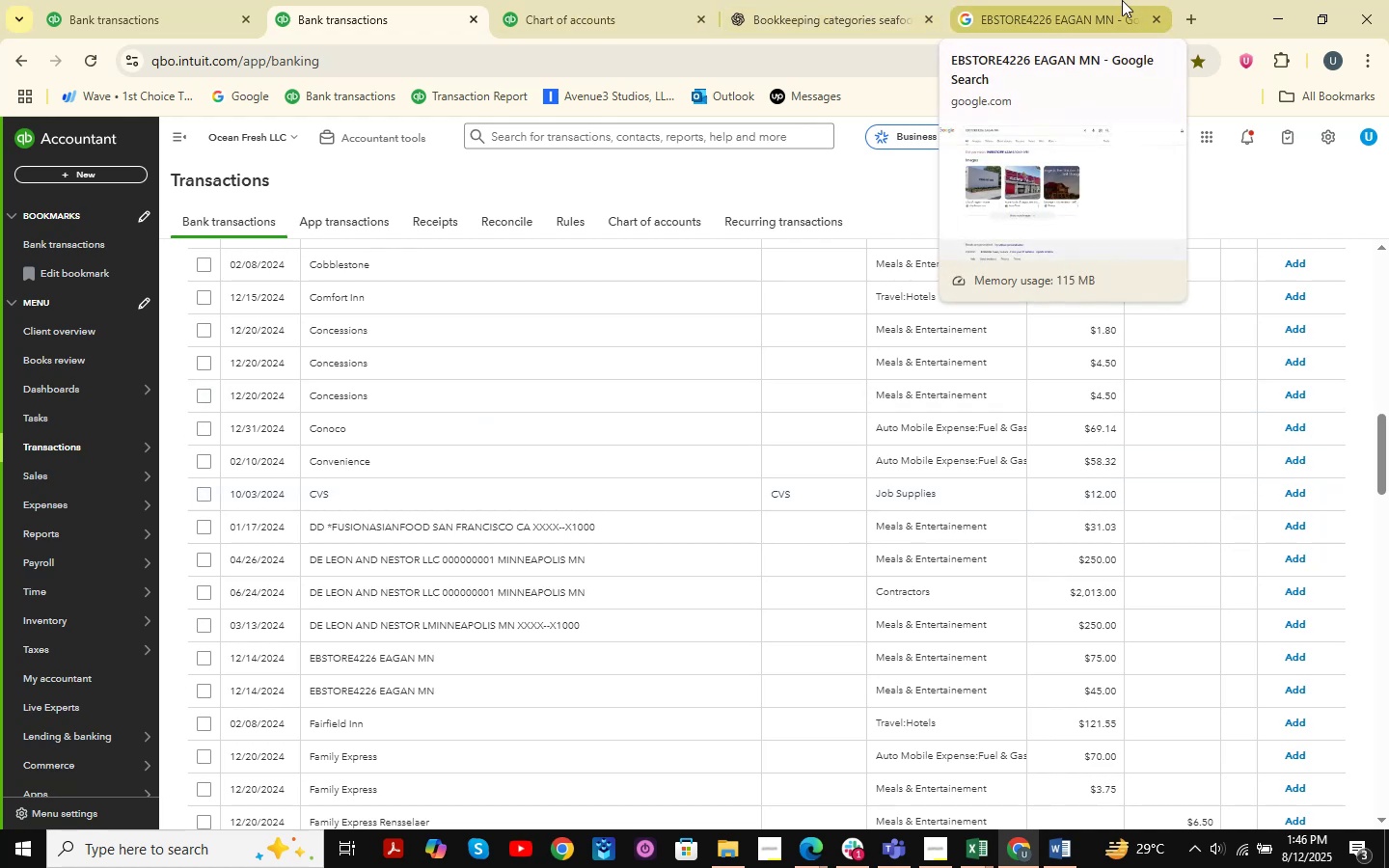 
scroll: coordinate [913, 508], scroll_direction: down, amount: 3.0
 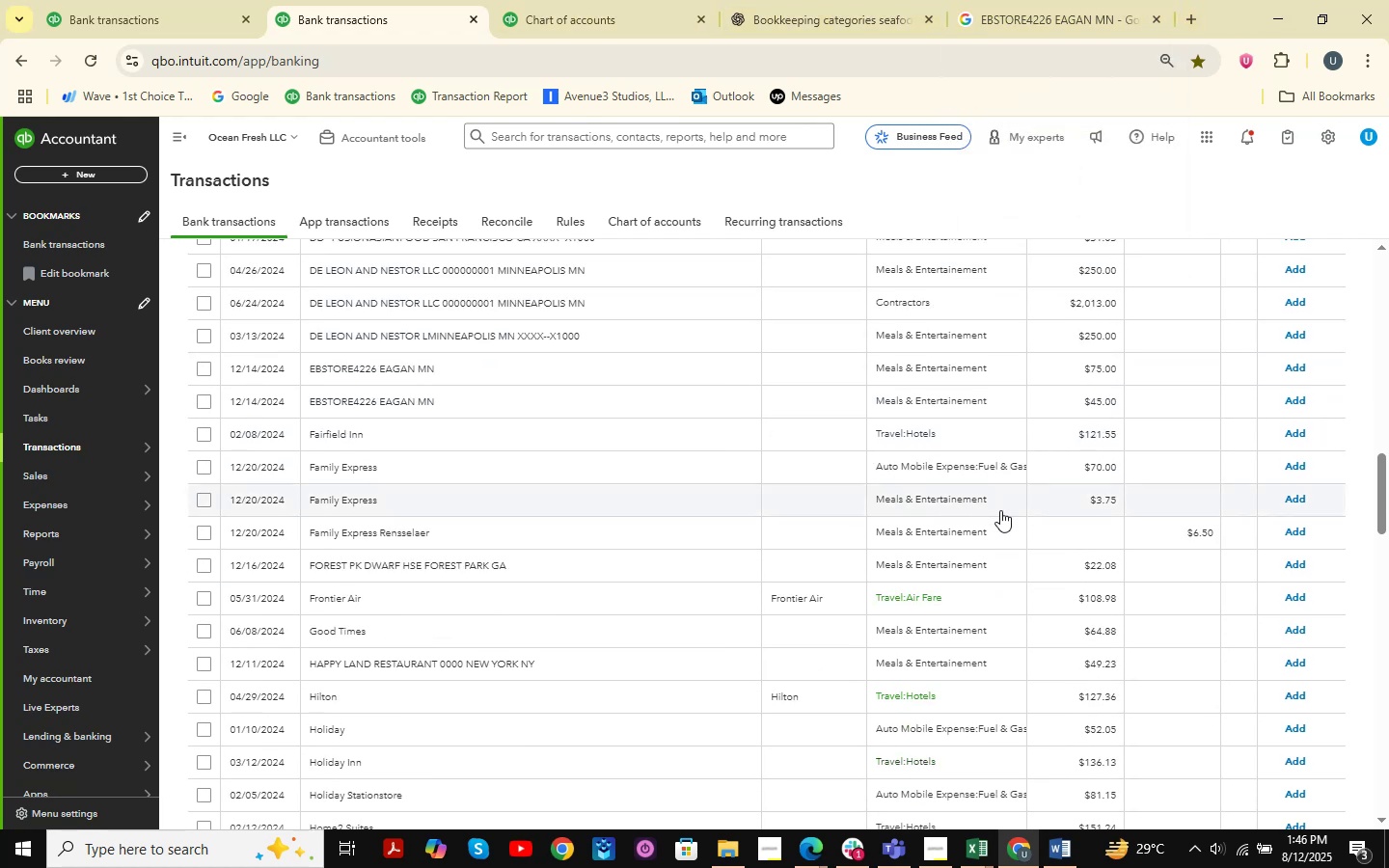 
scroll: coordinate [1000, 478], scroll_direction: up, amount: 22.0
 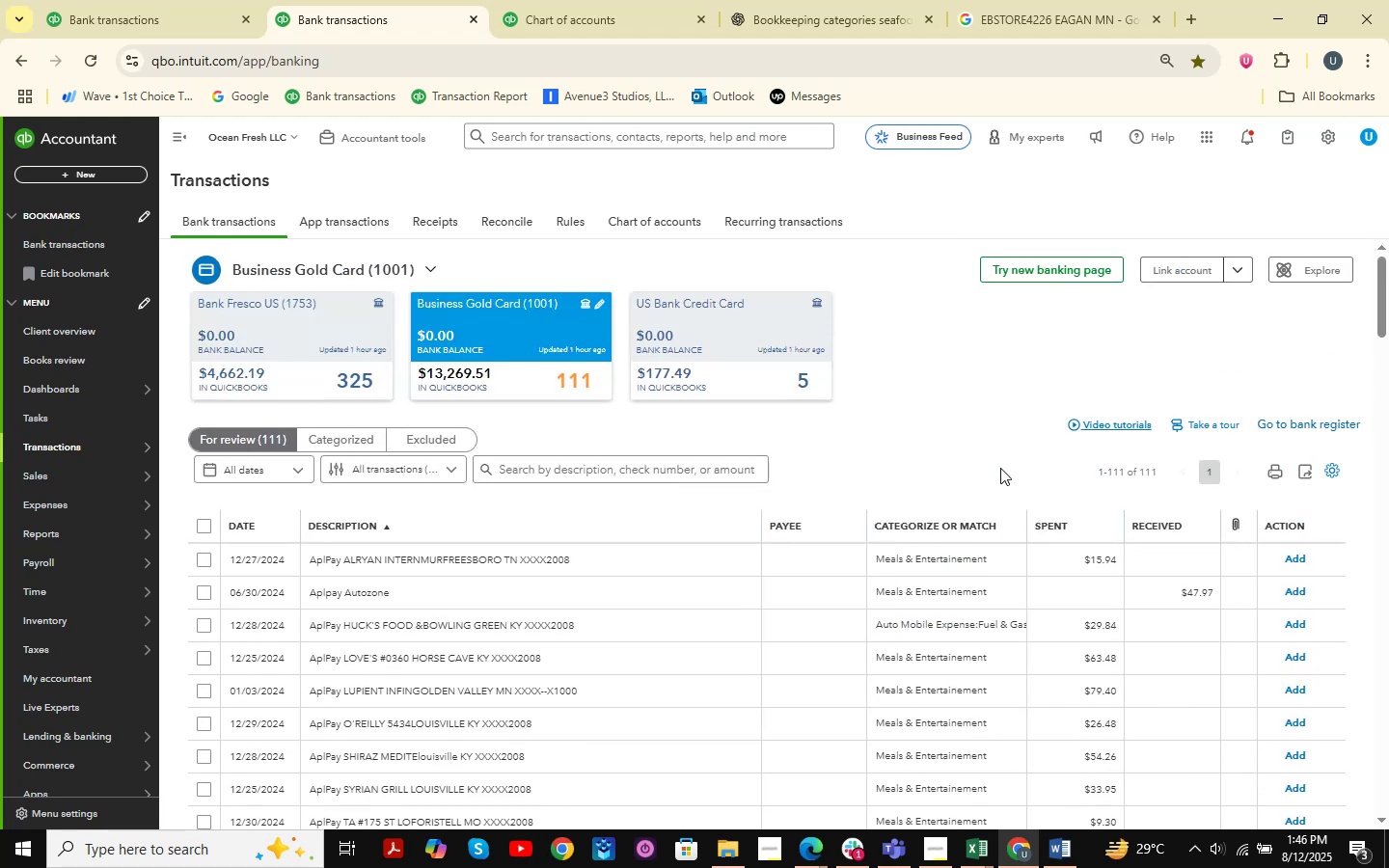 
scroll: coordinate [708, 562], scroll_direction: down, amount: 34.0
 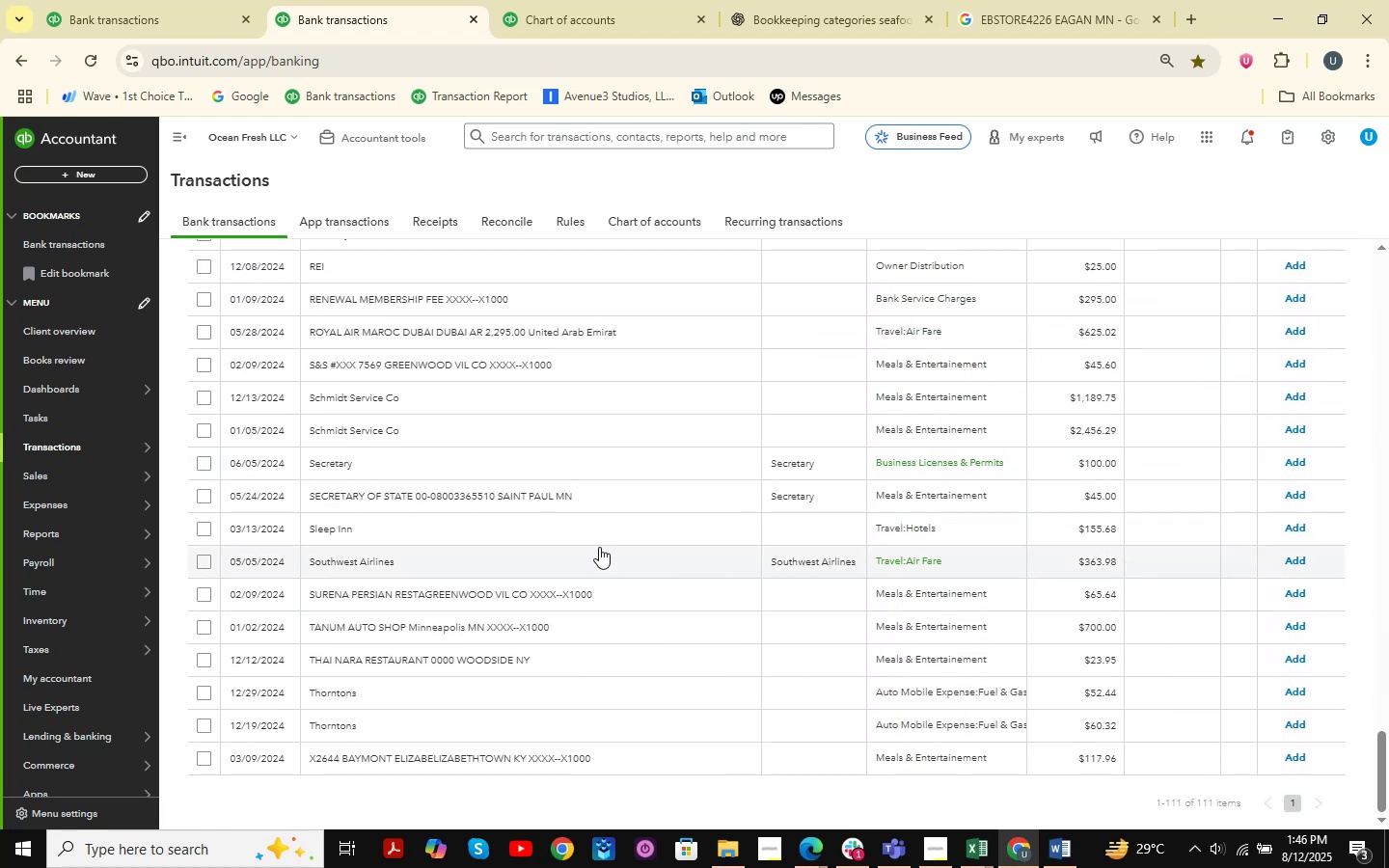 
scroll: coordinate [785, 735], scroll_direction: up, amount: 6.0
 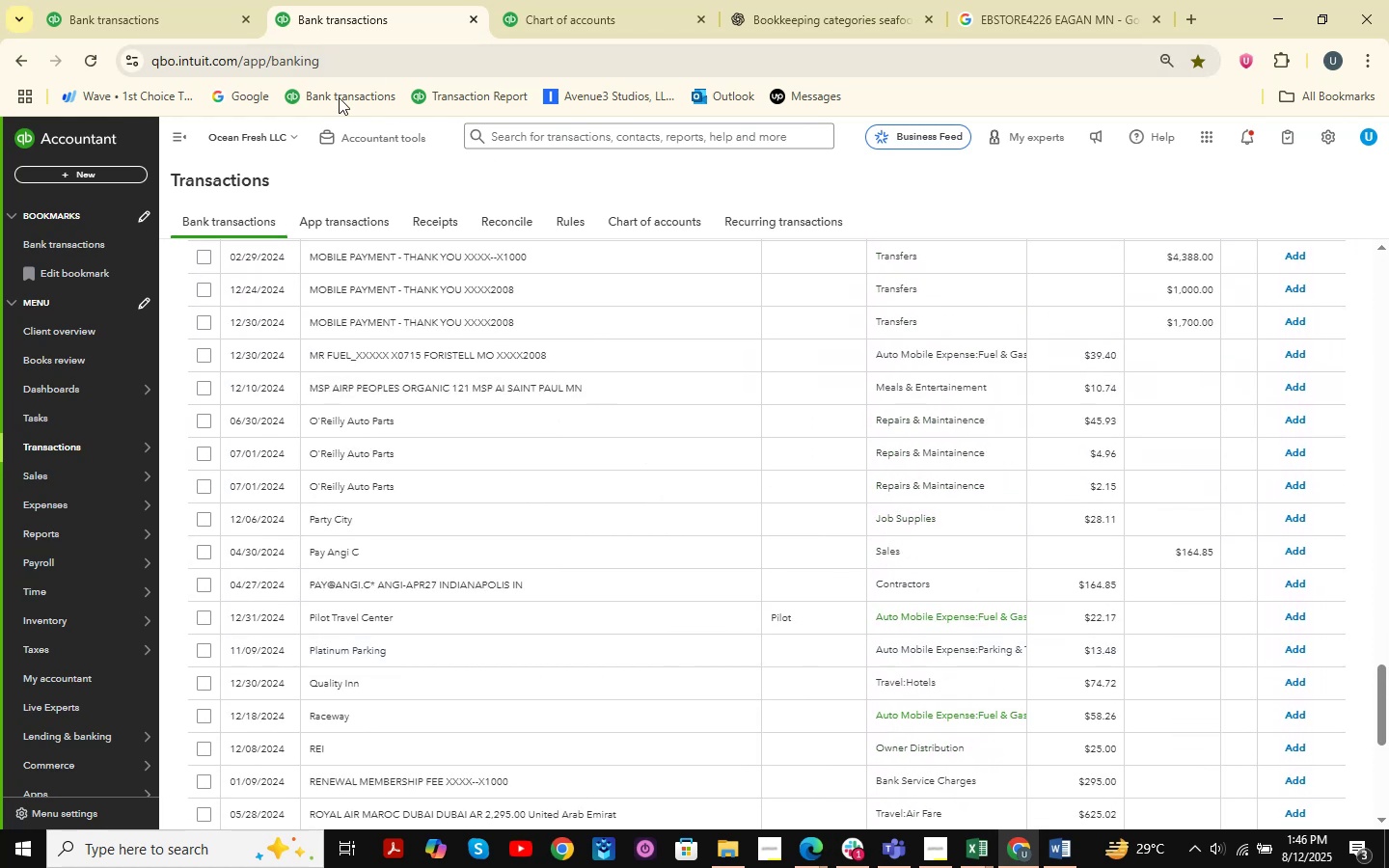 
left_click([171, 0])
 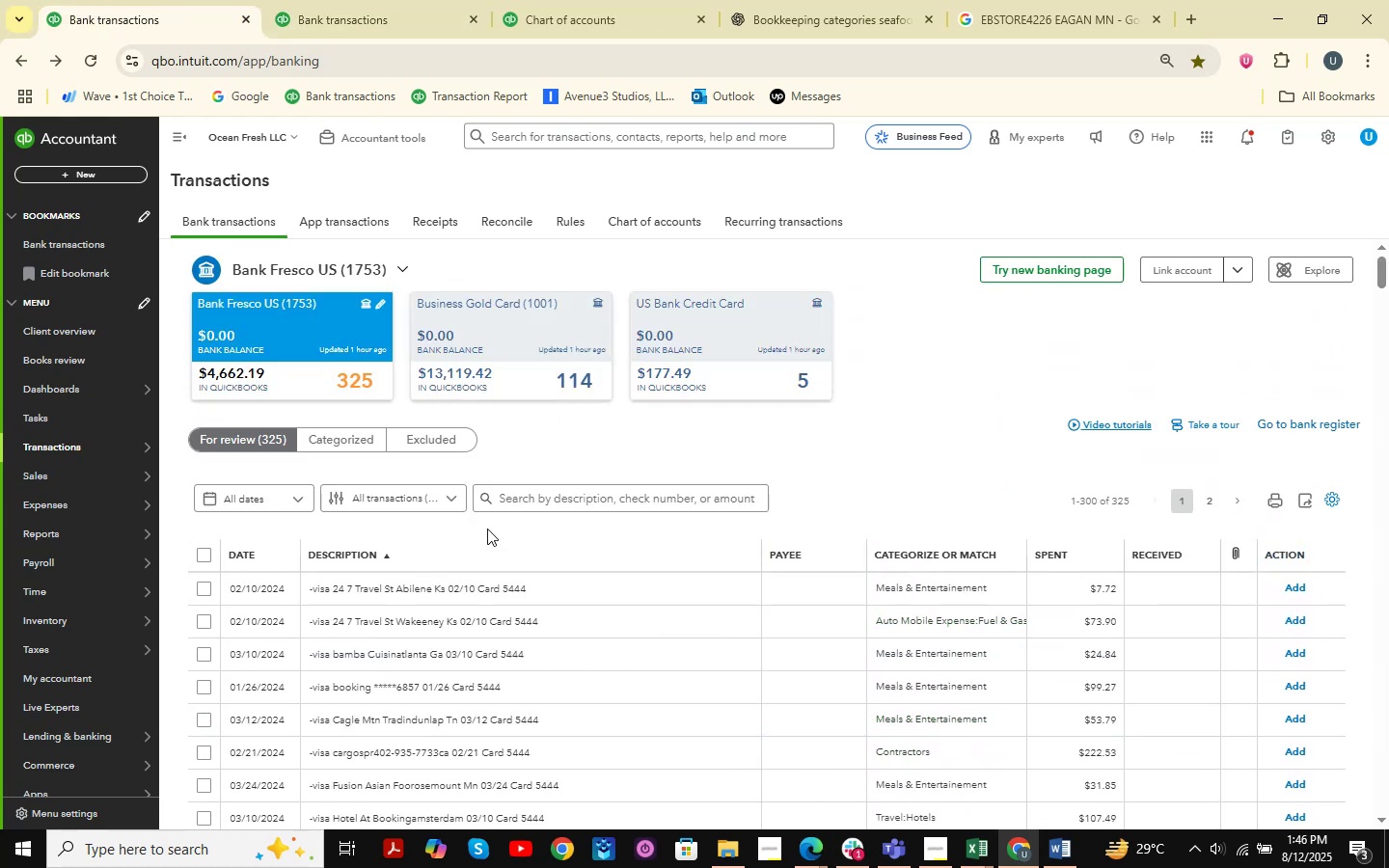 
scroll: coordinate [486, 502], scroll_direction: down, amount: 11.0
 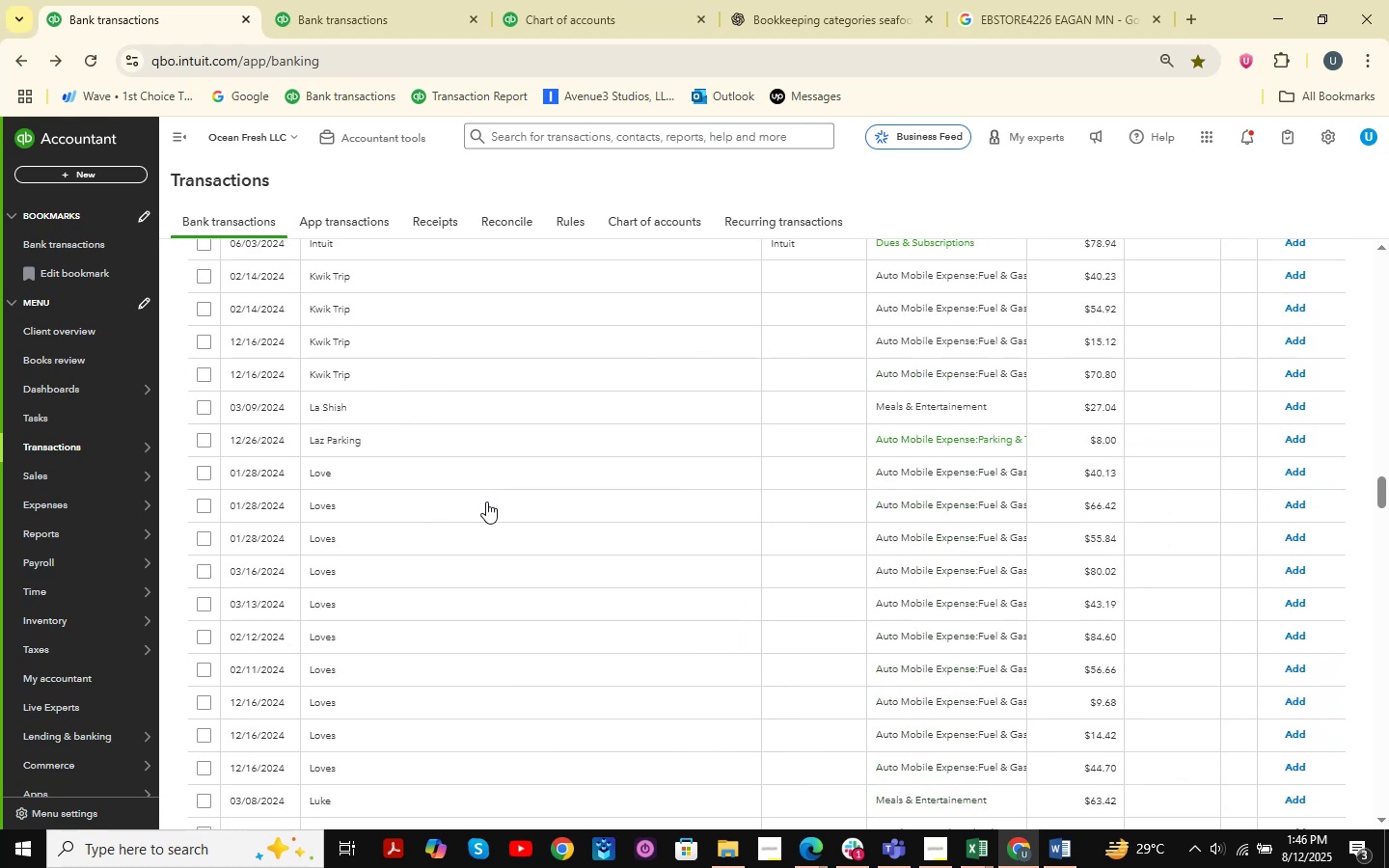 
scroll: coordinate [486, 502], scroll_direction: up, amount: 2.0
 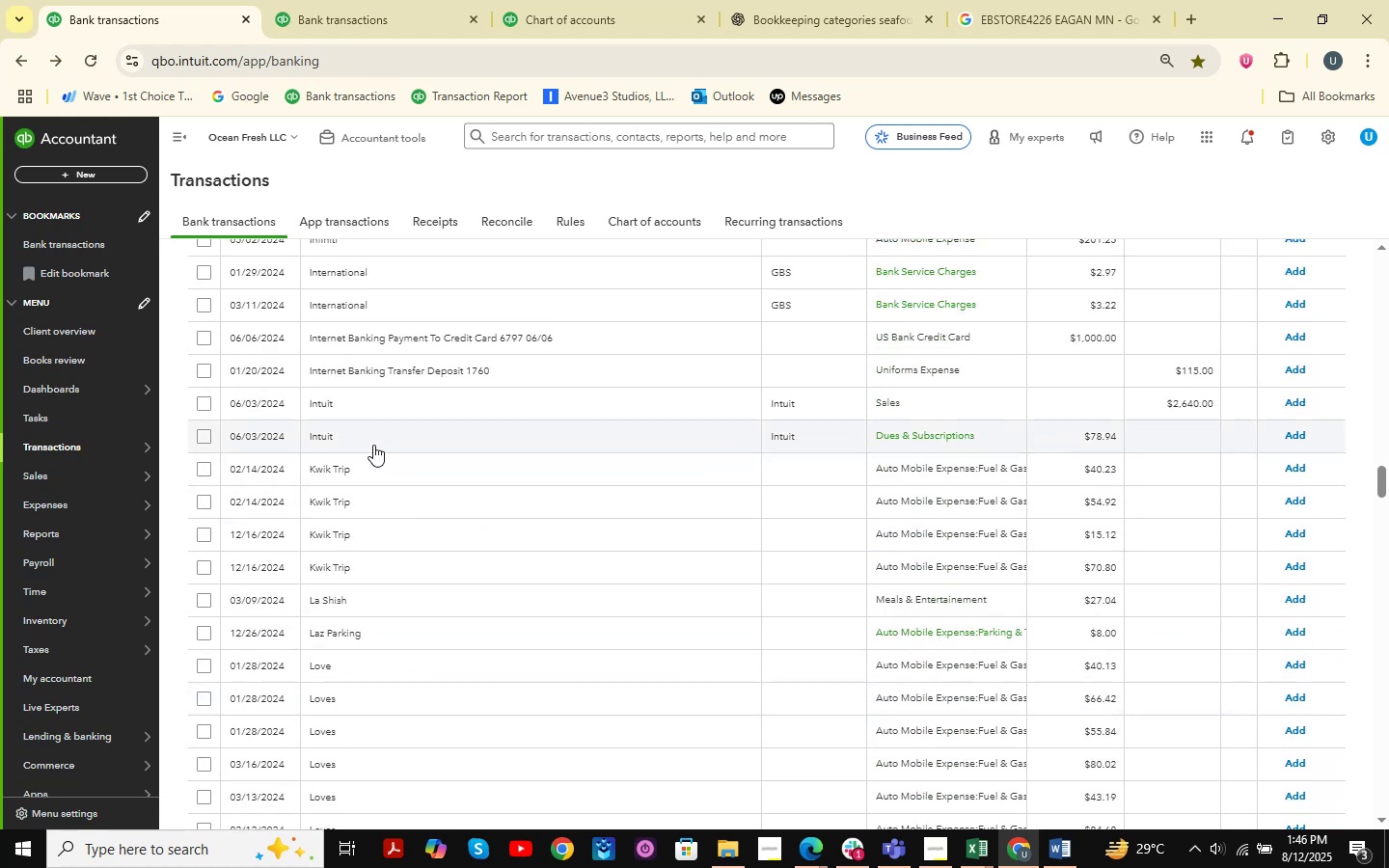 
left_click([375, 408])
 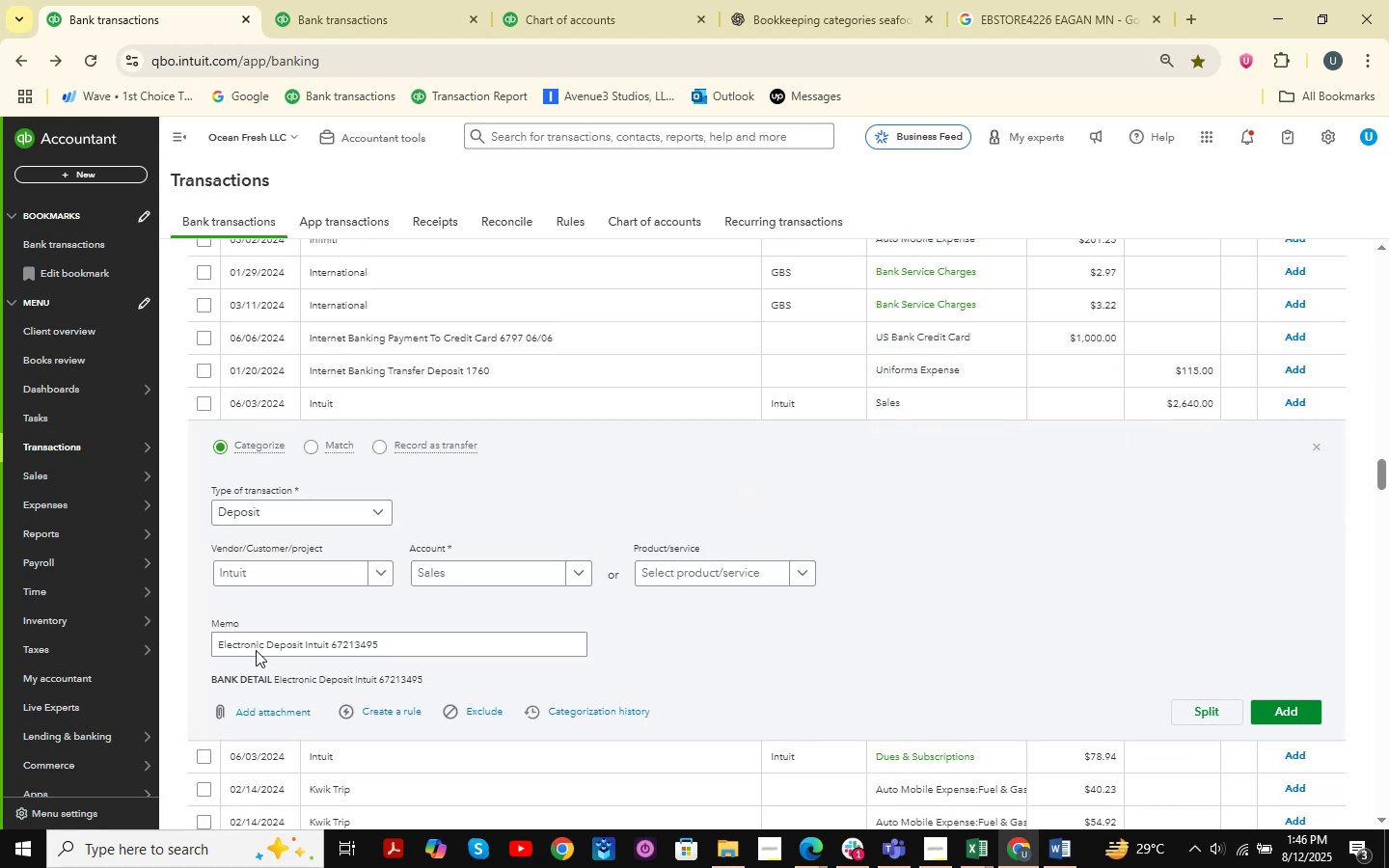 
left_click_drag(start_coordinate=[393, 649], to_coordinate=[118, 624])
 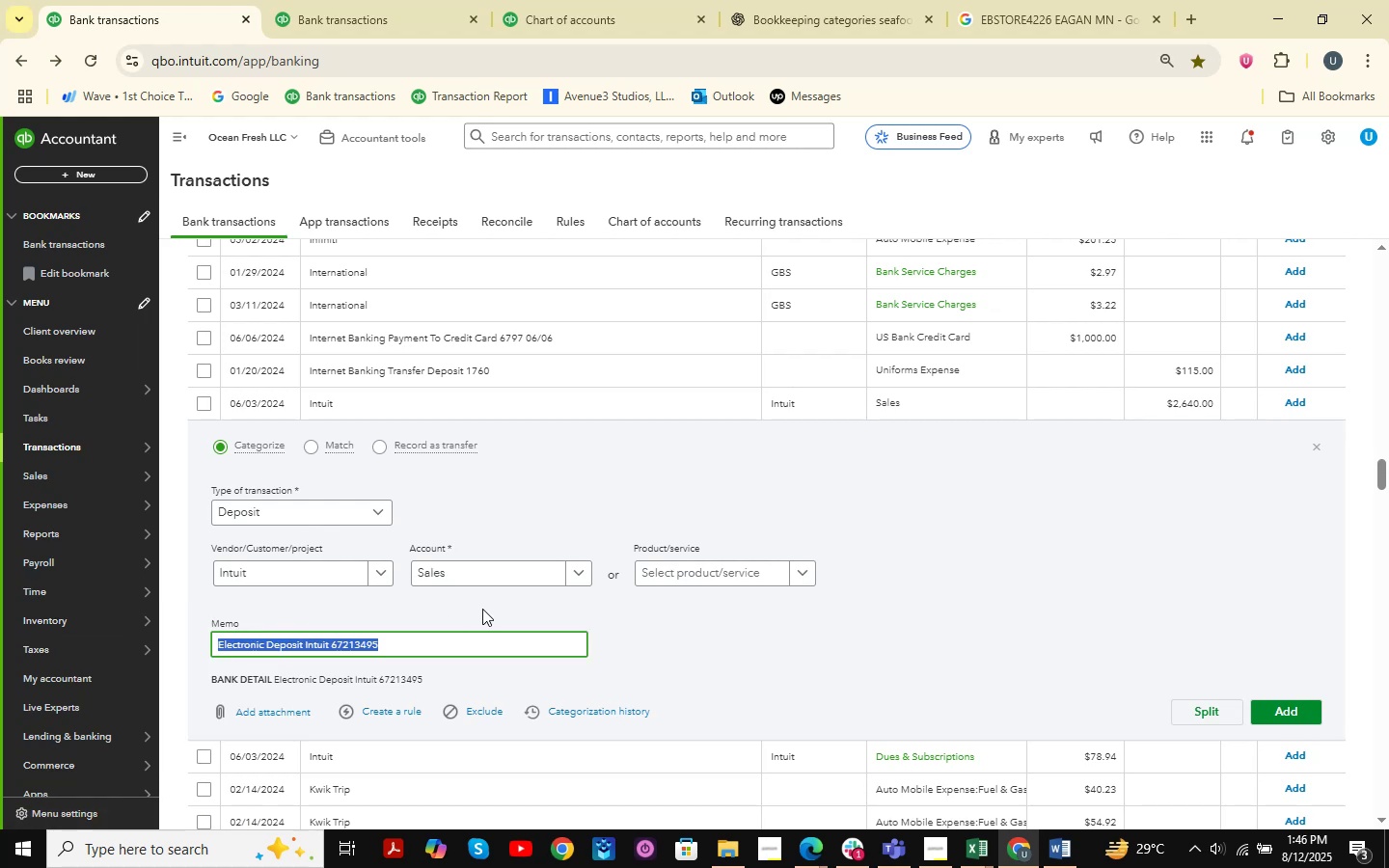 
key(Control+C)
 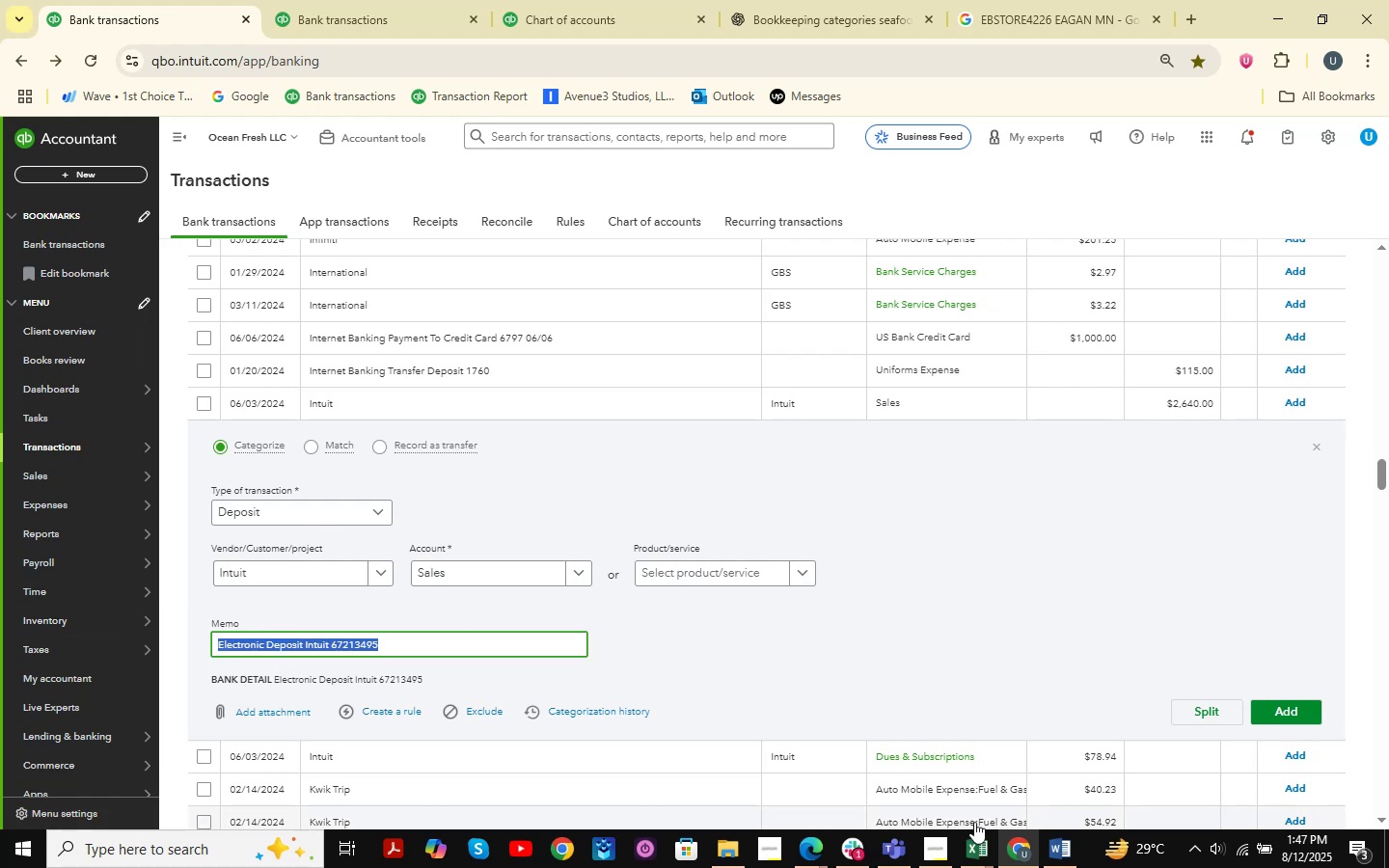 
left_click([980, 858])
 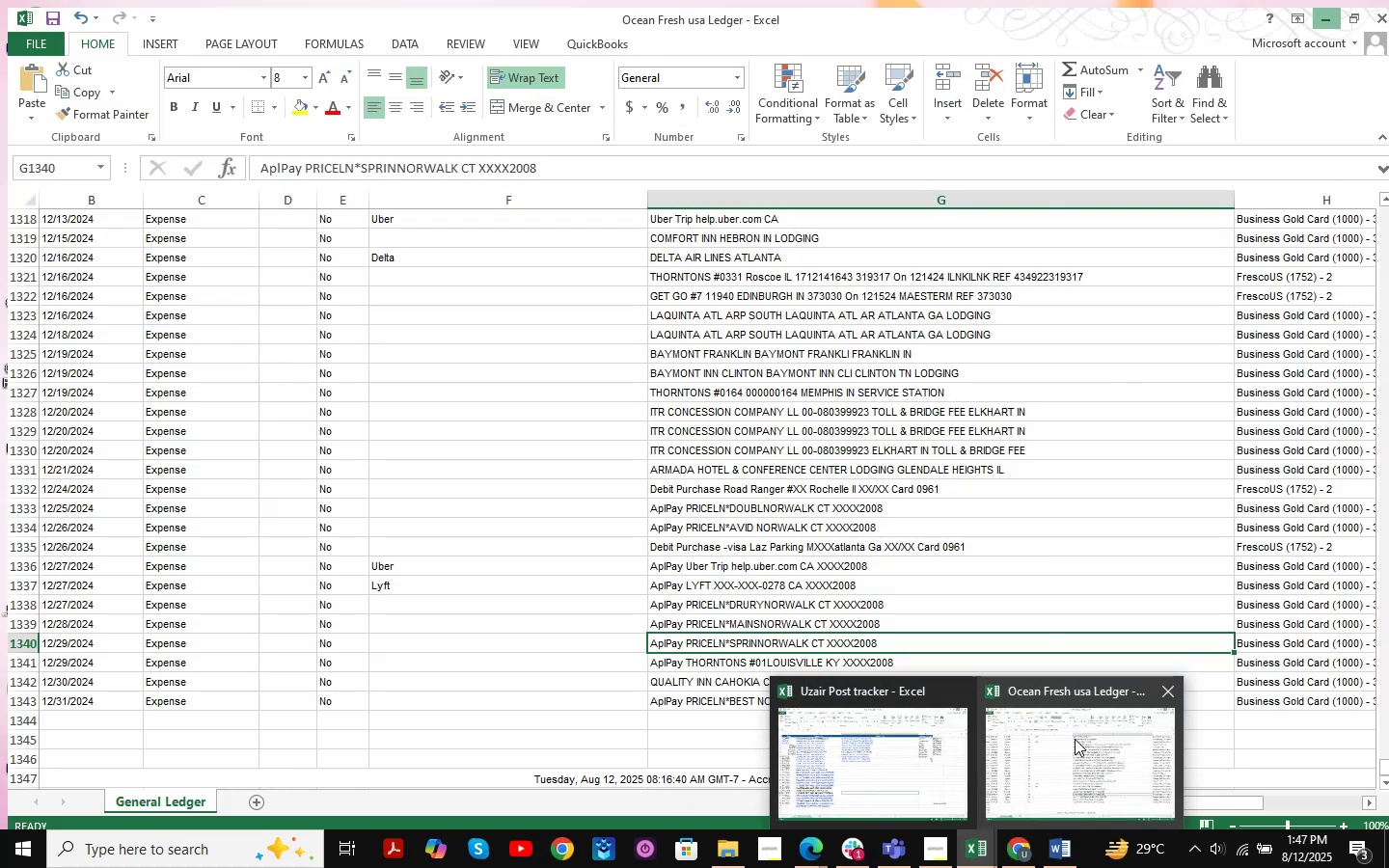 
left_click([1075, 739])
 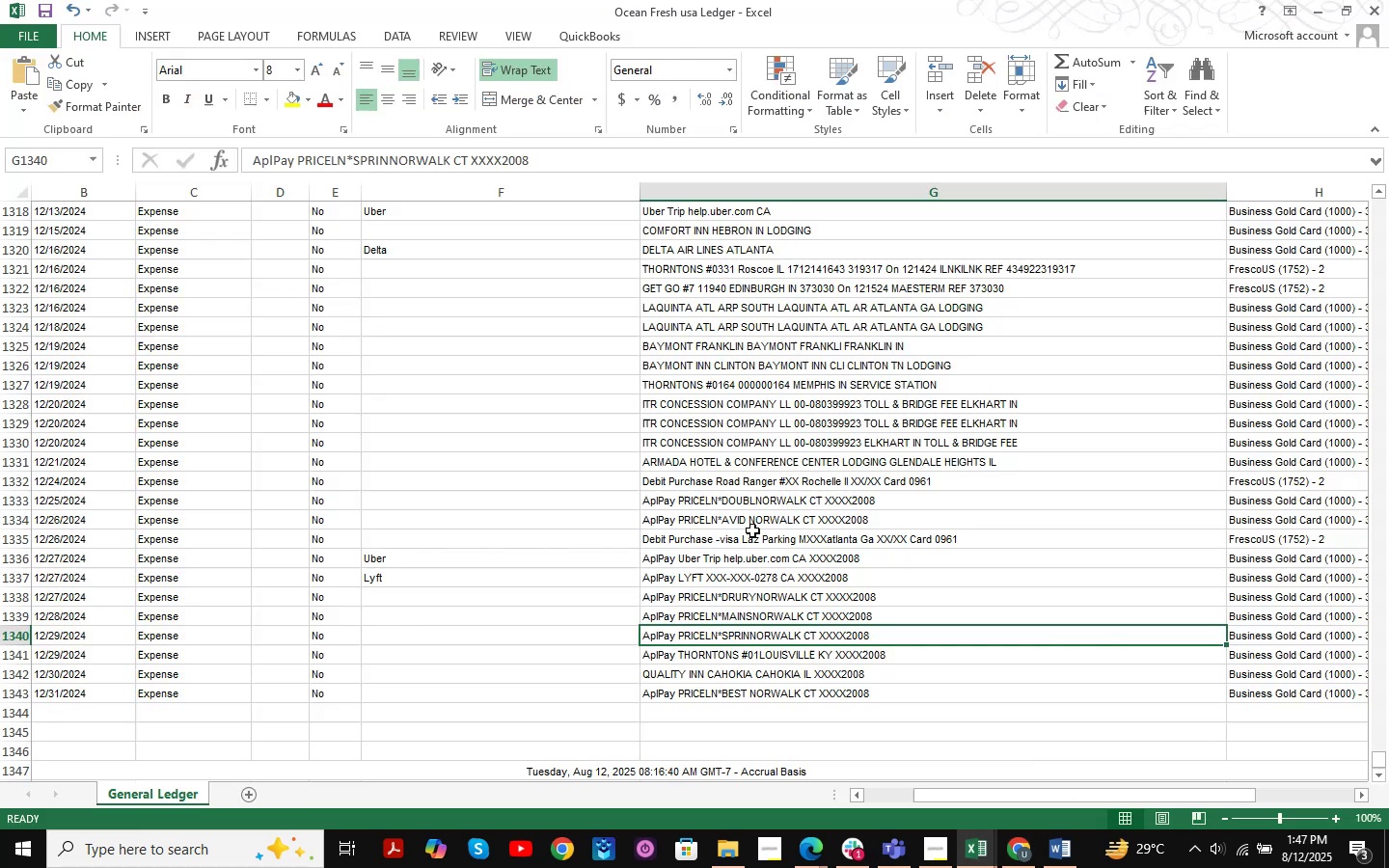 
key(Control+F)
 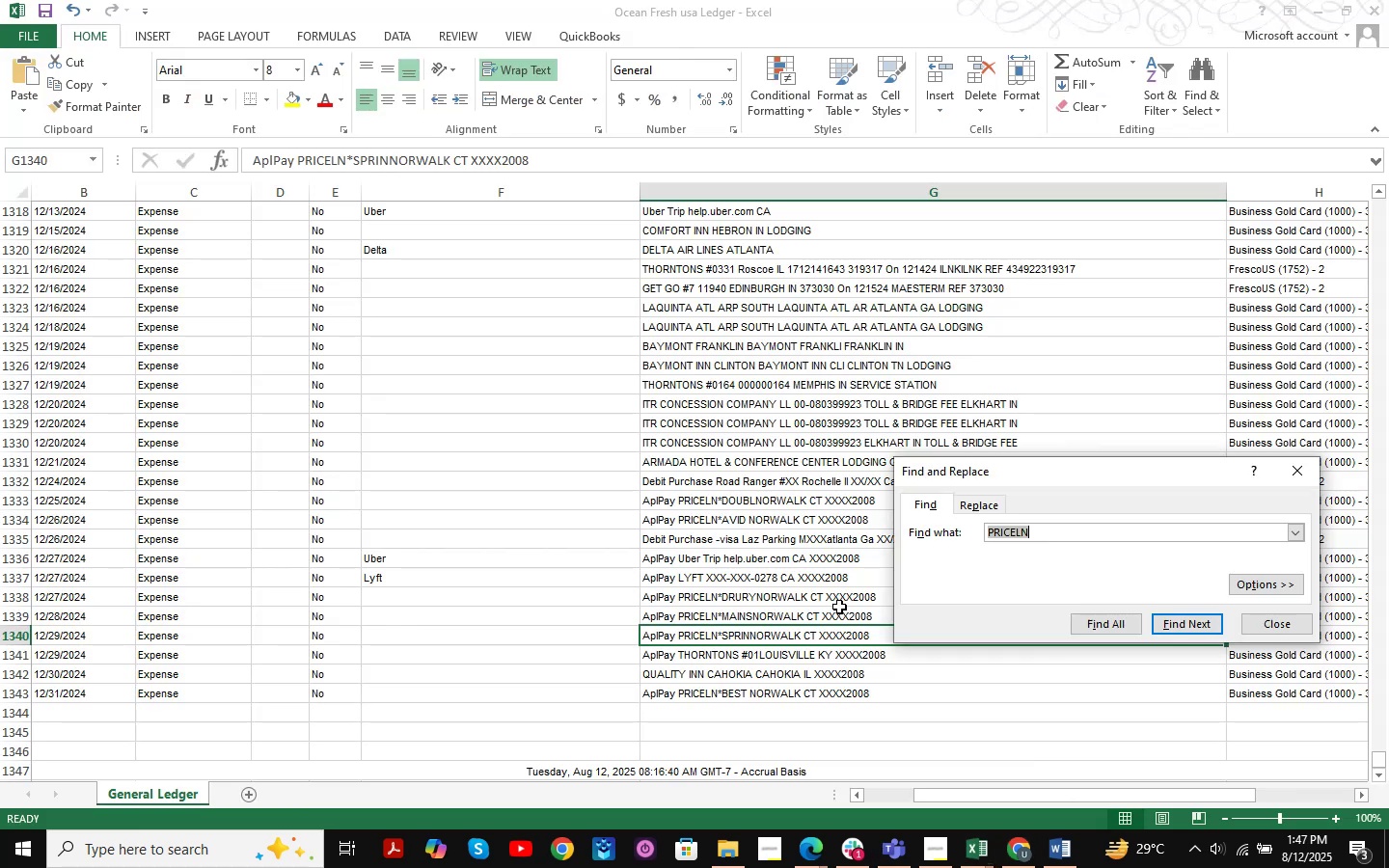 
key(Control+ControlLeft)
 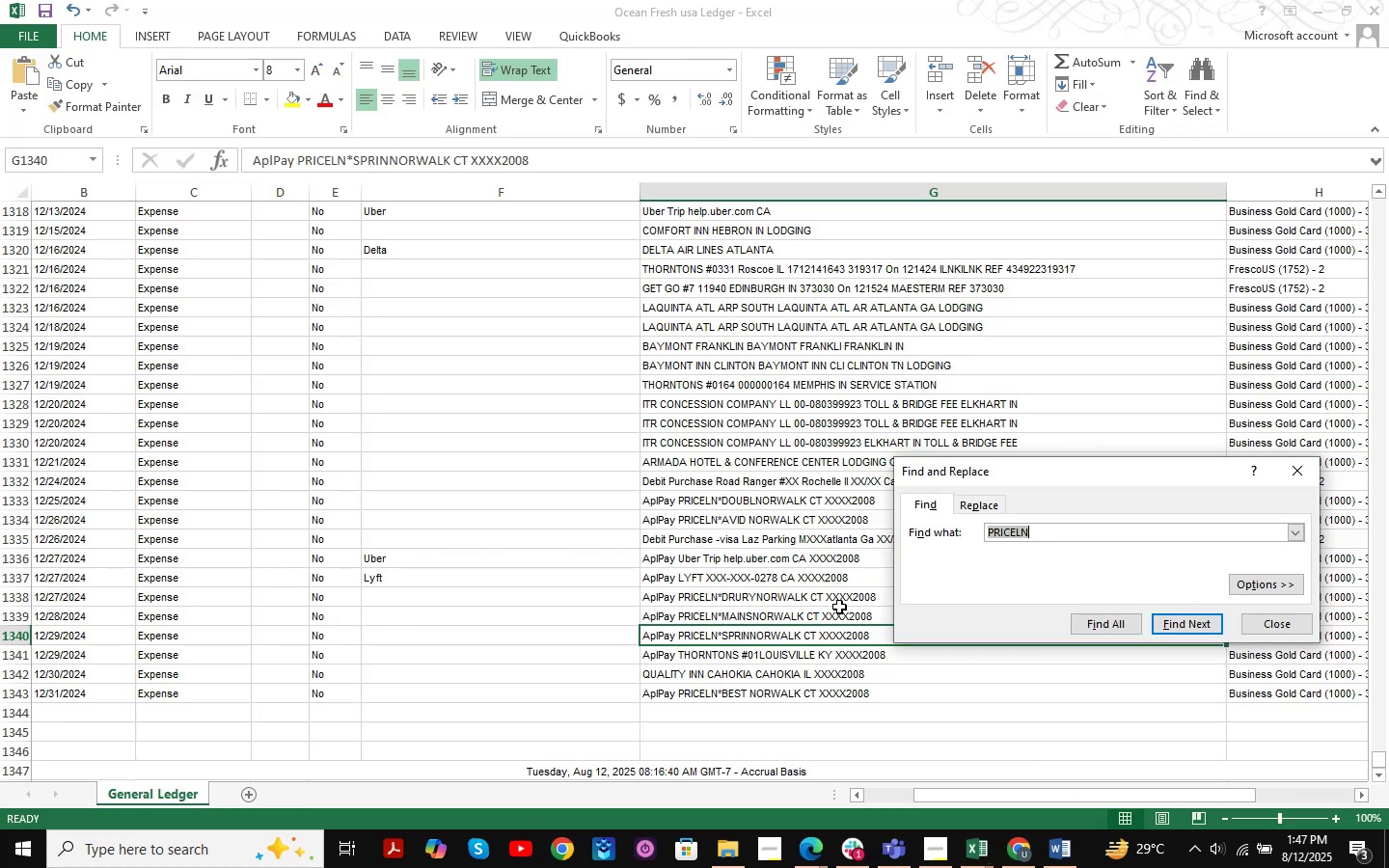 
key(Control+V)
 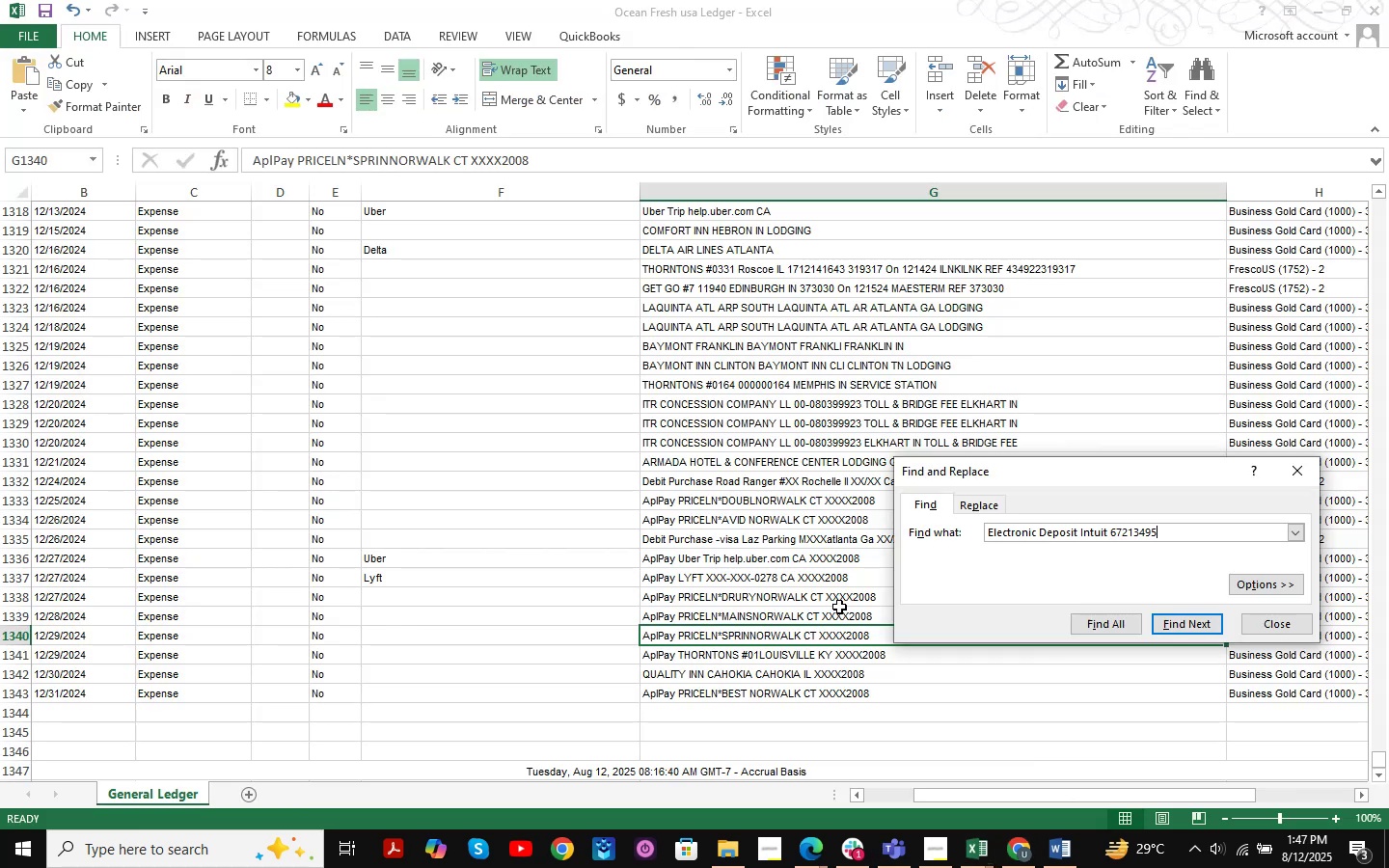 
key(NumpadEnter)
 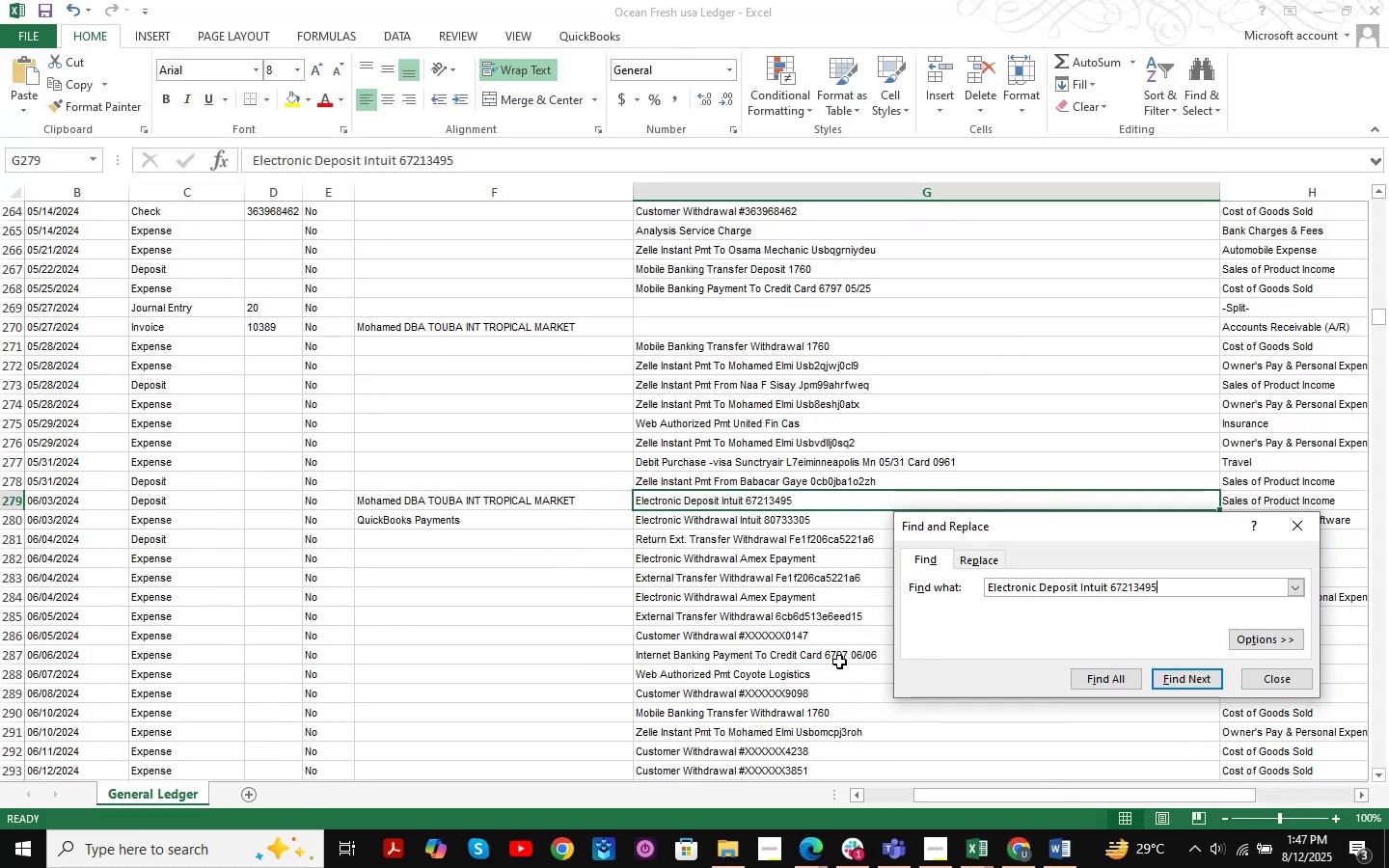 
key(NumpadEnter)
 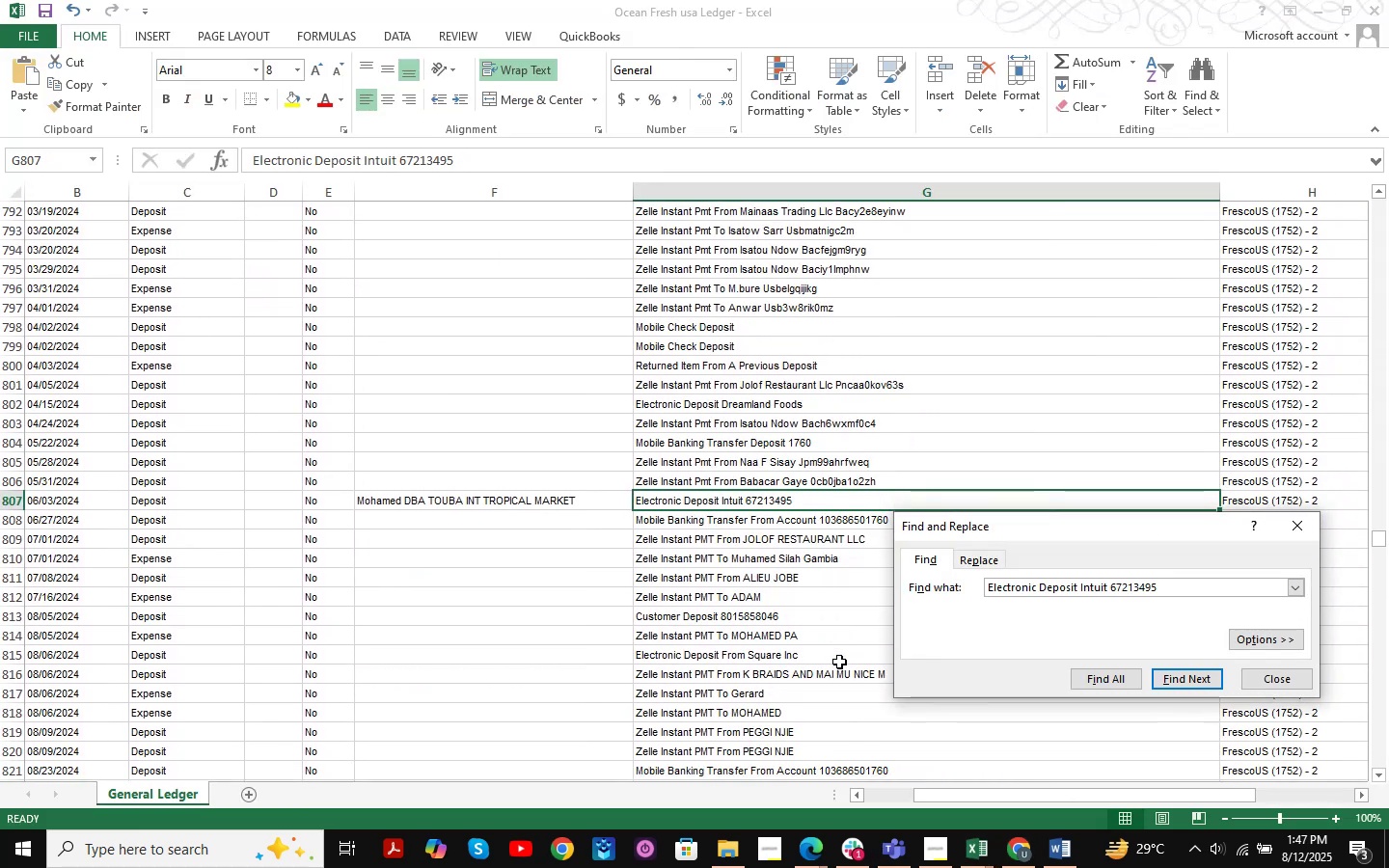 
key(NumpadEnter)
 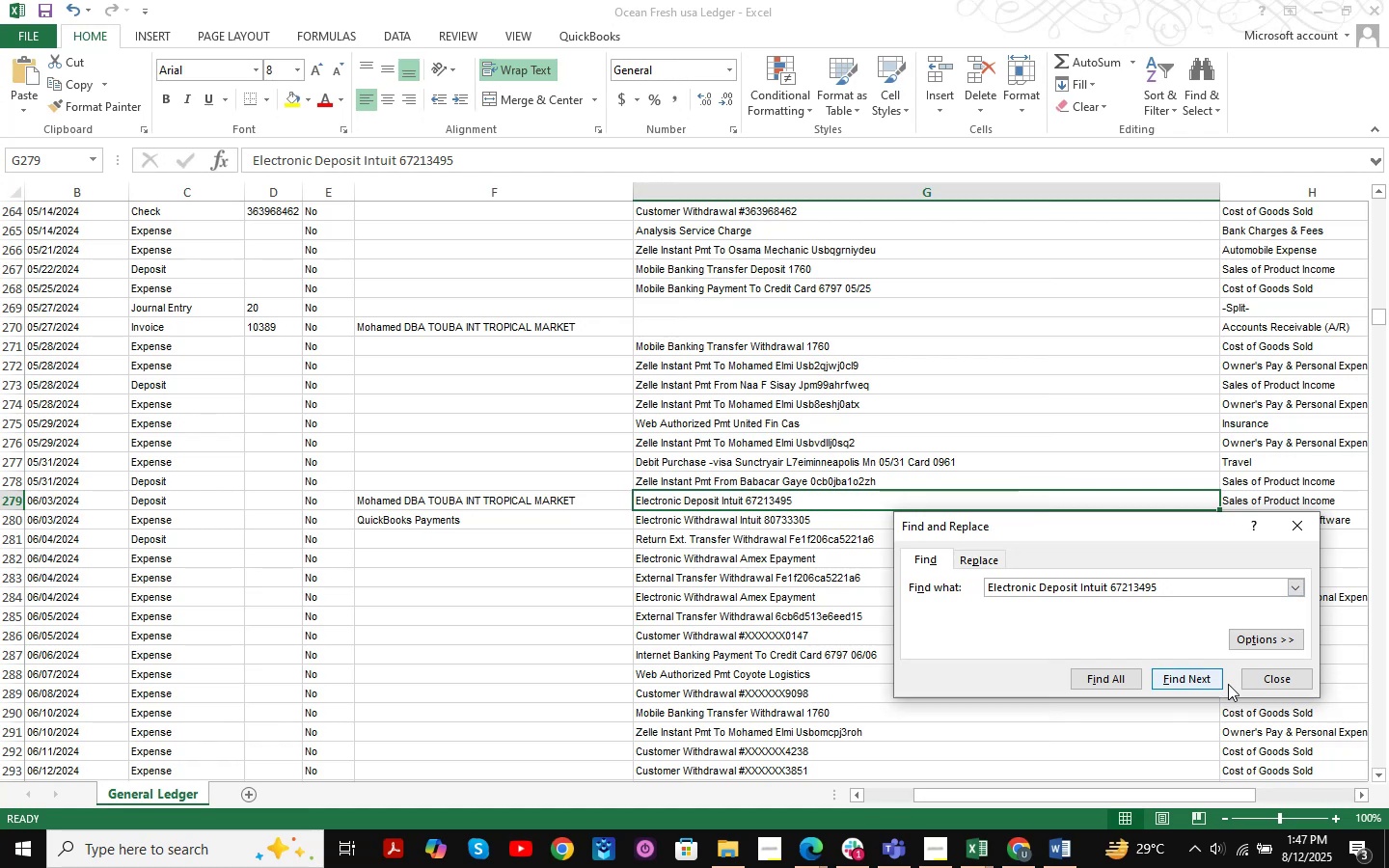 
wait(5.62)
 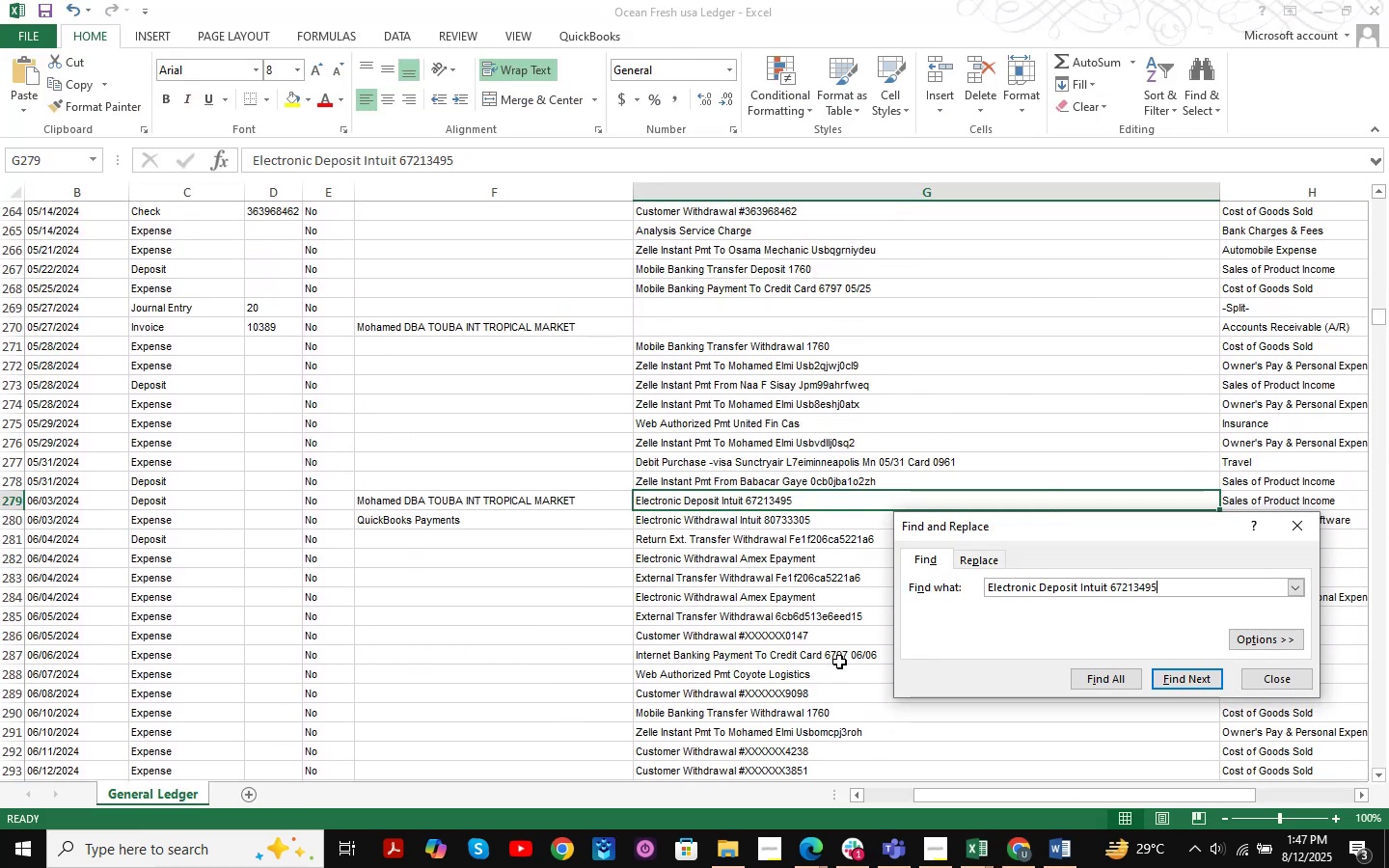 
left_click([1325, 13])
 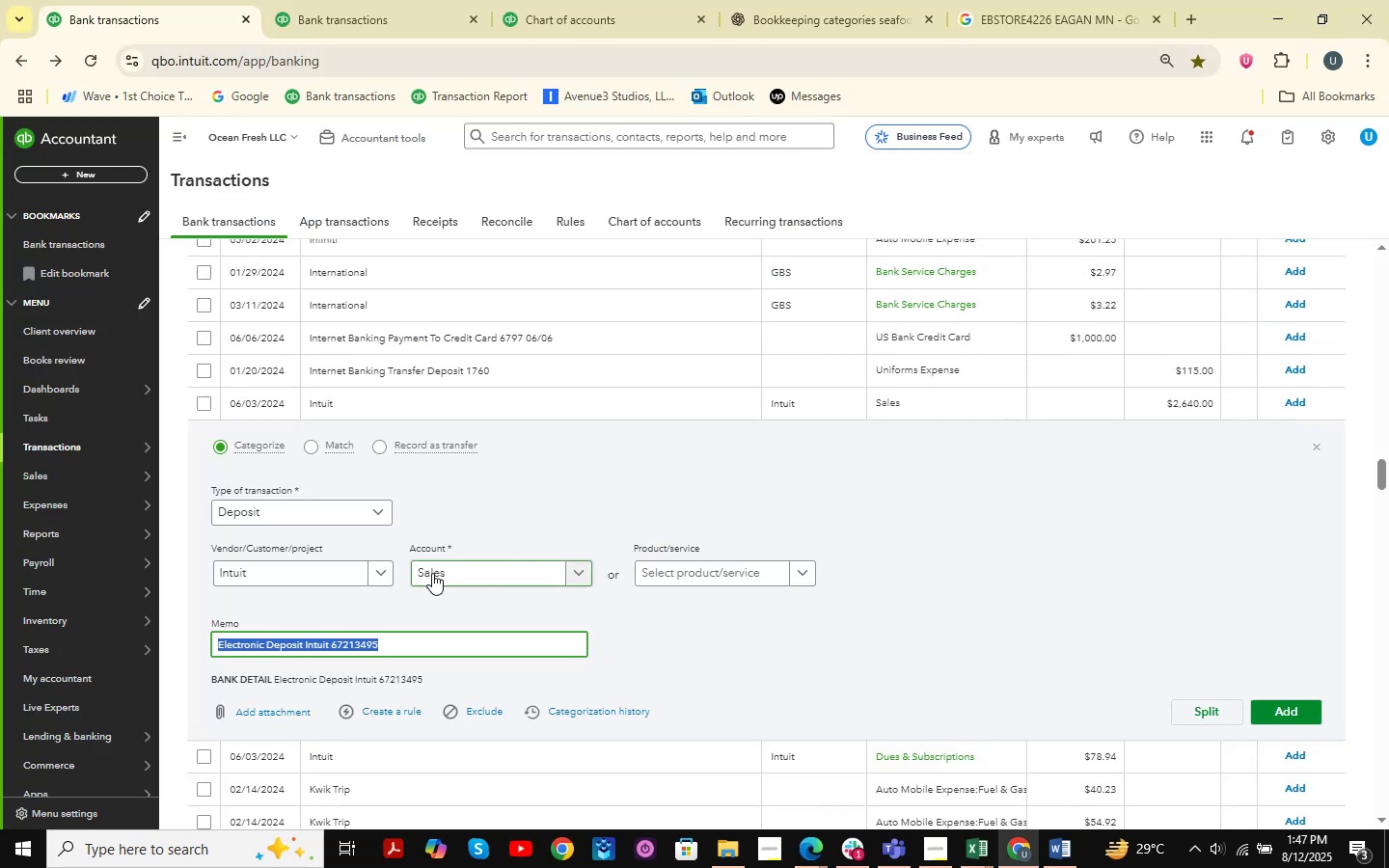 
left_click([558, 575])
 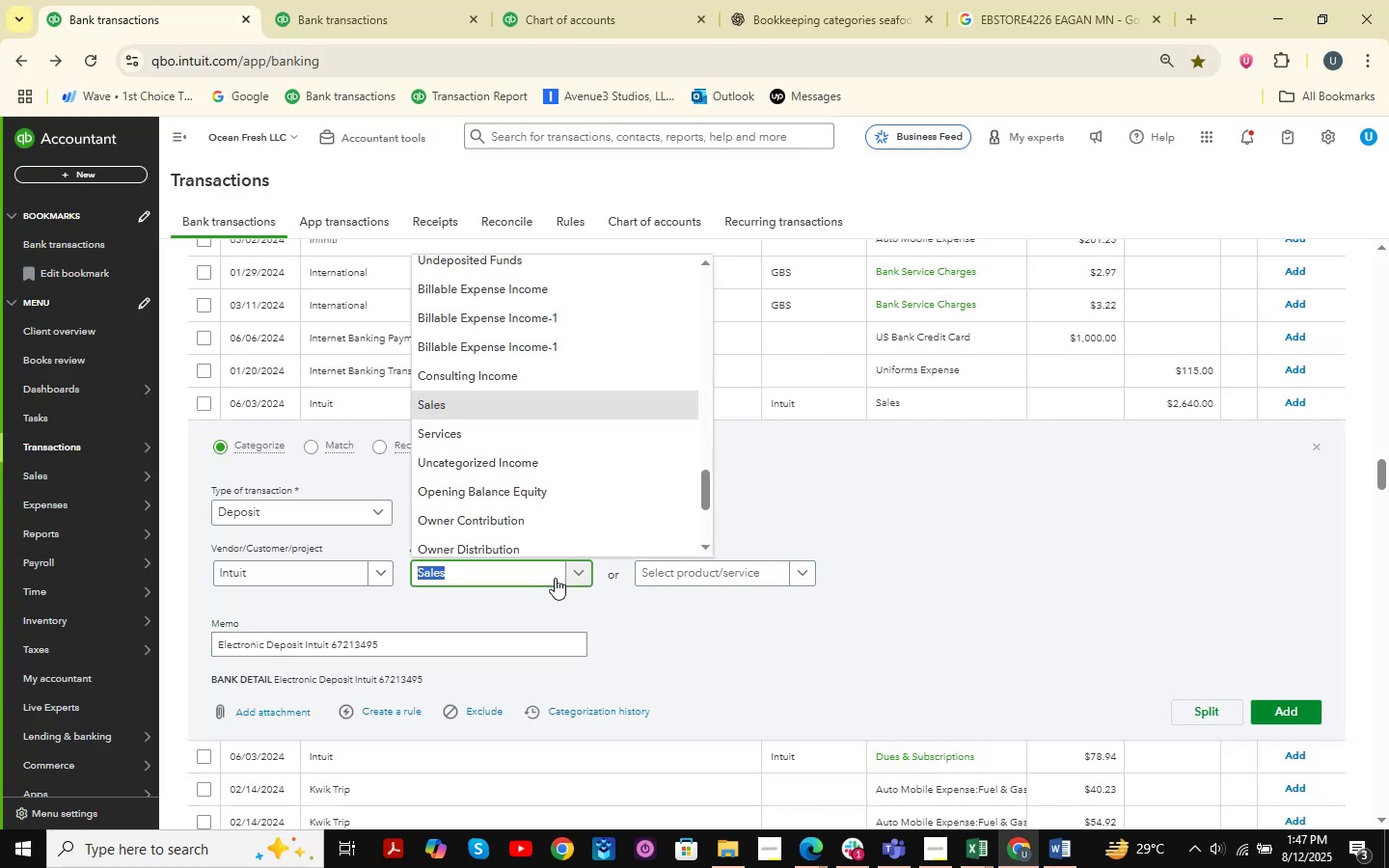 
type(sales )
 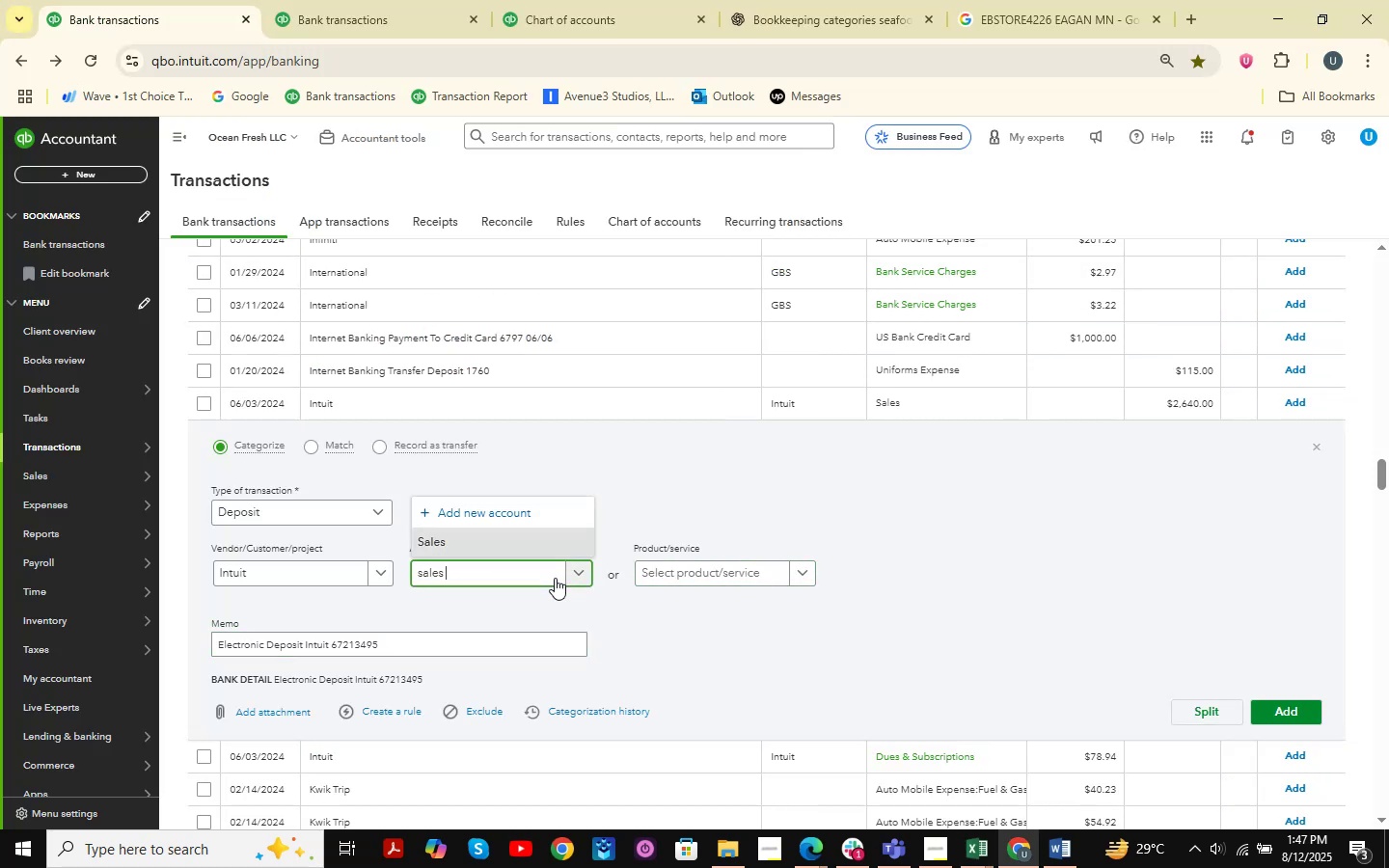 
left_click([534, 536])
 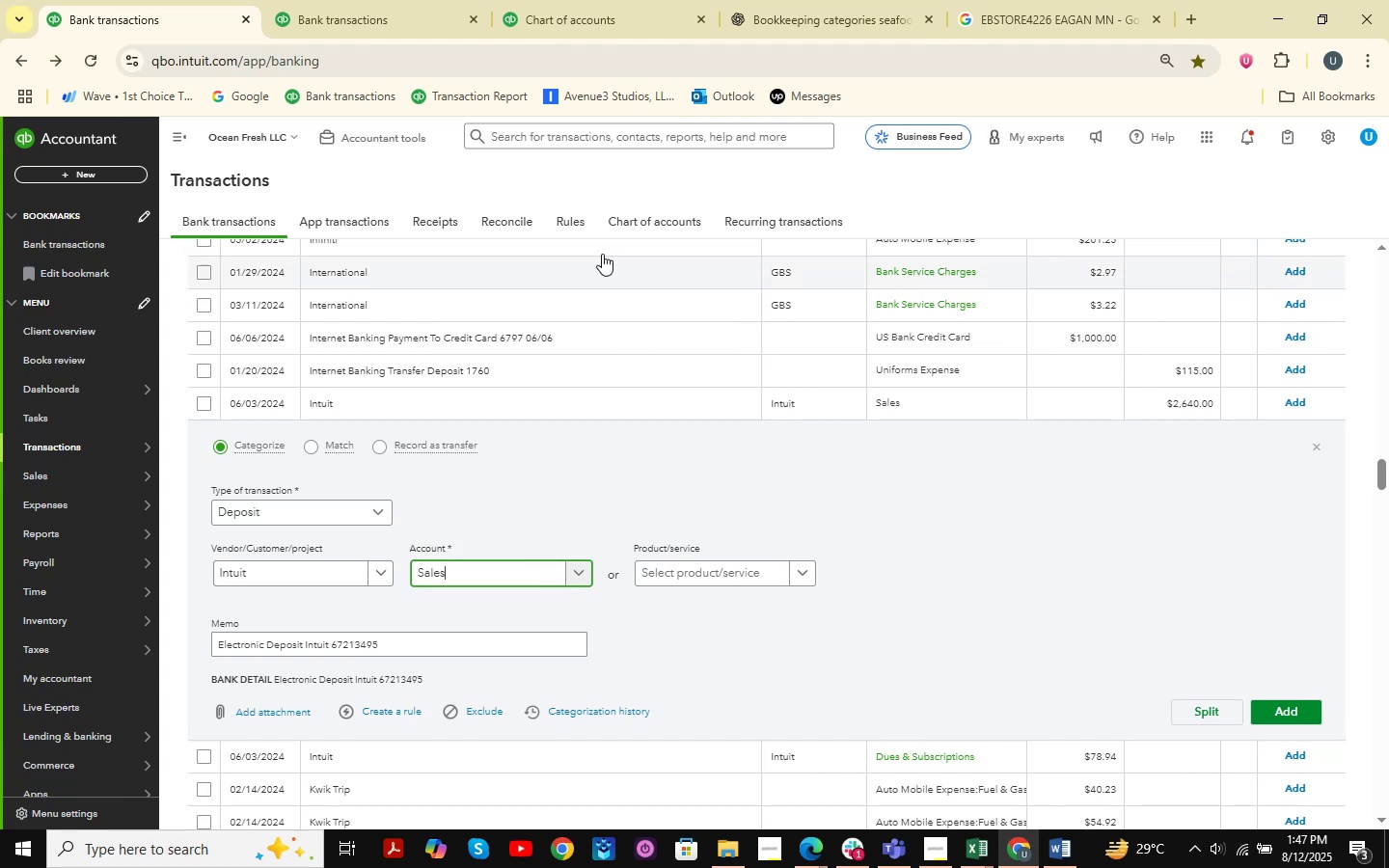 
left_click([569, 0])
 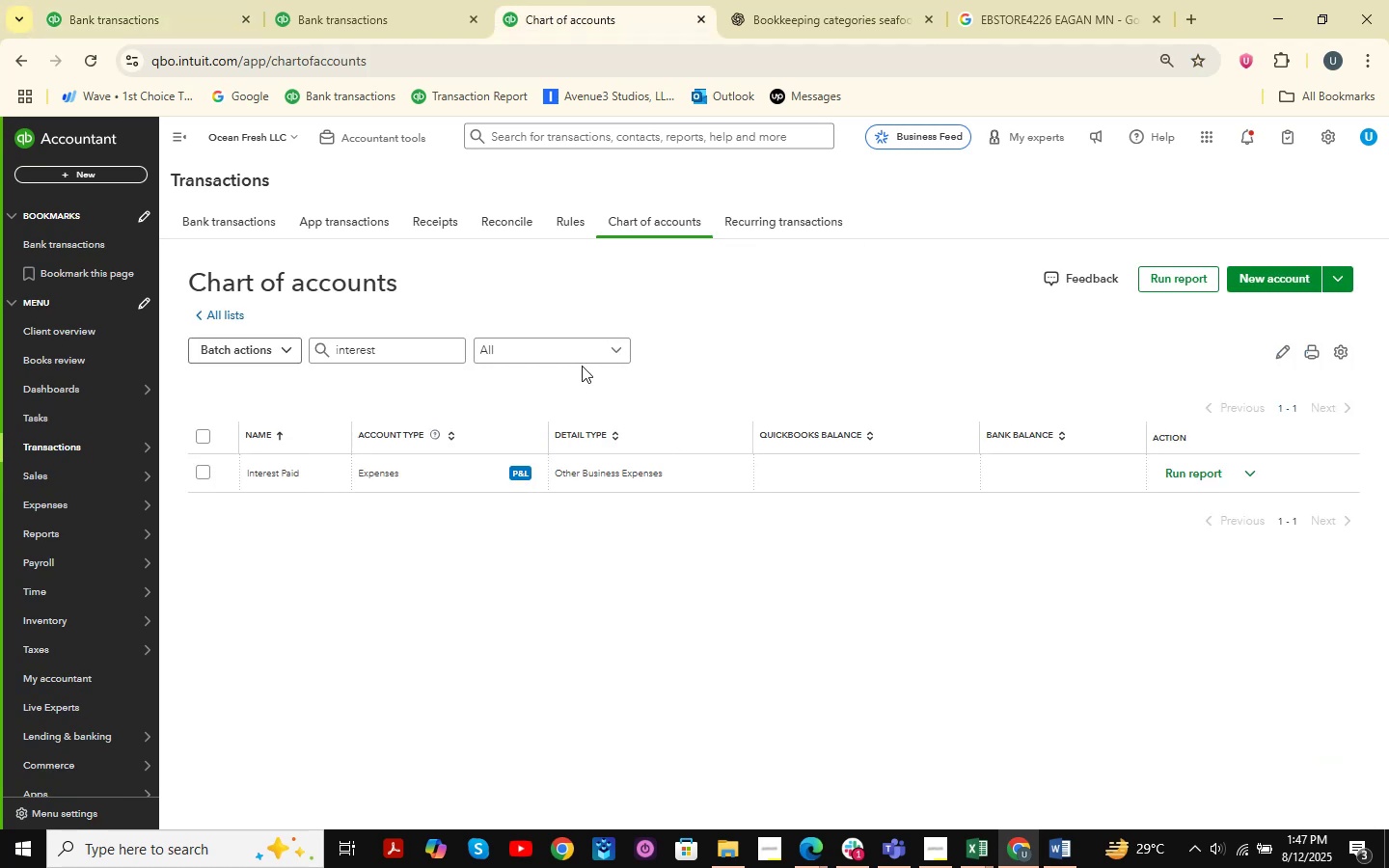 
left_click_drag(start_coordinate=[417, 339], to_coordinate=[407, 345])
 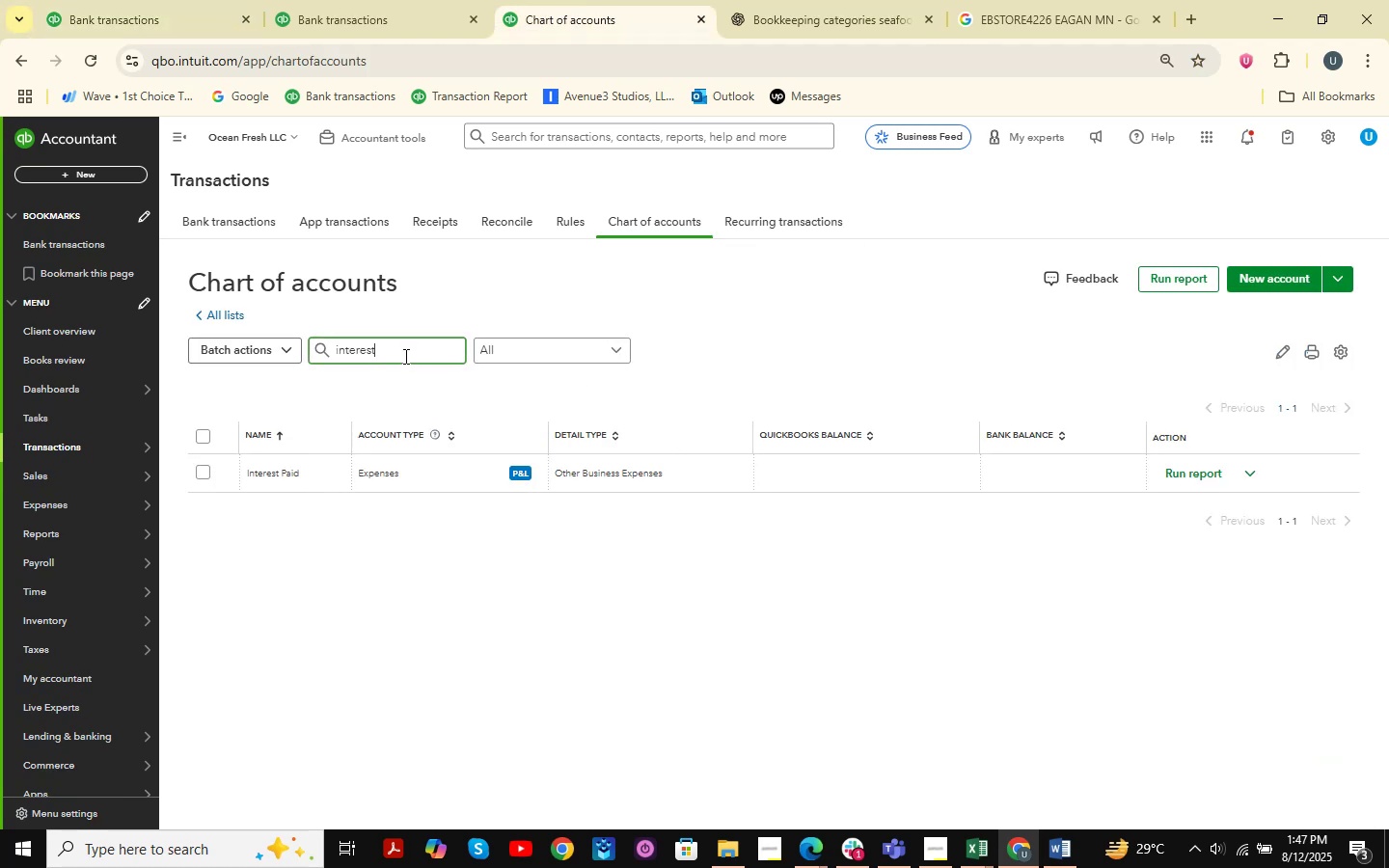 
left_click_drag(start_coordinate=[404, 356], to_coordinate=[229, 405])
 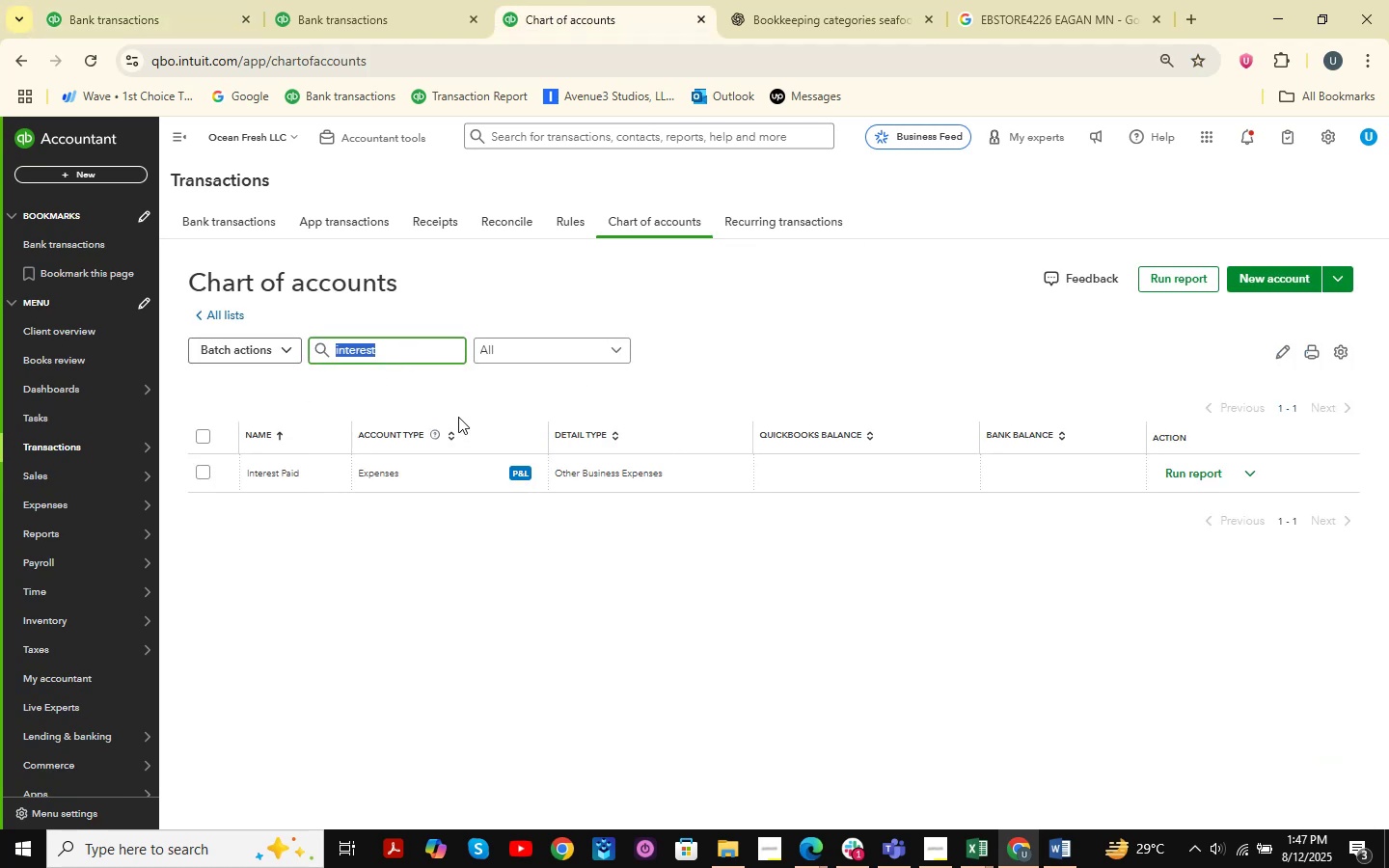 
type(sales )
 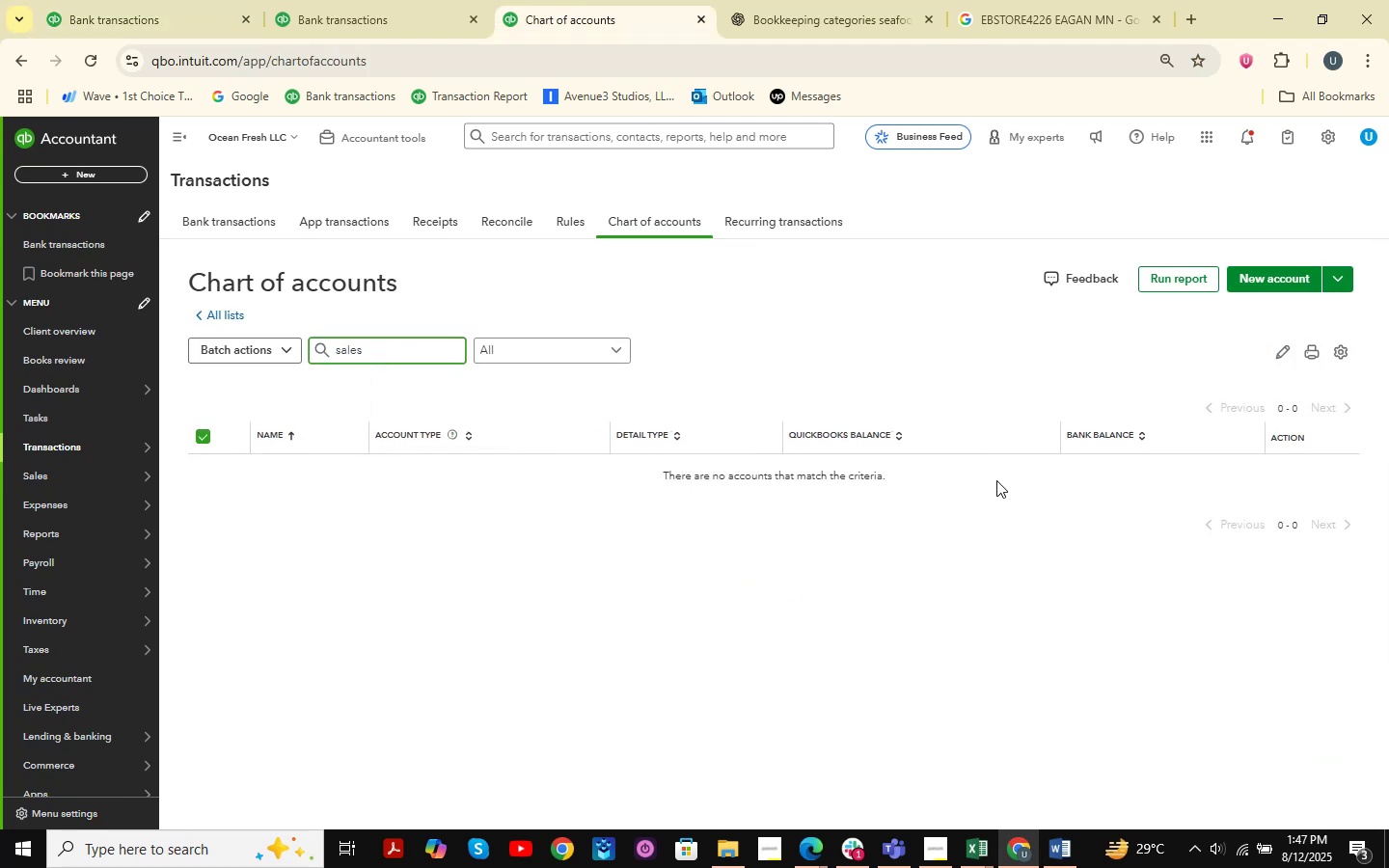 
key(Backspace)
 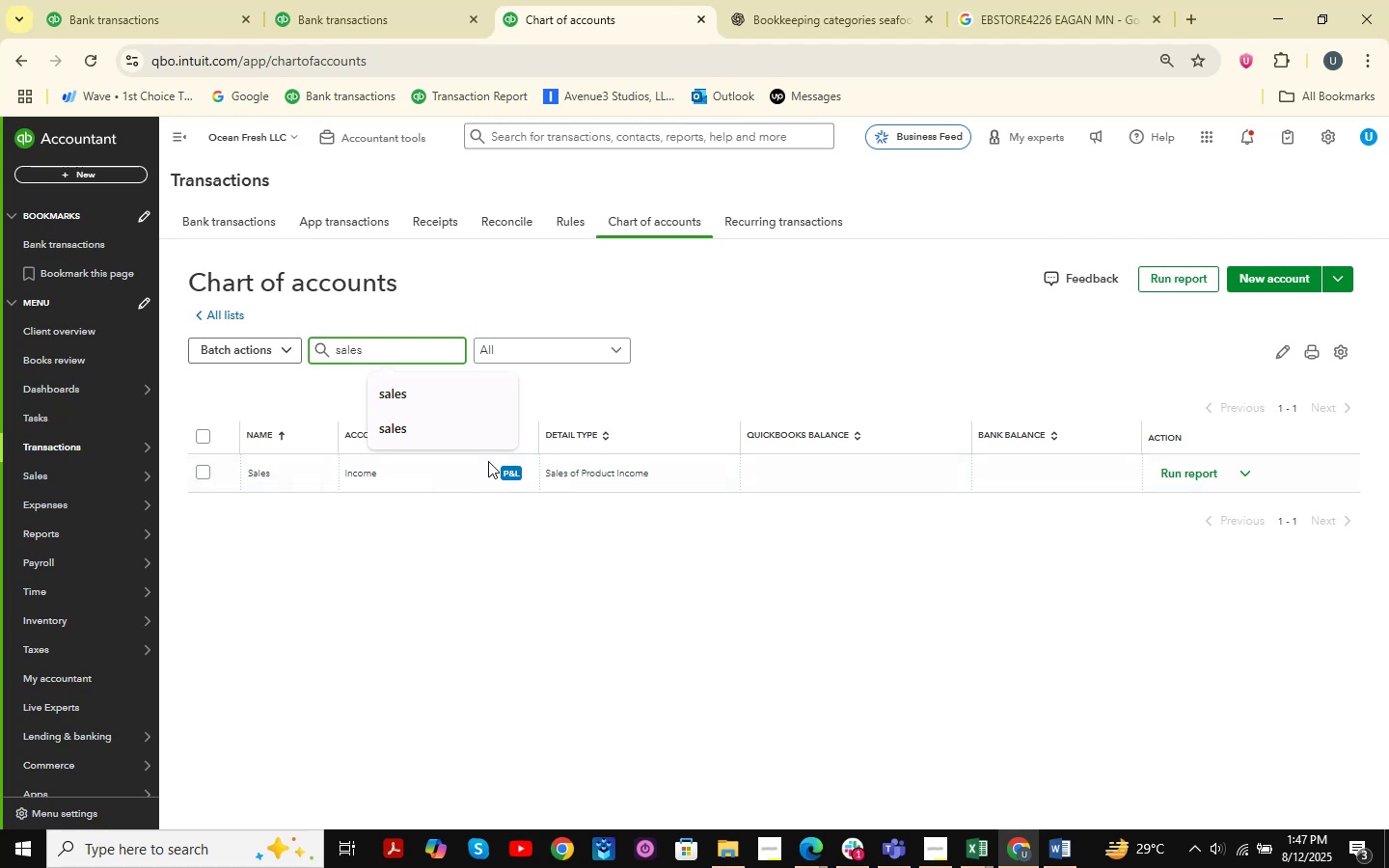 
left_click([1239, 473])
 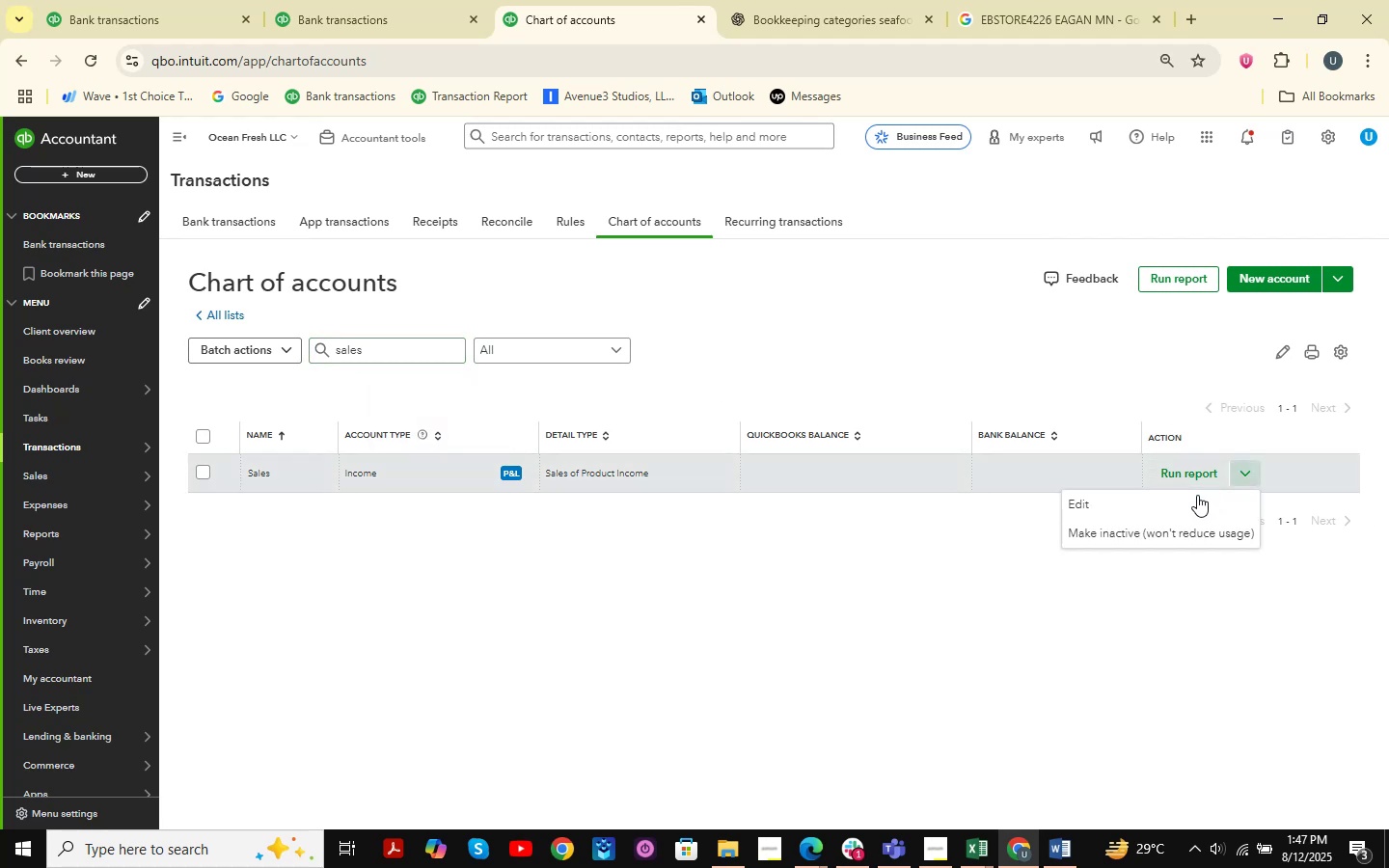 
left_click([1191, 499])
 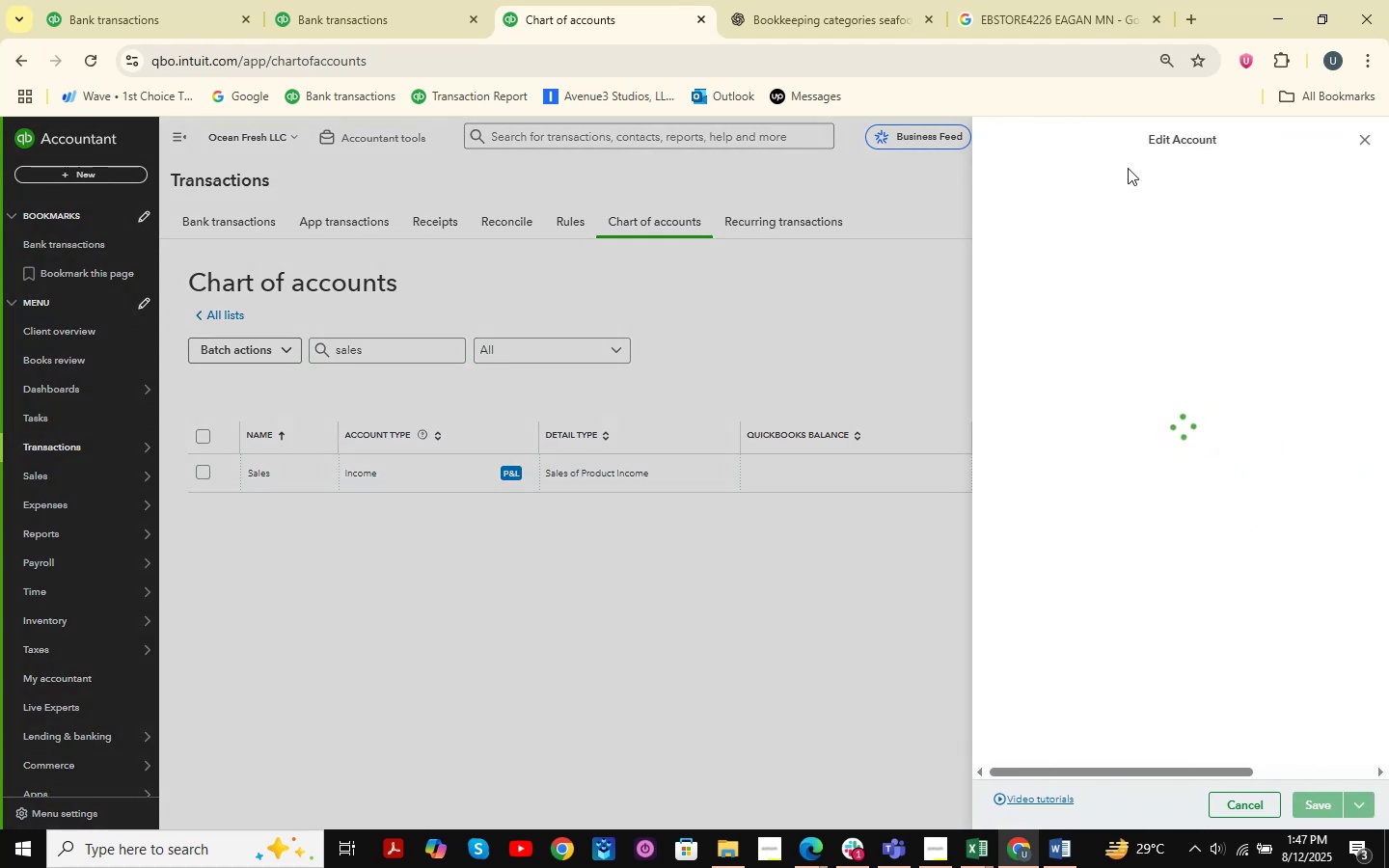 
left_click([1093, 194])
 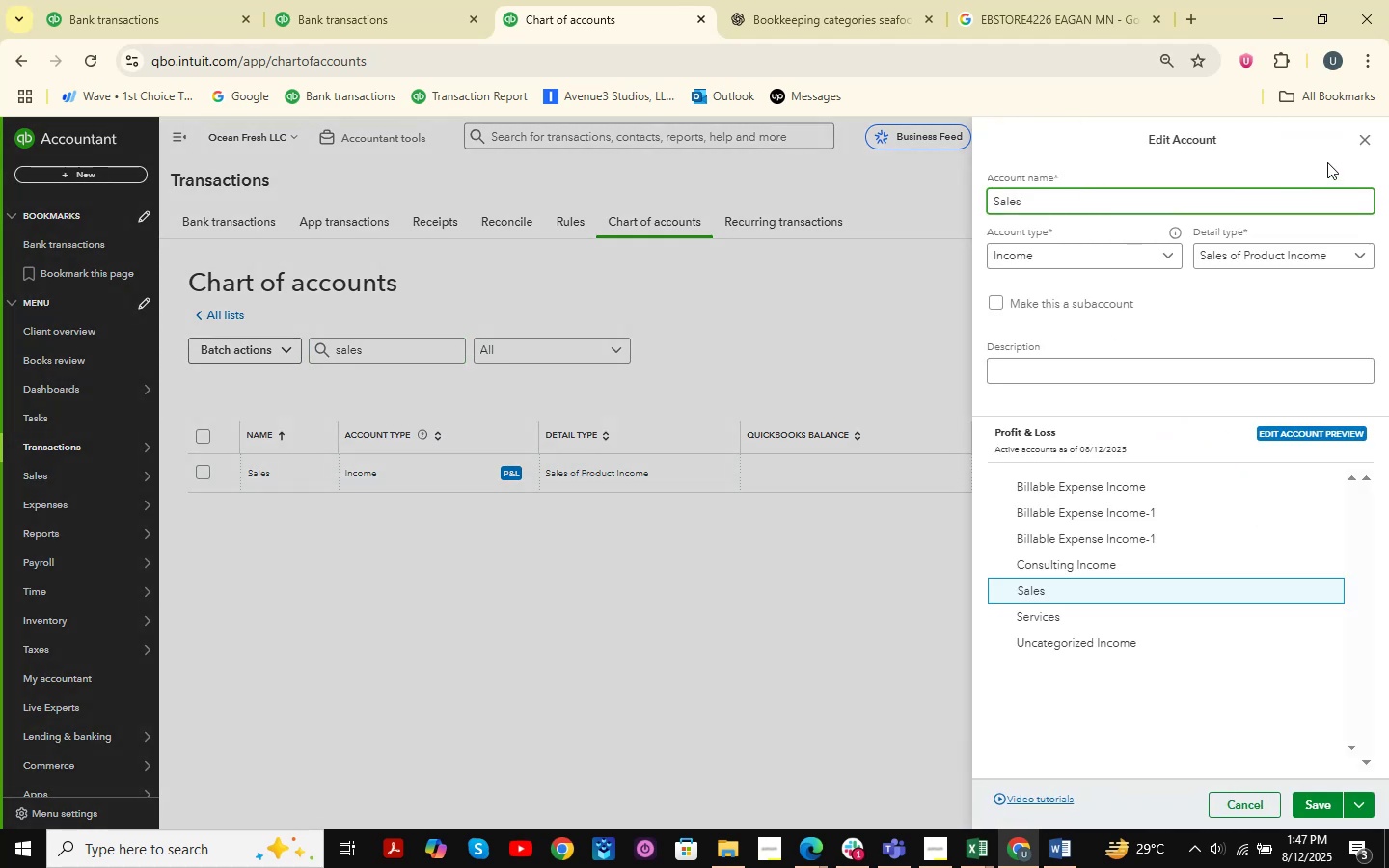 
left_click([1360, 140])
 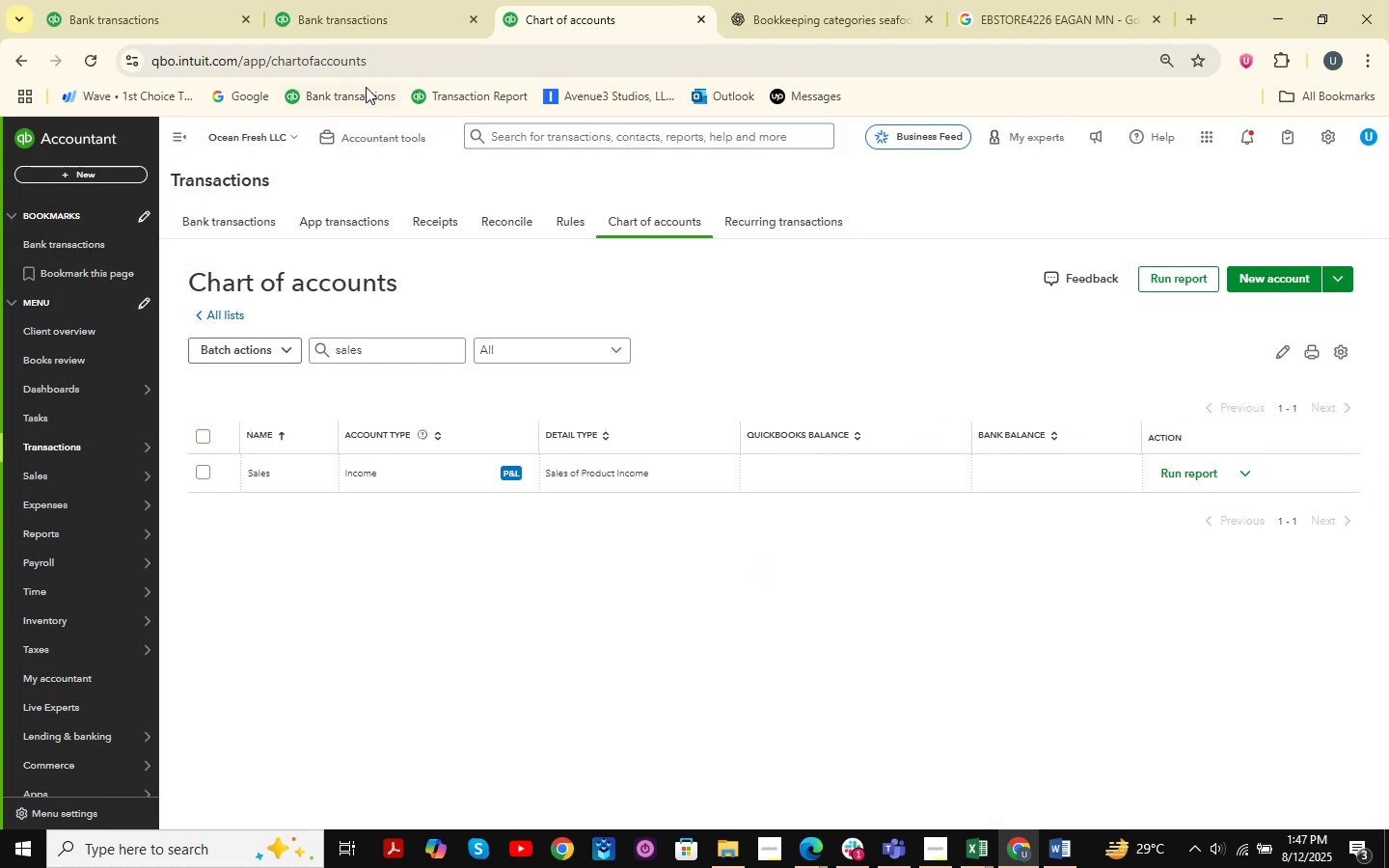 
left_click([360, 0])
 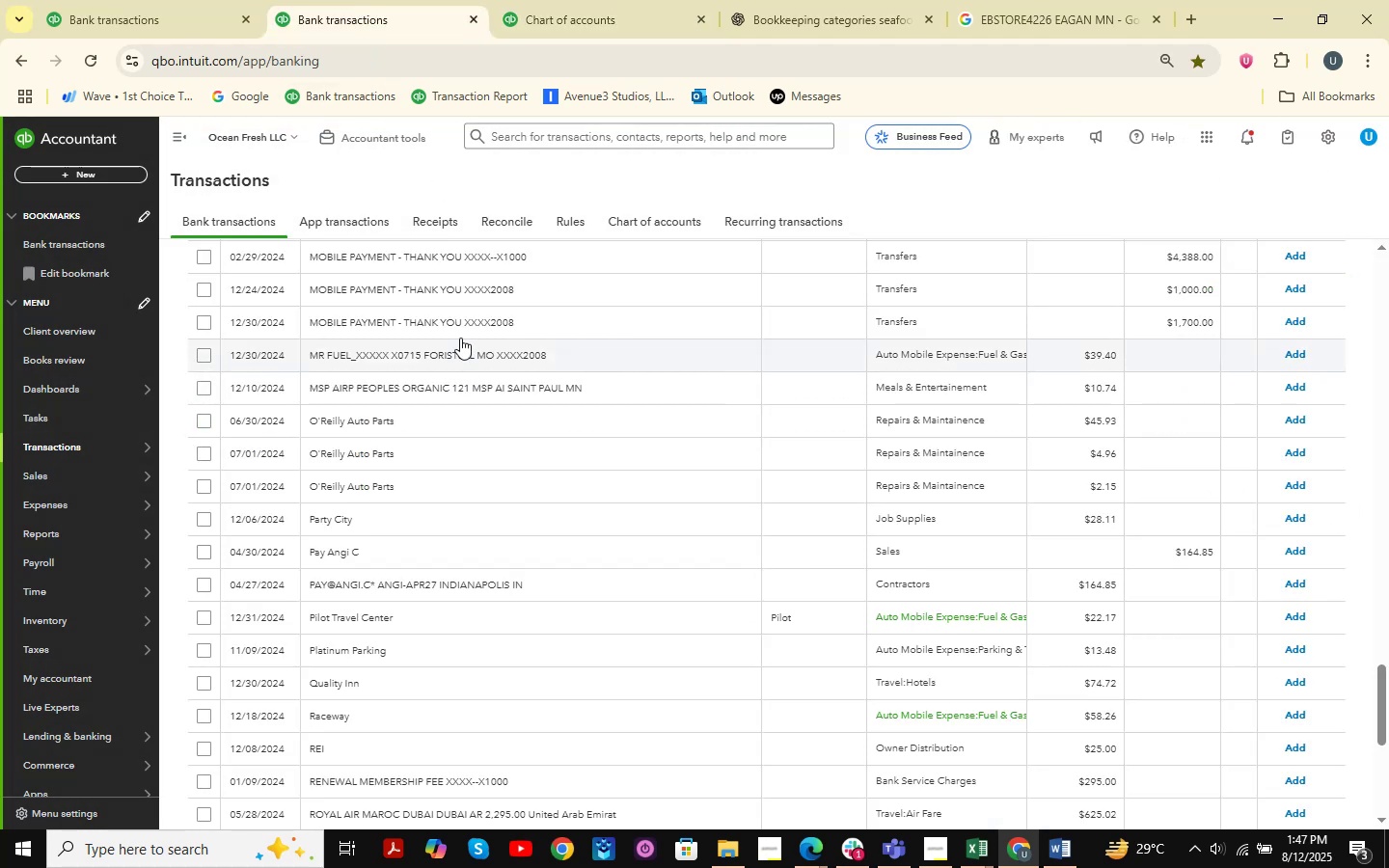 
left_click([124, 0])
 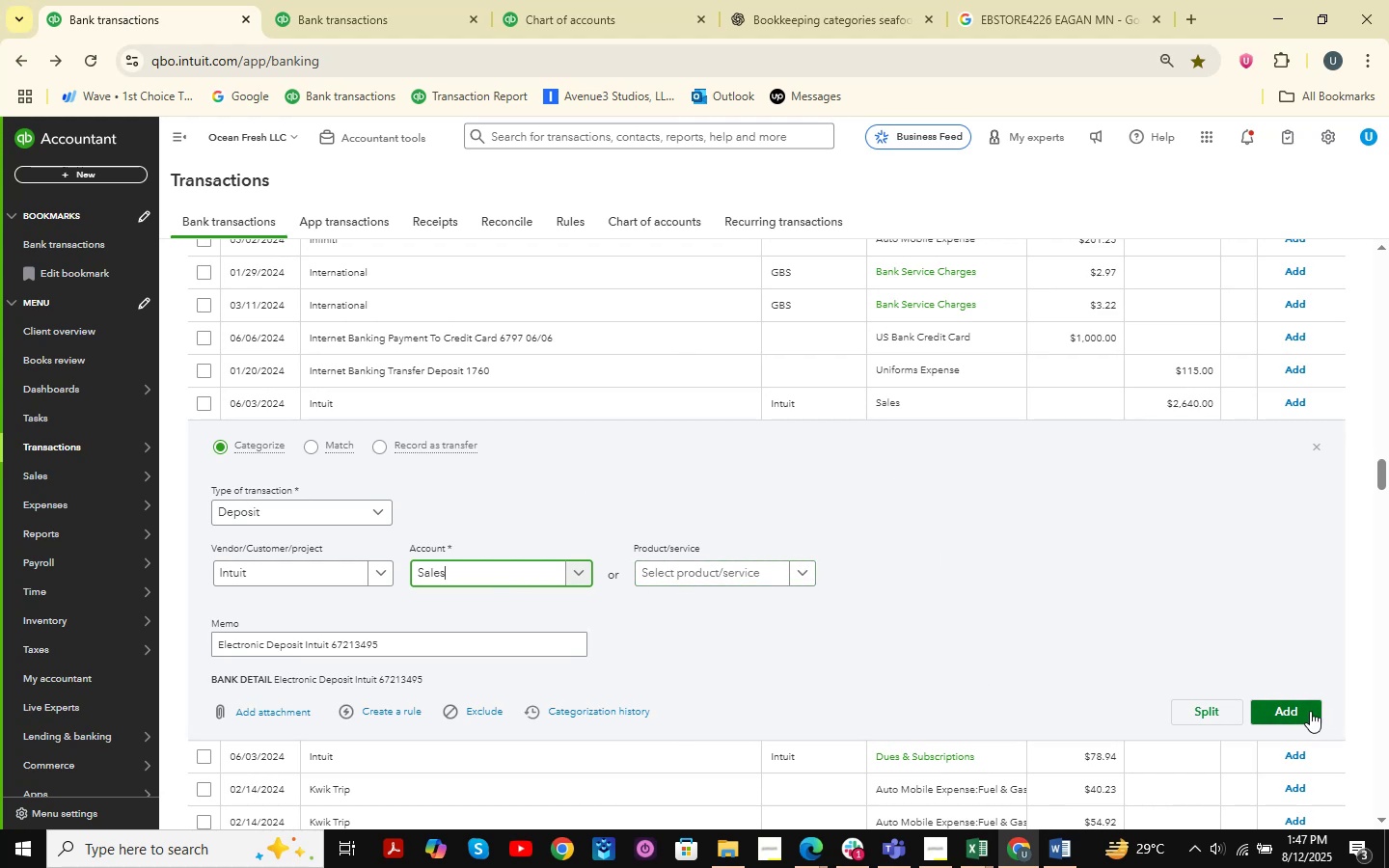 
left_click([1310, 711])
 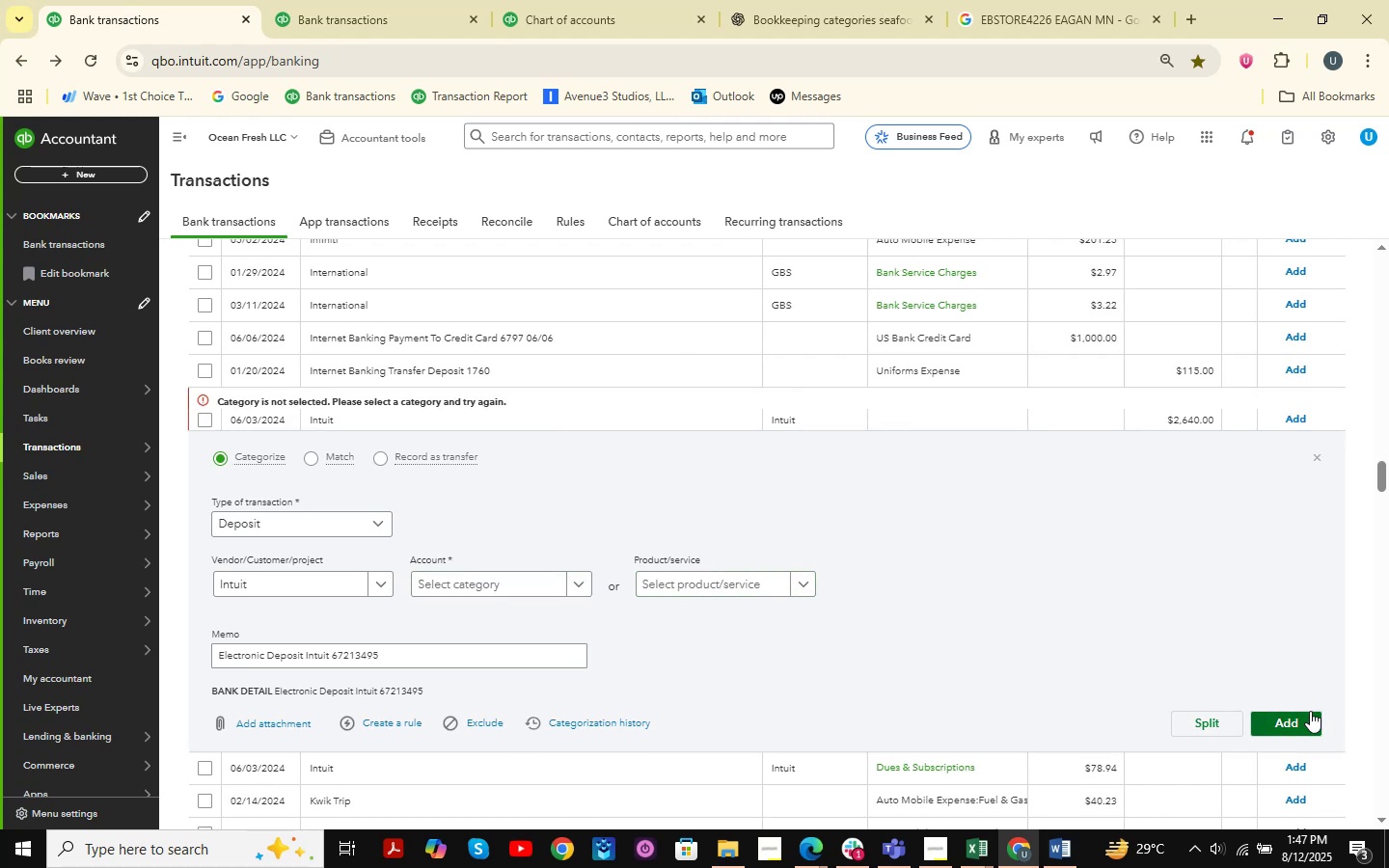 
wait(6.46)
 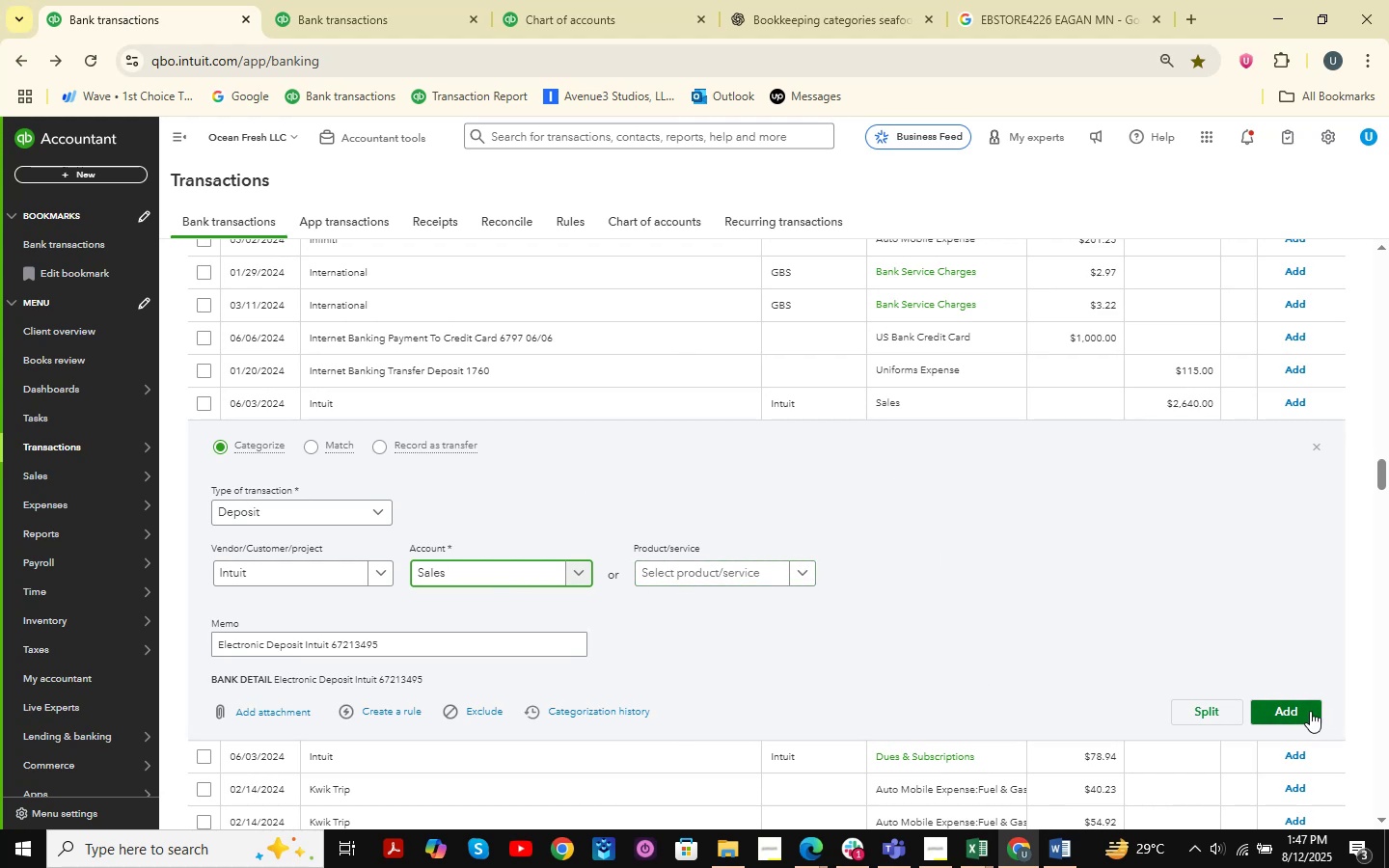 
double_click([473, 583])
 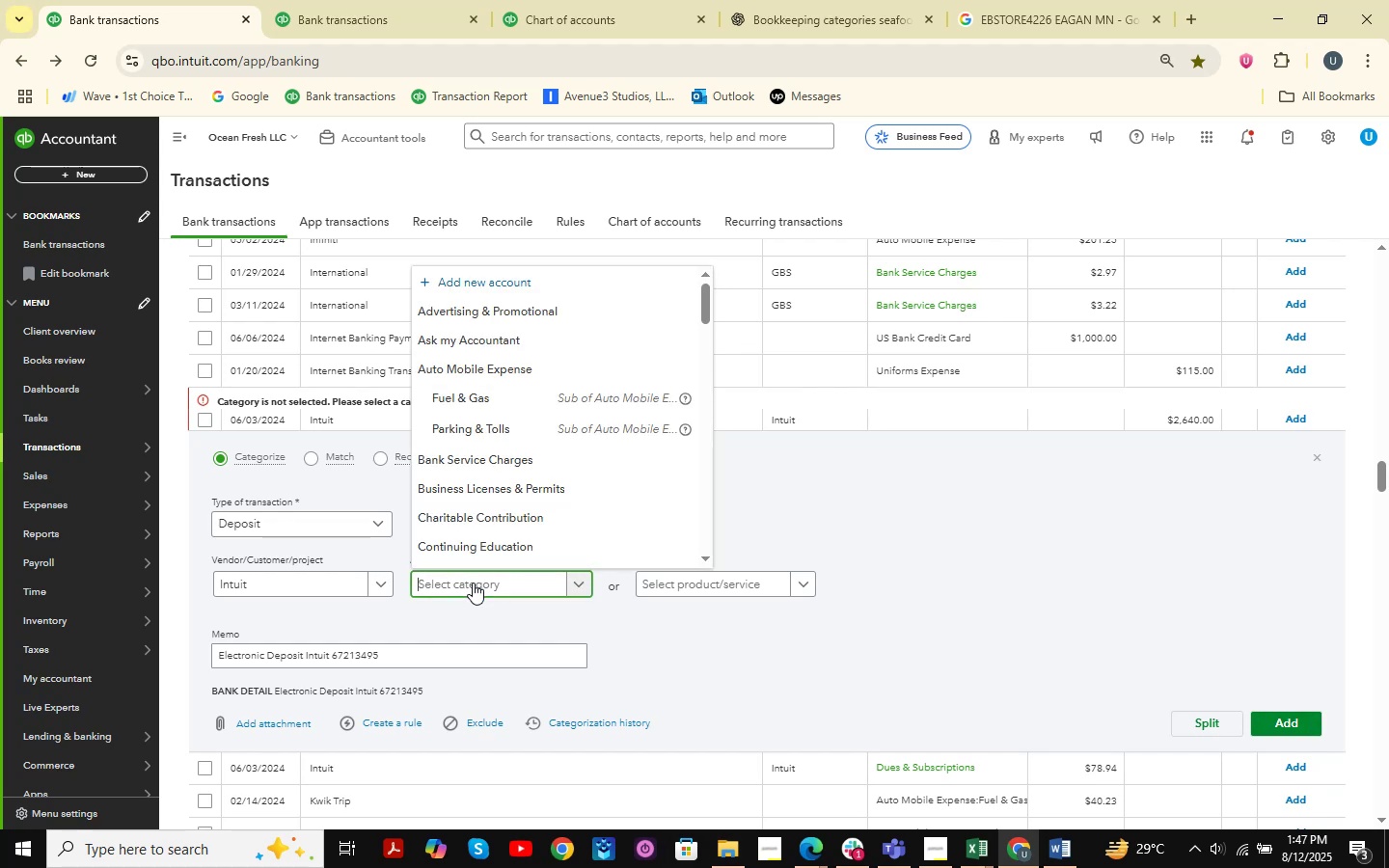 
type(sales )
 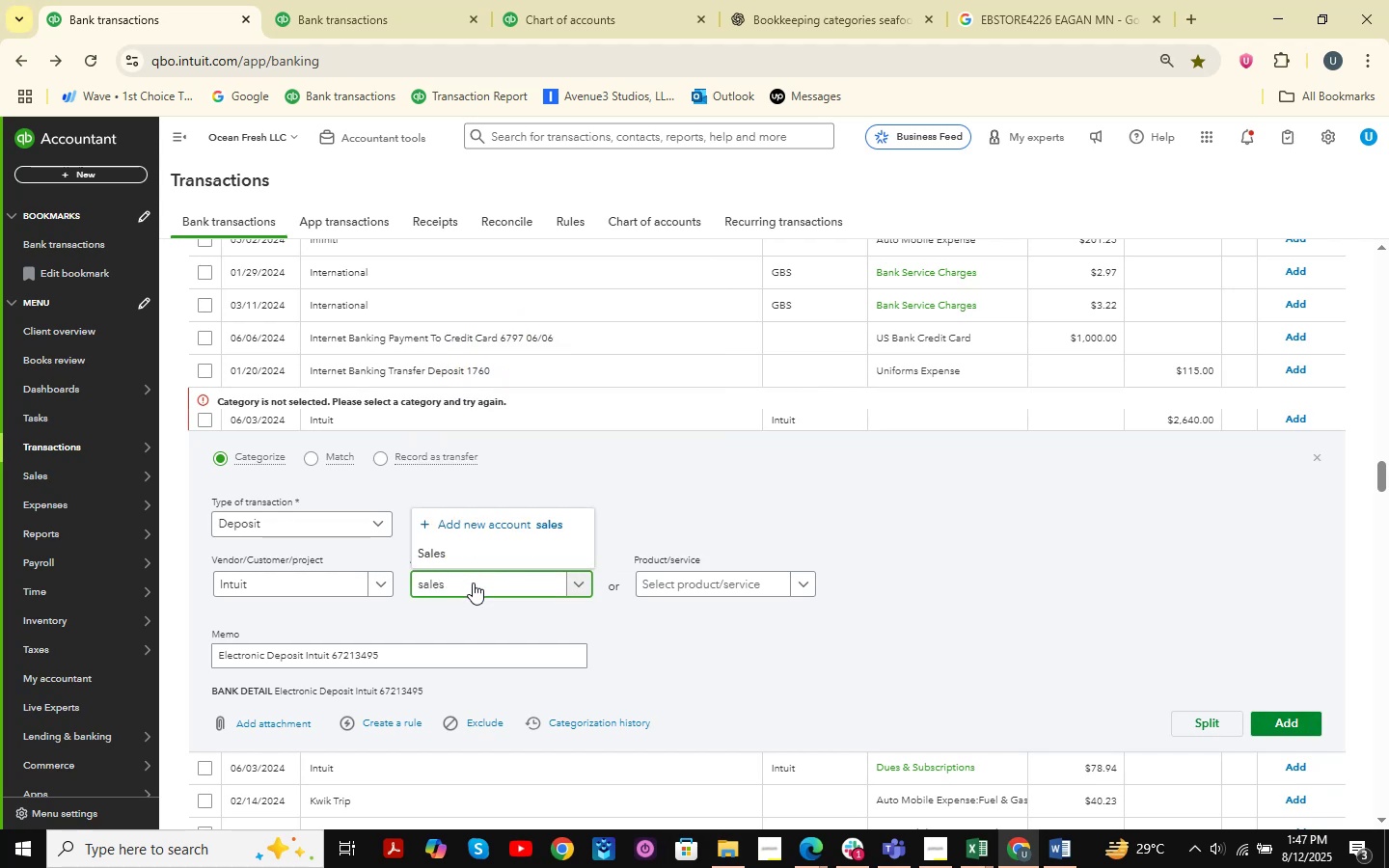 
key(ArrowDown)
 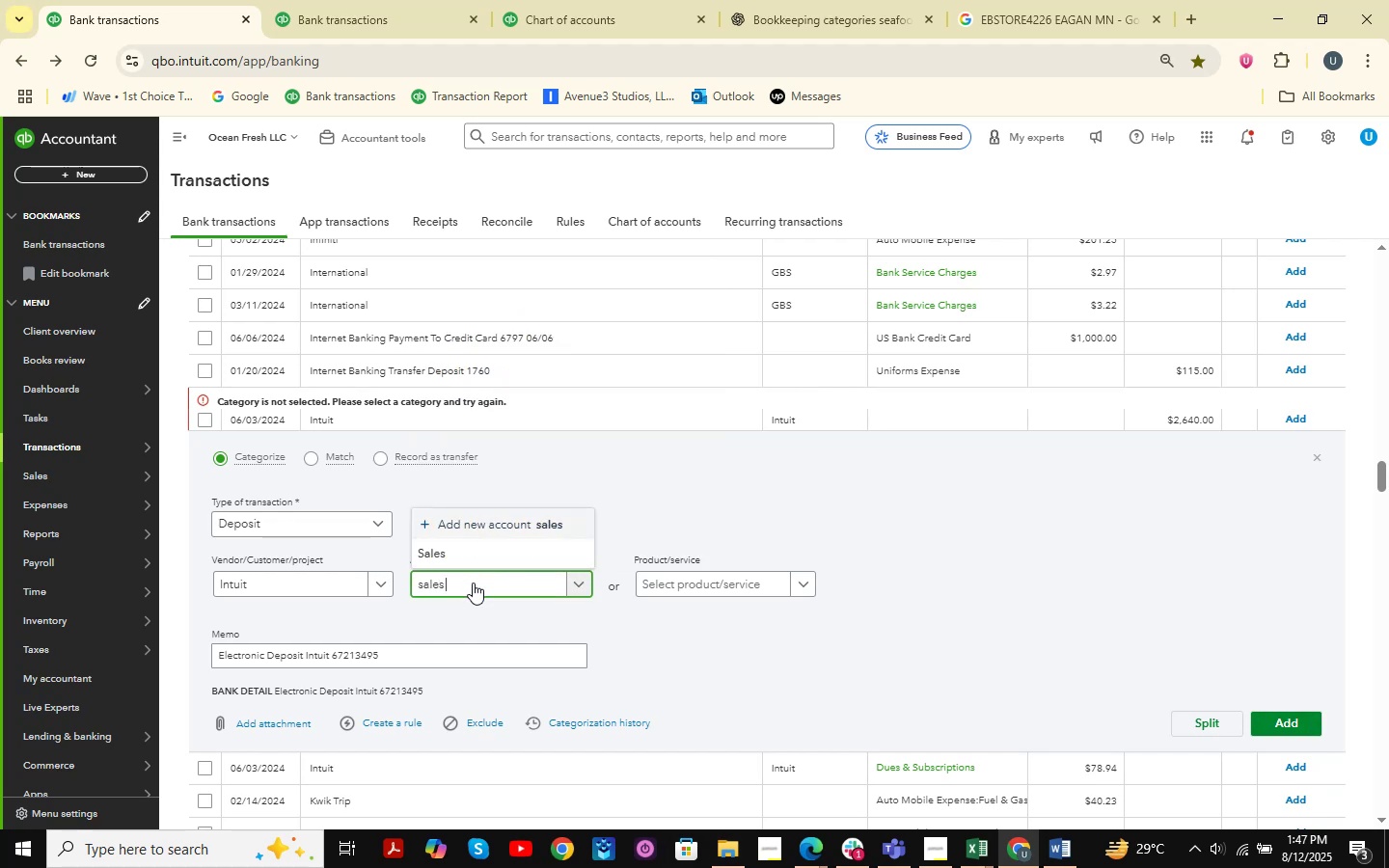 
key(ArrowDown)
 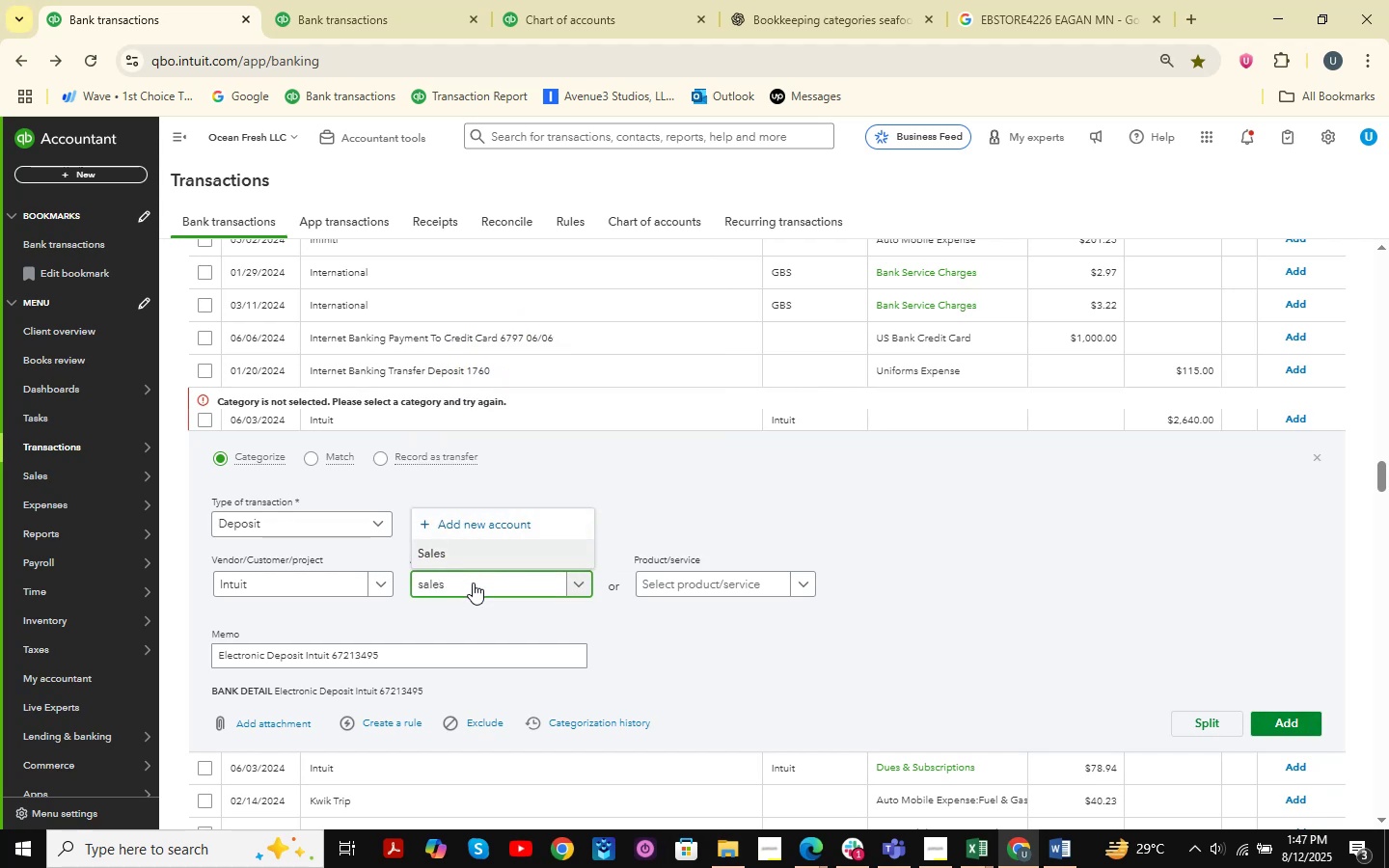 
key(Enter)
 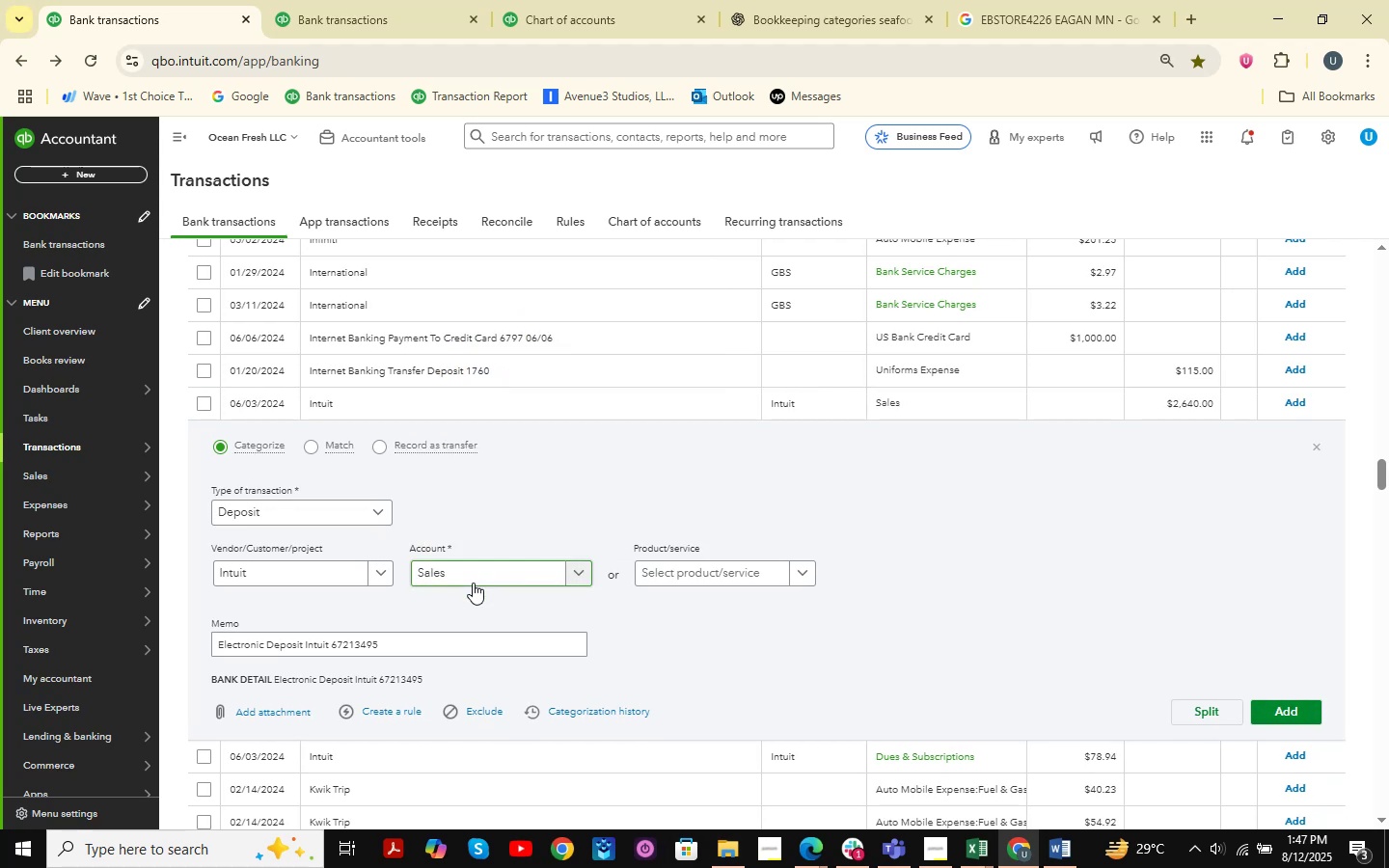 
key(Enter)
 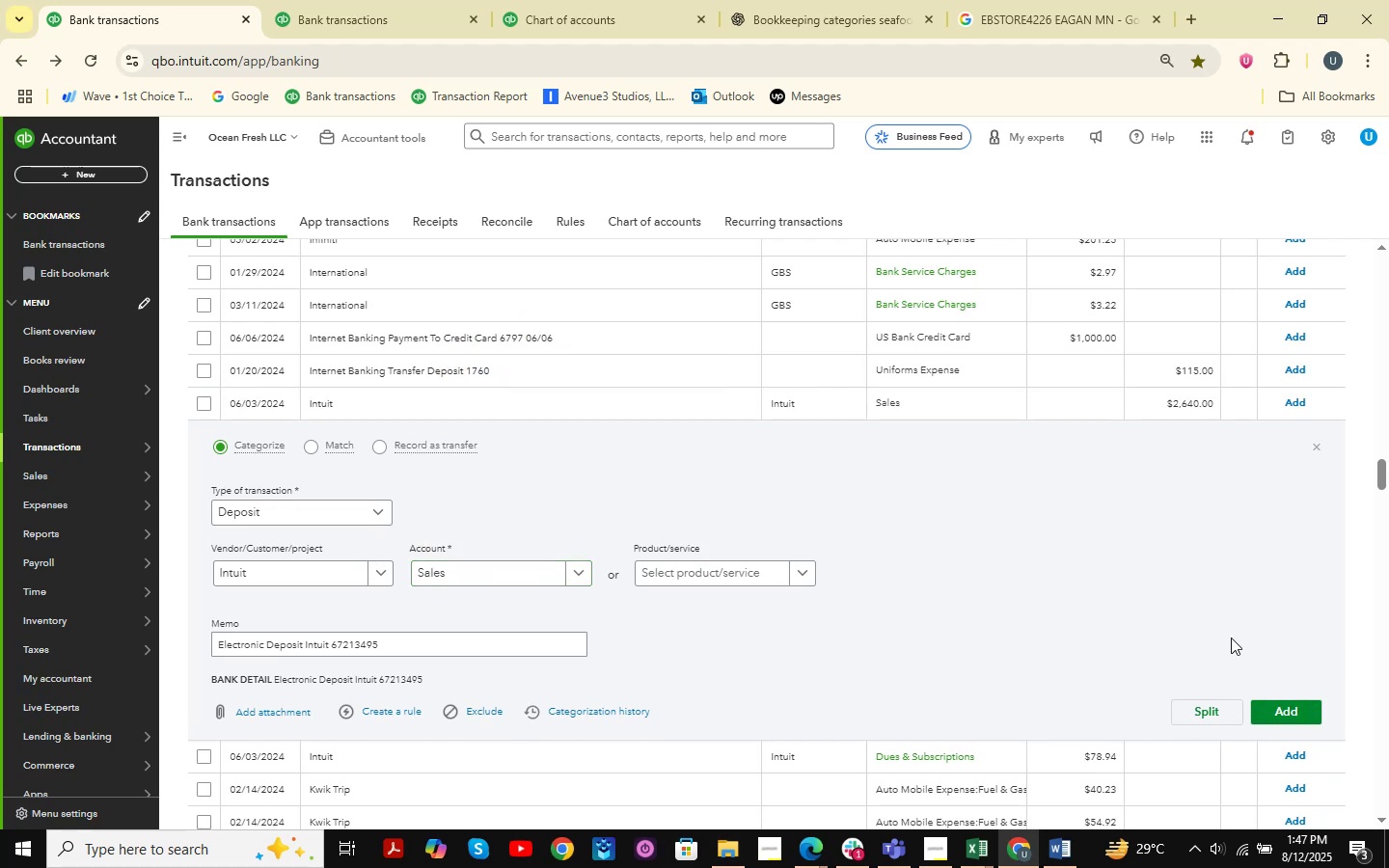 
left_click([1278, 703])
 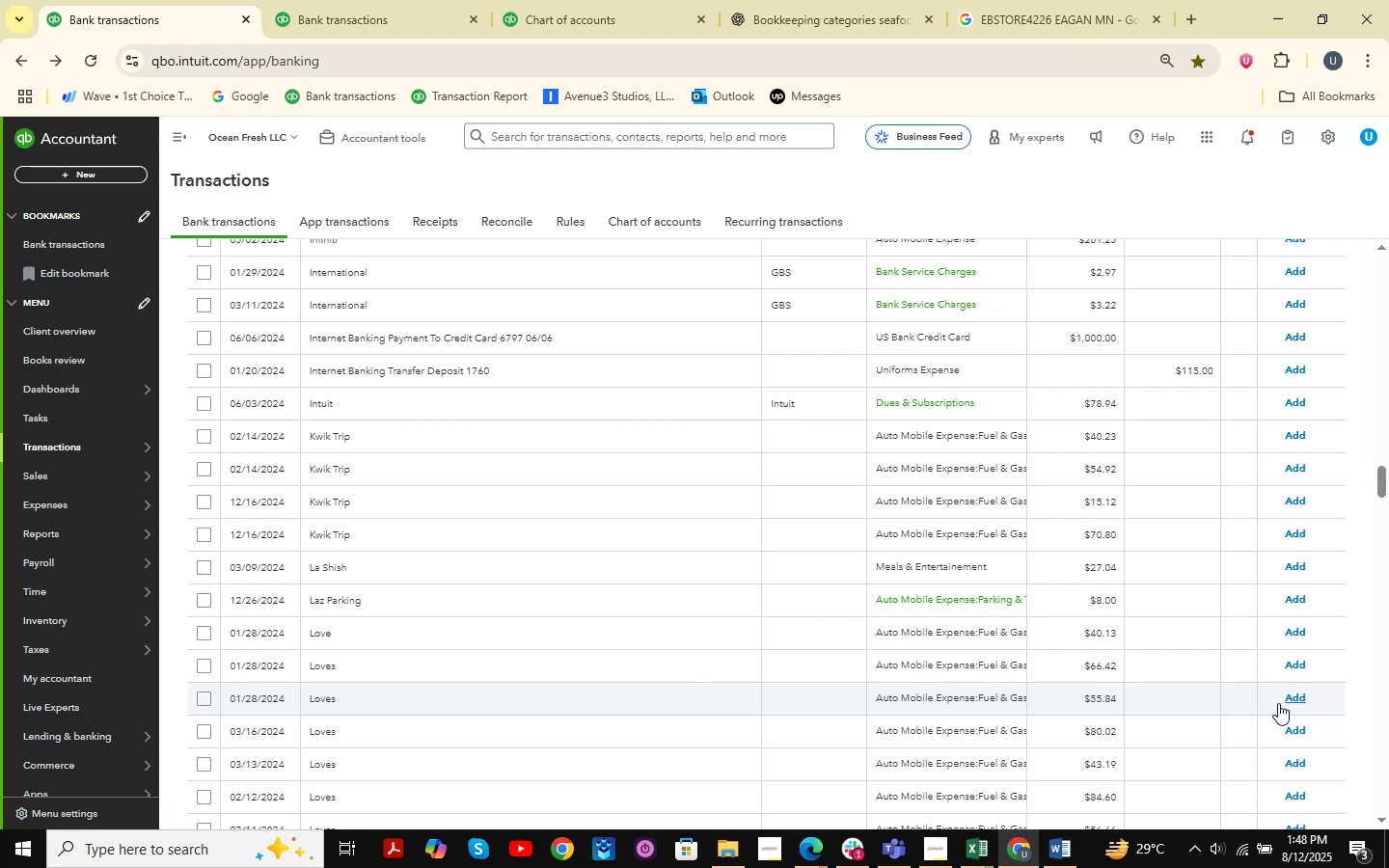 
wait(19.05)
 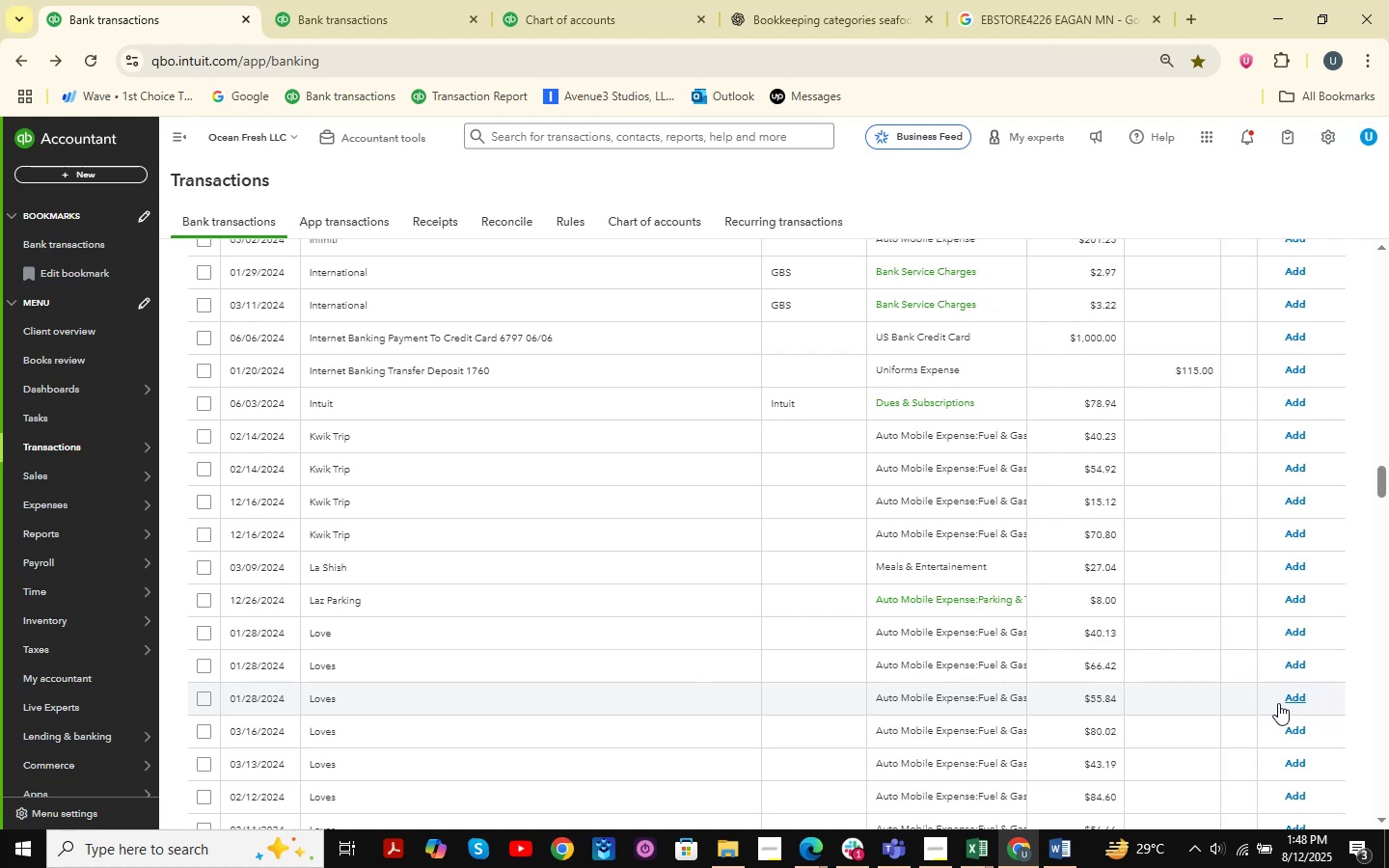 
scroll: coordinate [1347, 363], scroll_direction: down, amount: 2.0
 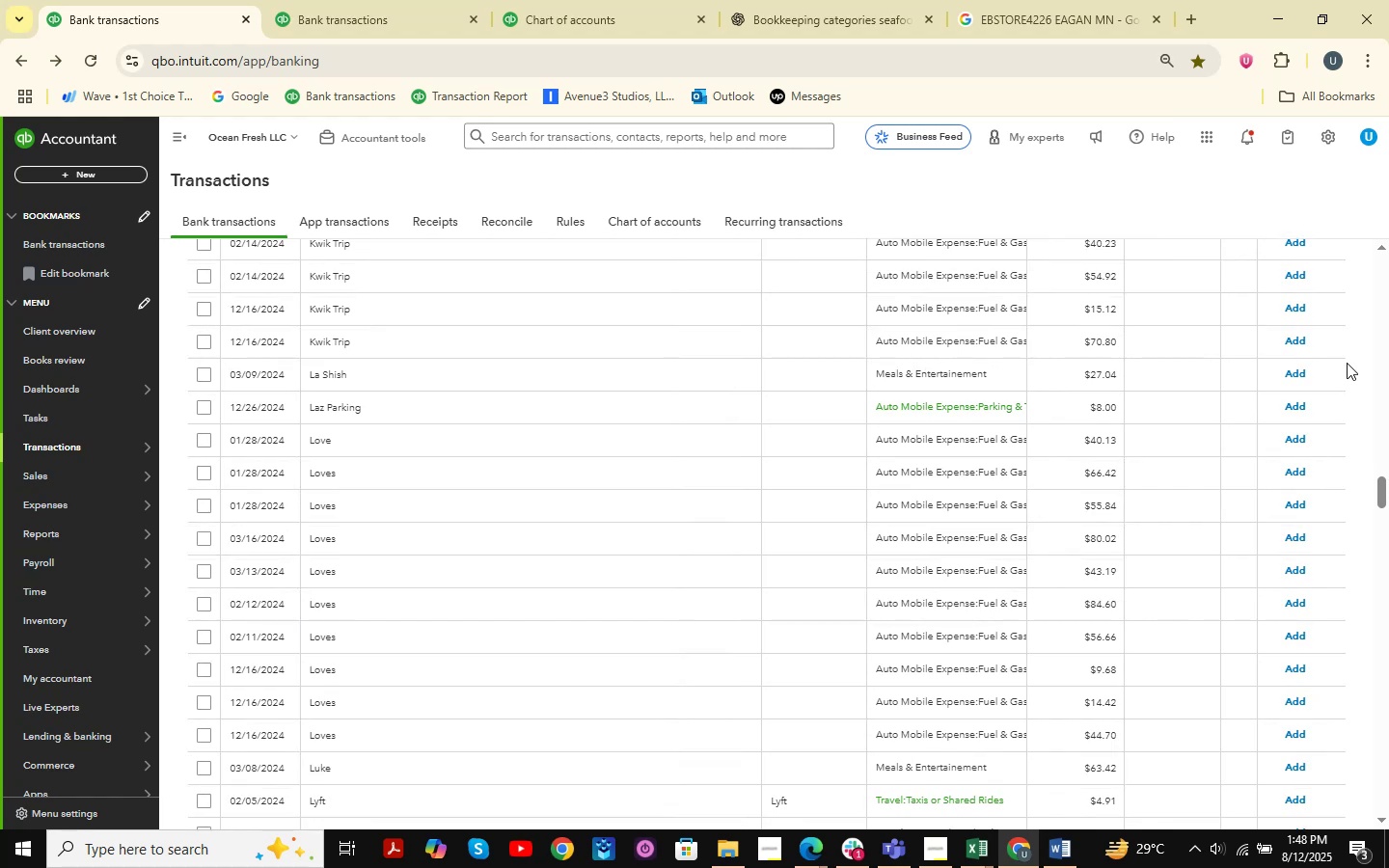 
wait(5.56)
 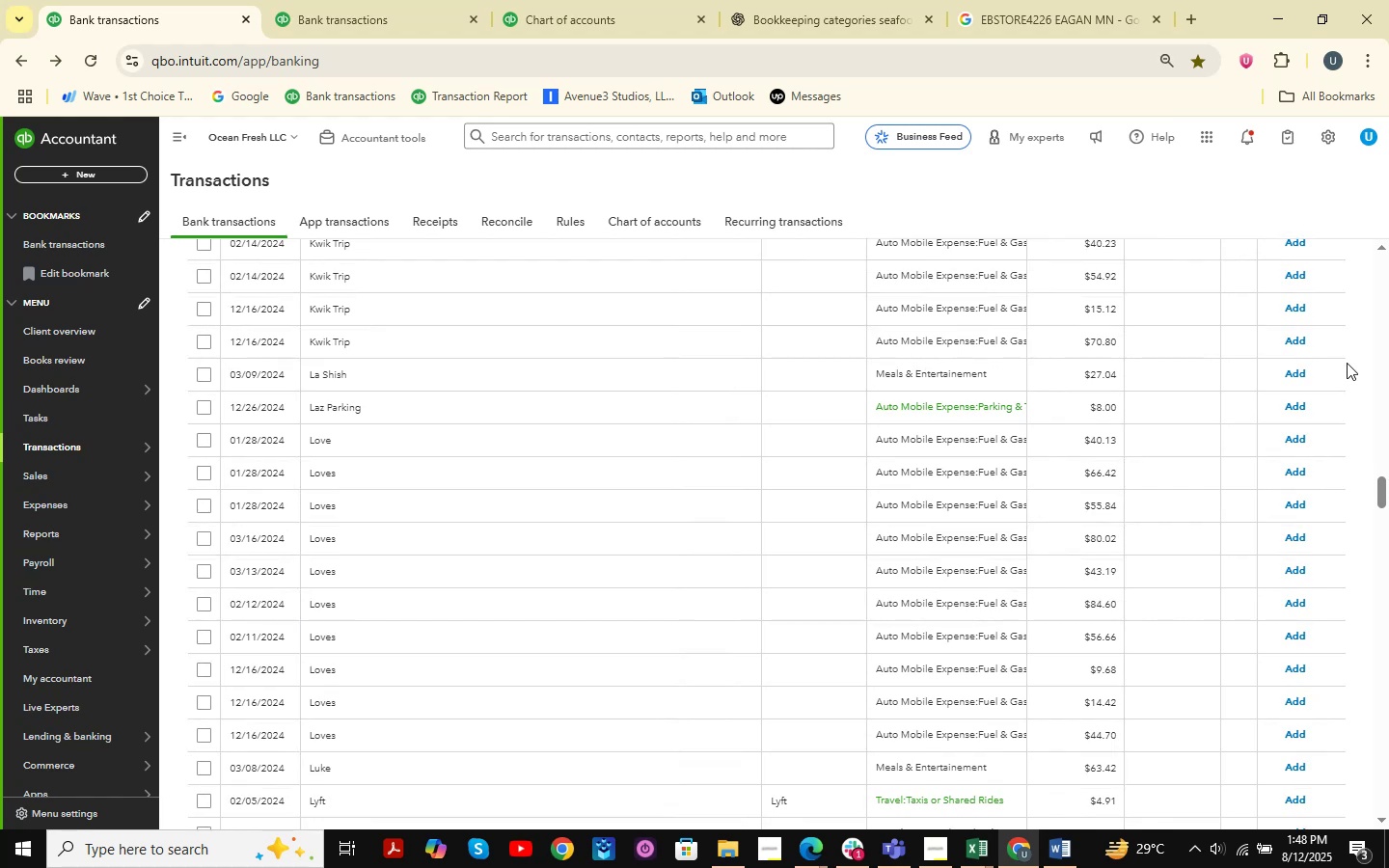 
scroll: coordinate [963, 407], scroll_direction: up, amount: 7.0
 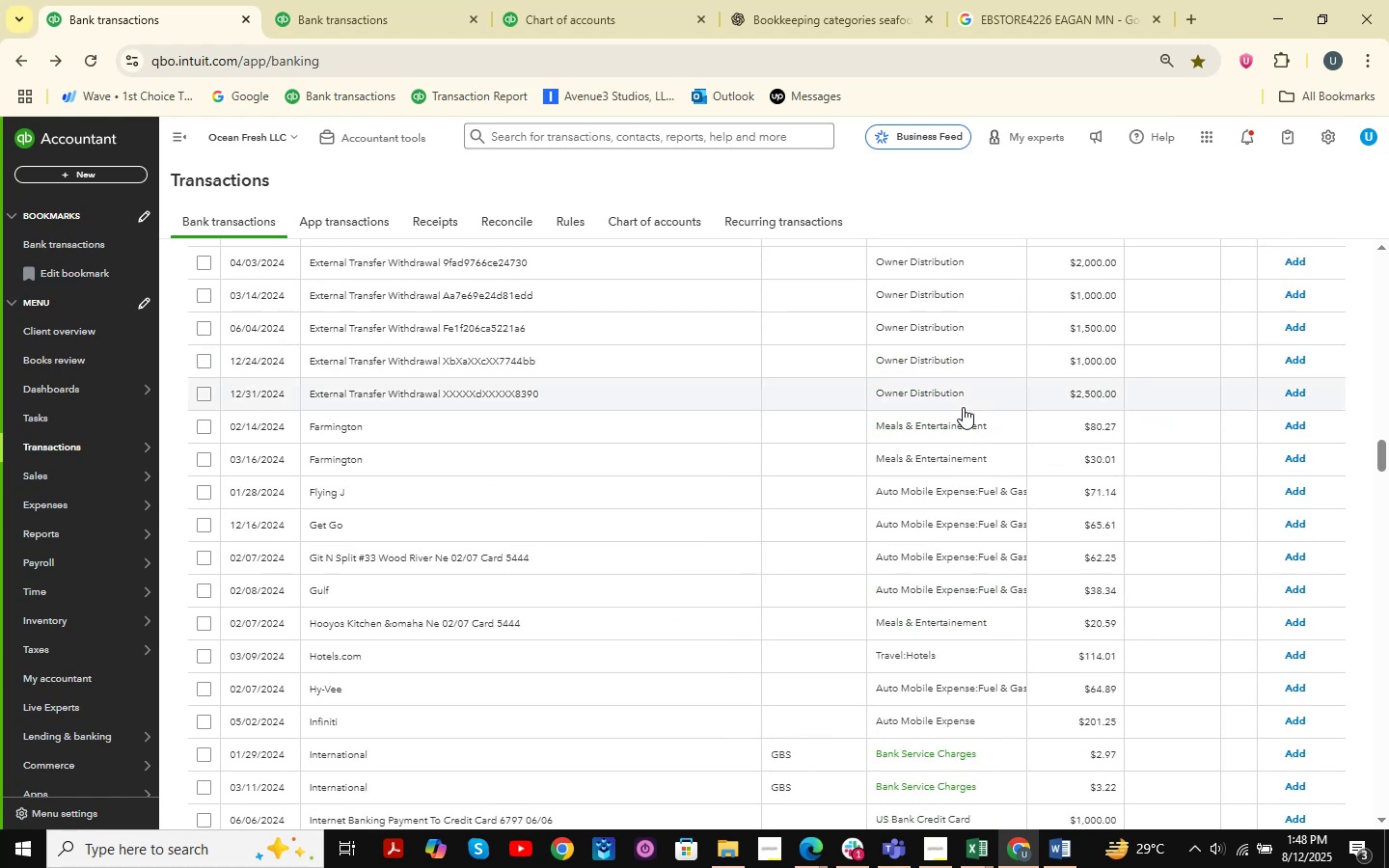 
scroll: coordinate [961, 395], scroll_direction: down, amount: 31.0
 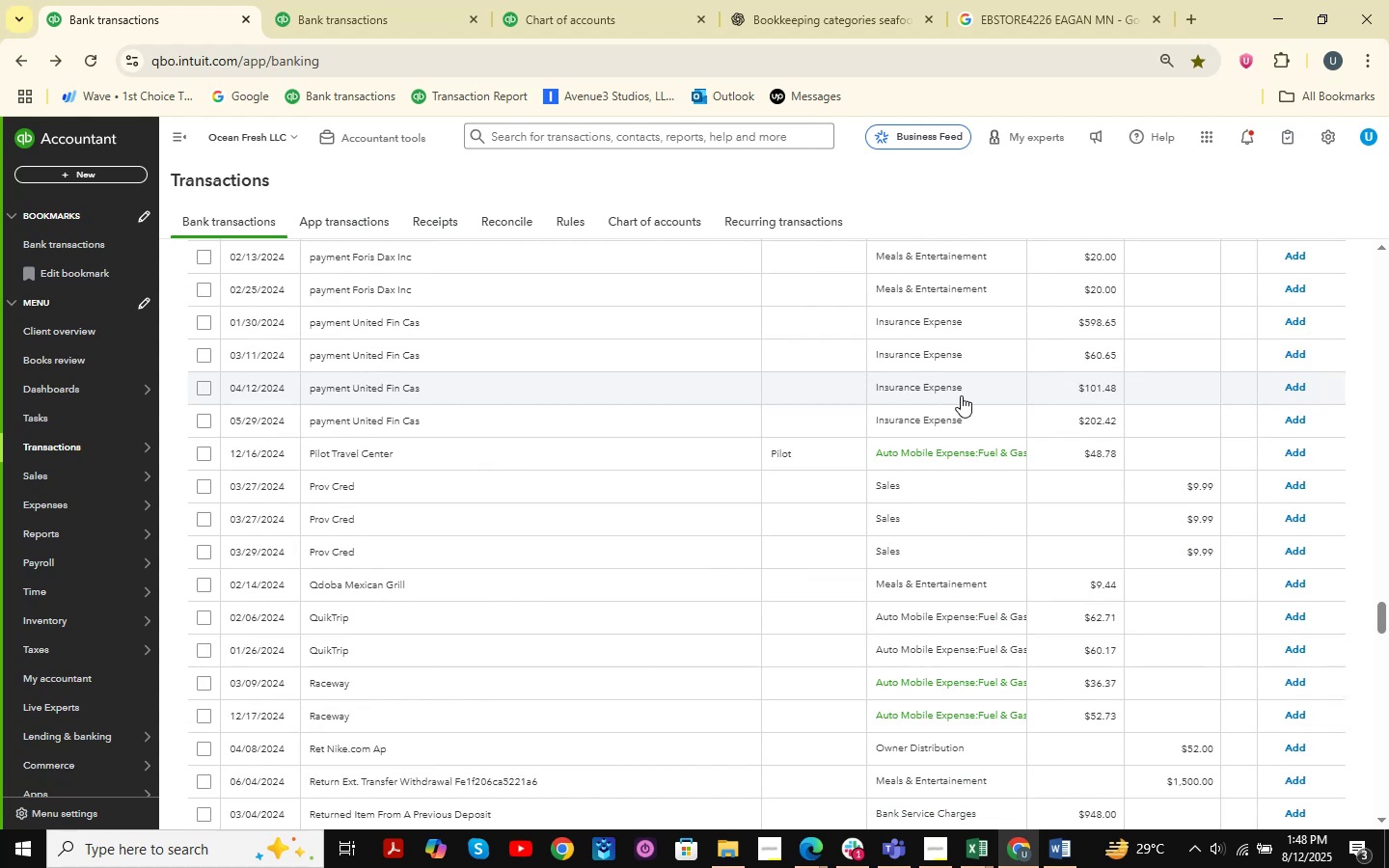 
wait(12.7)
 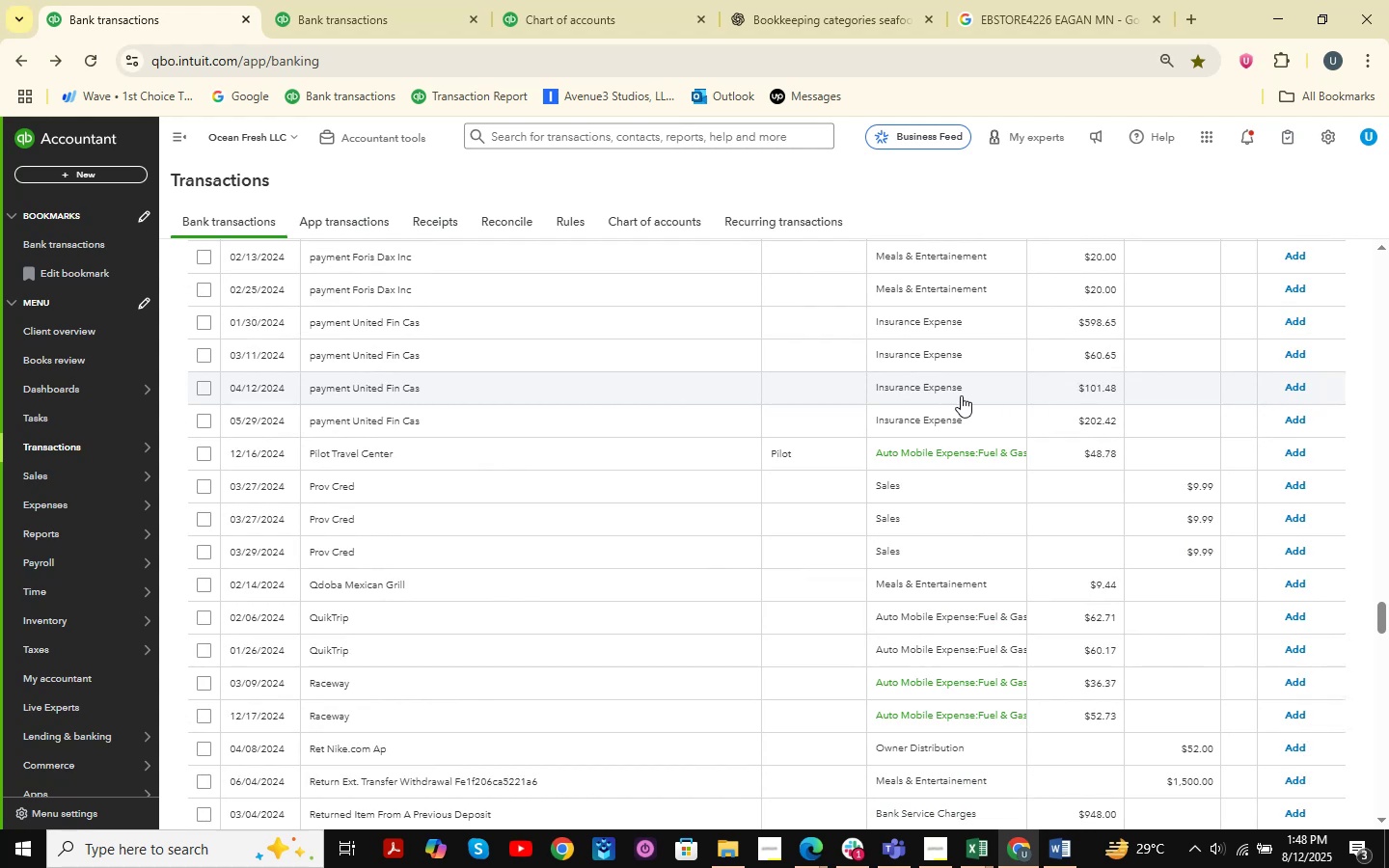 
scroll: coordinate [961, 395], scroll_direction: down, amount: 5.0
 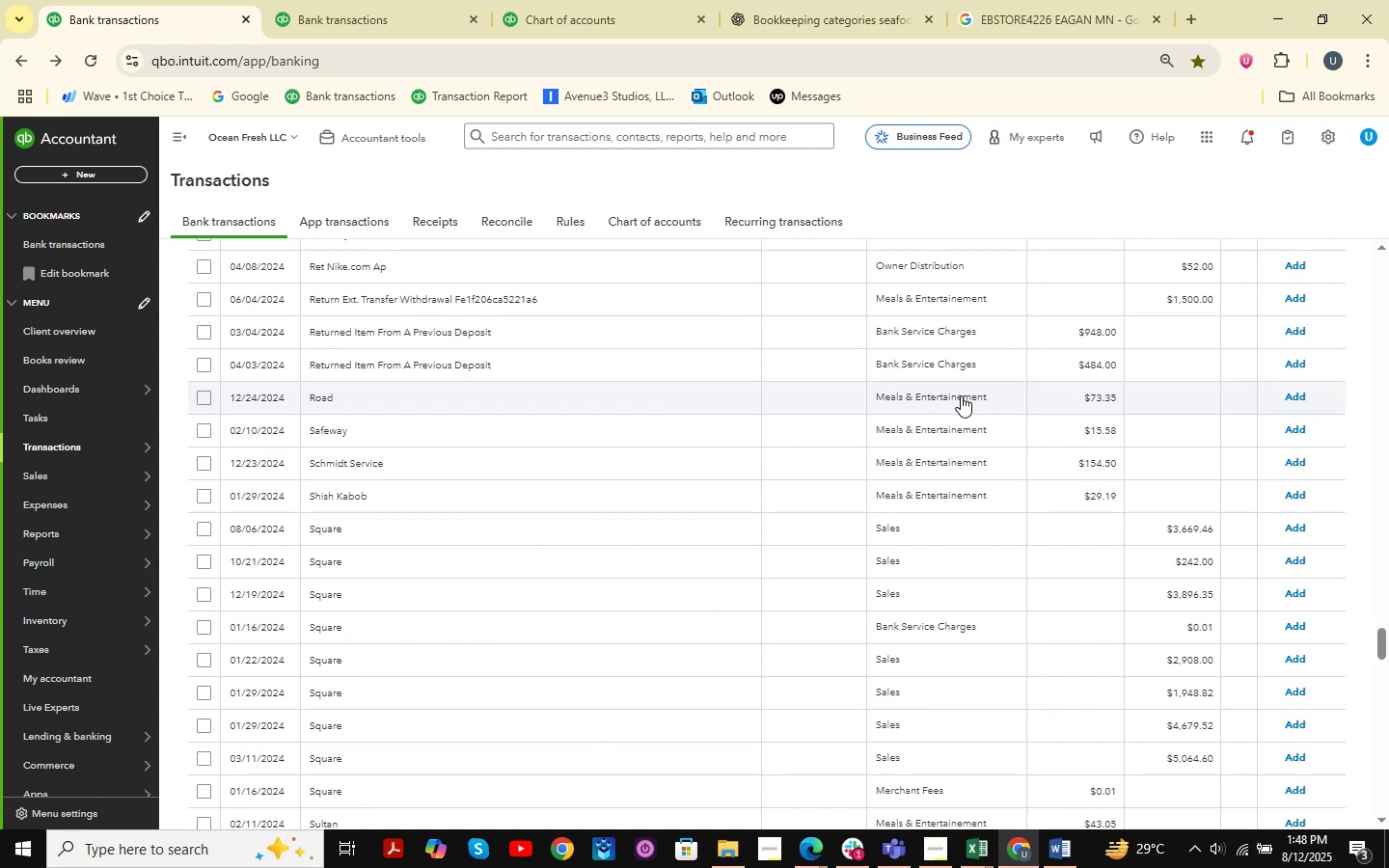 
wait(7.38)
 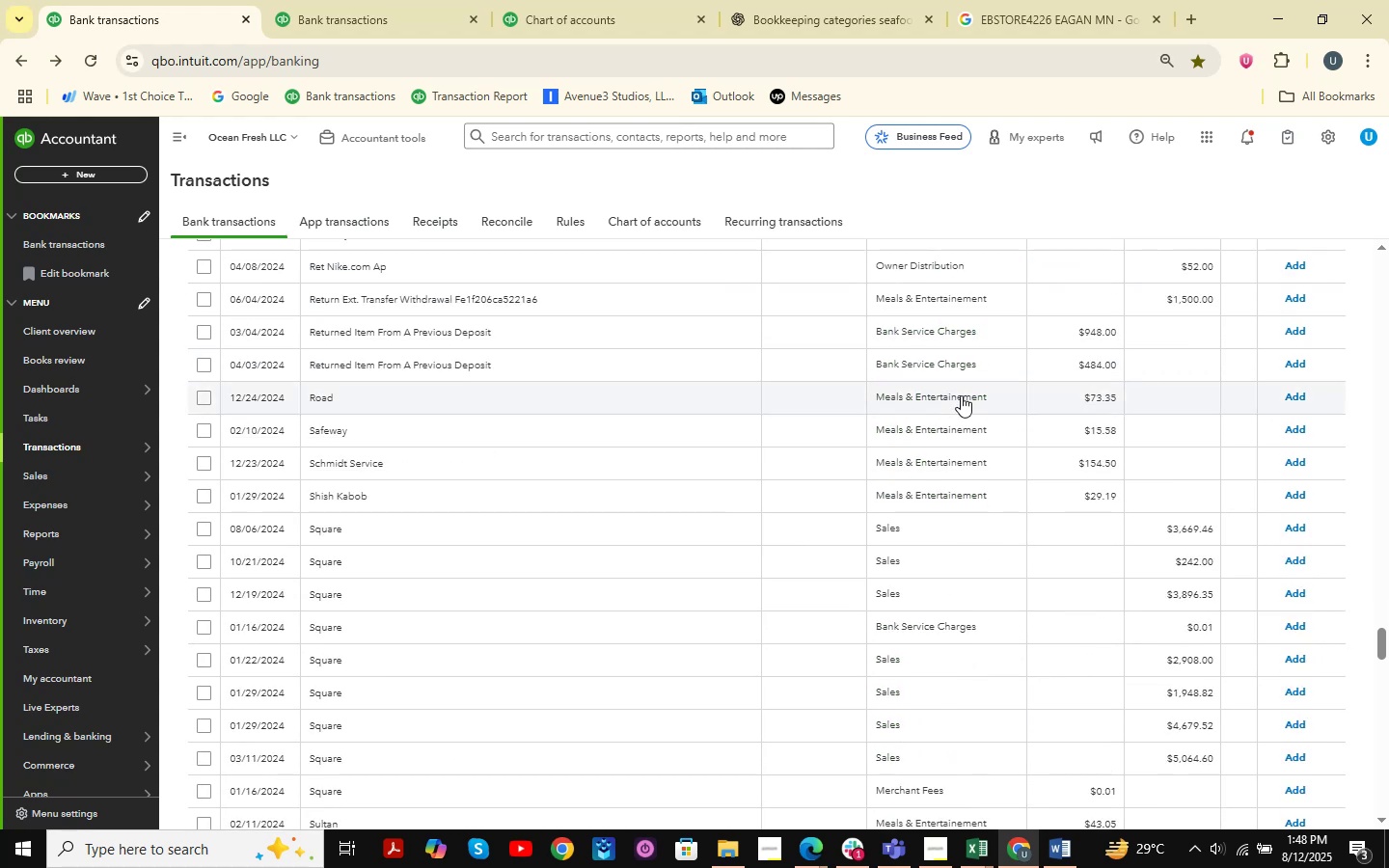 
scroll: coordinate [843, 443], scroll_direction: down, amount: 9.0
 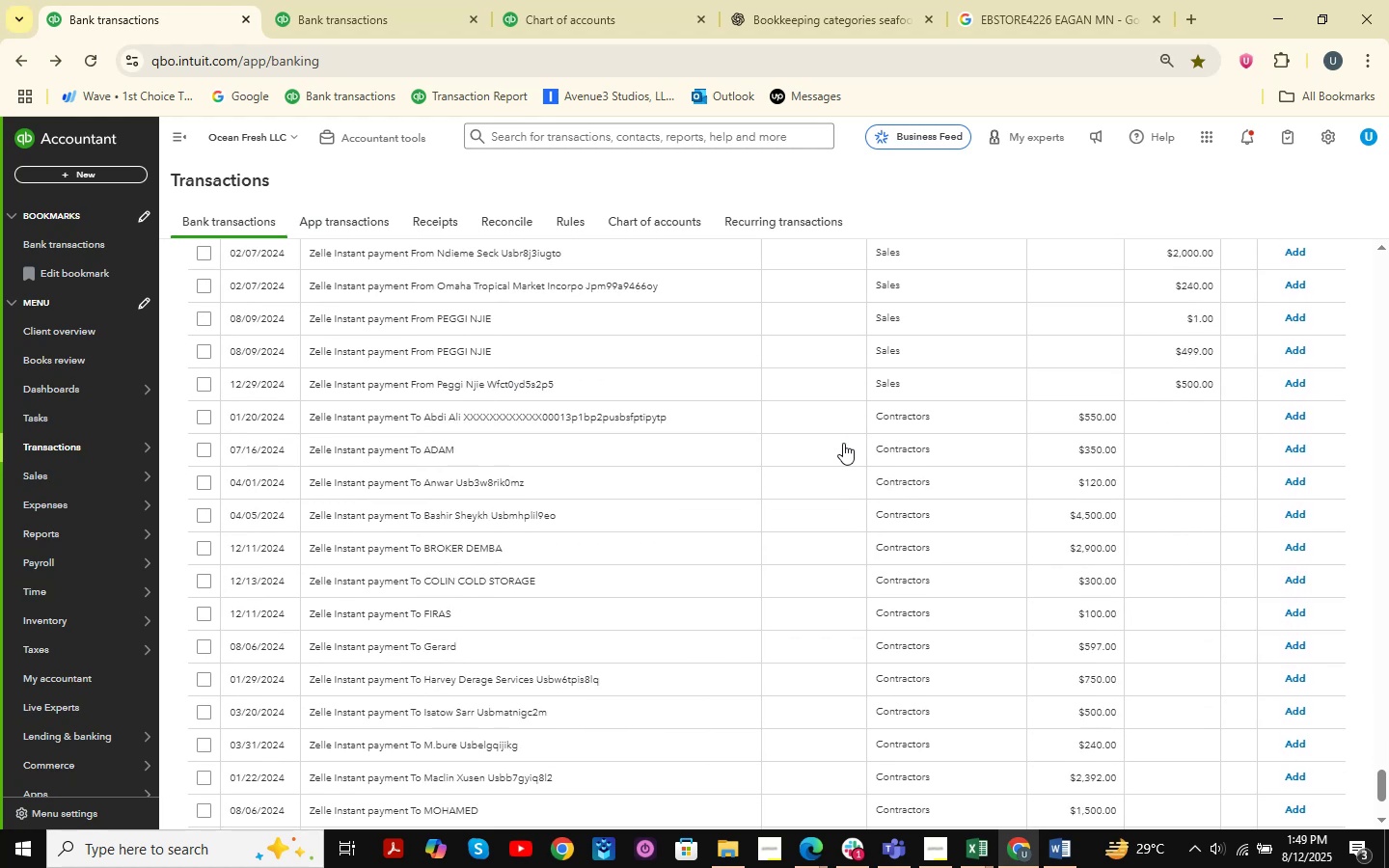 
scroll: coordinate [640, 381], scroll_direction: up, amount: 29.0
 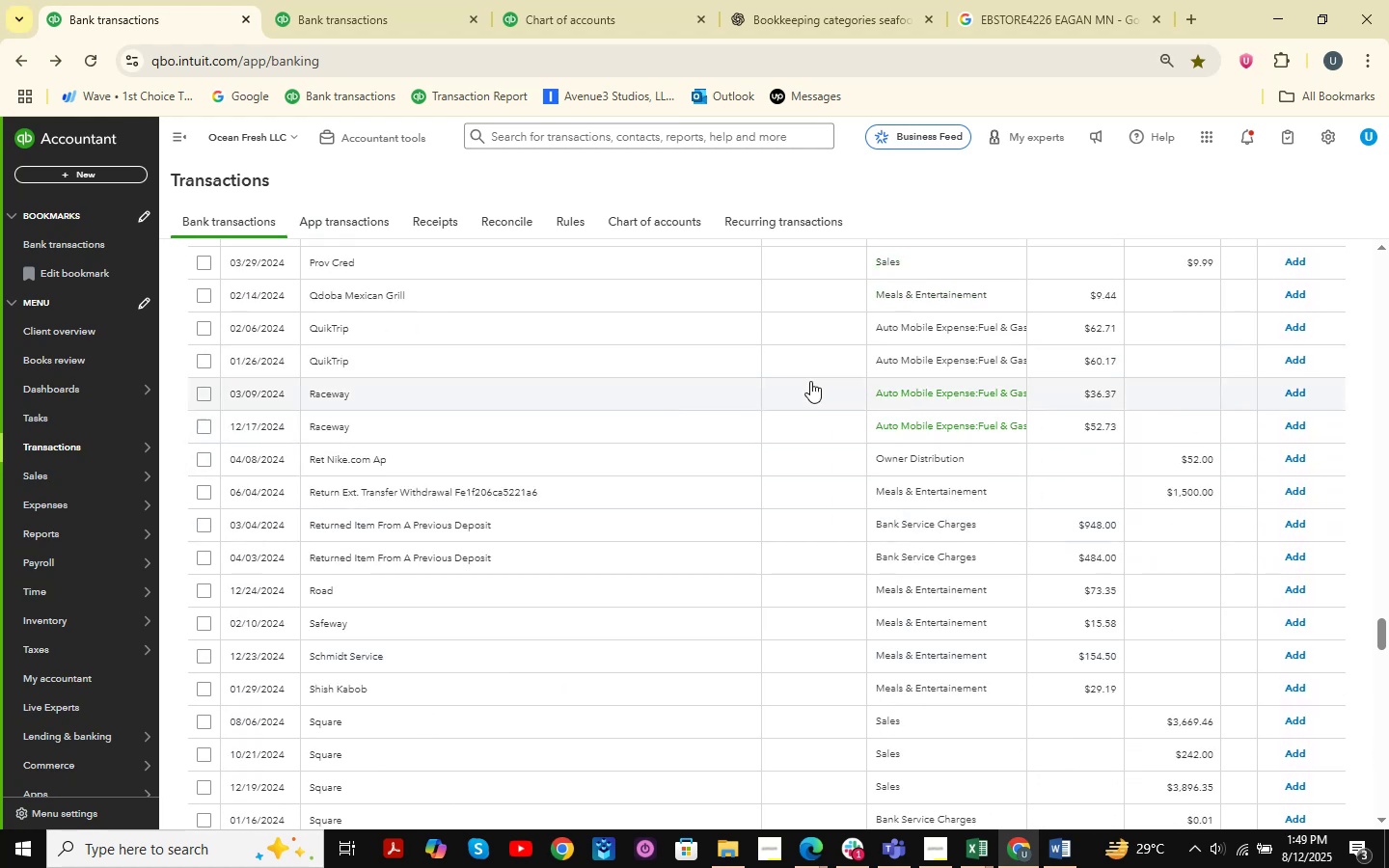 
left_click([437, 342])
 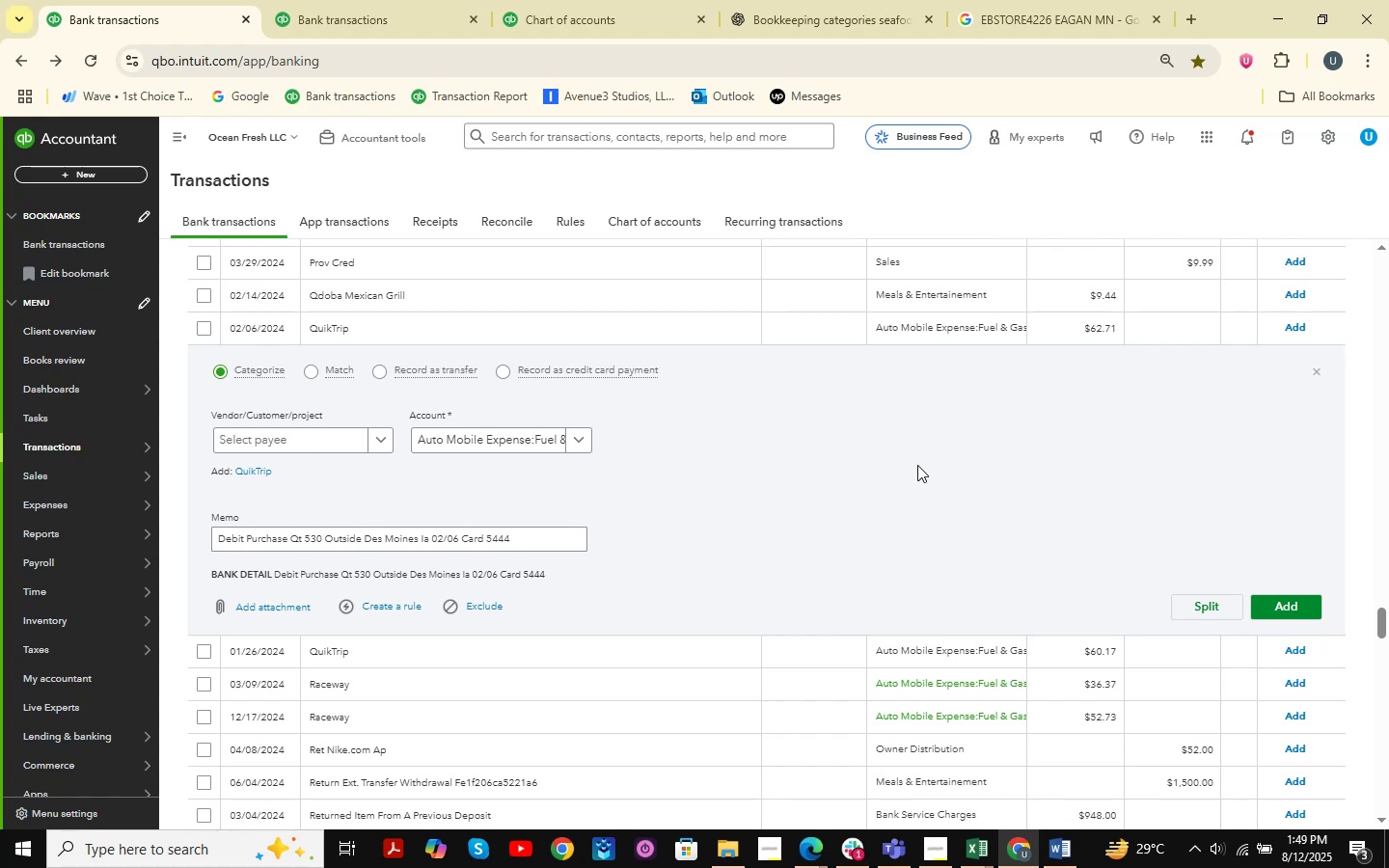 
left_click([1314, 366])
 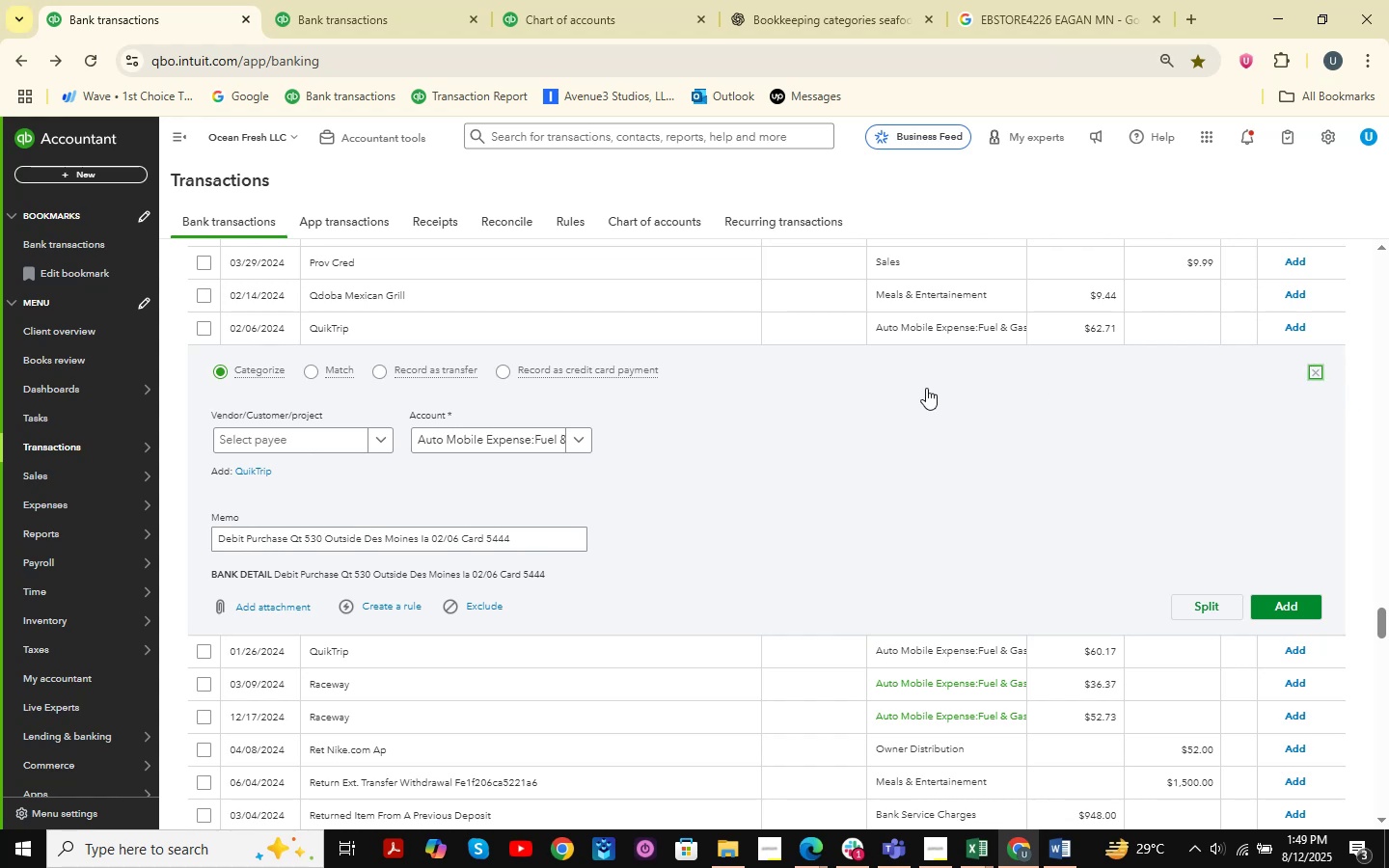 
scroll: coordinate [855, 393], scroll_direction: up, amount: 4.0
 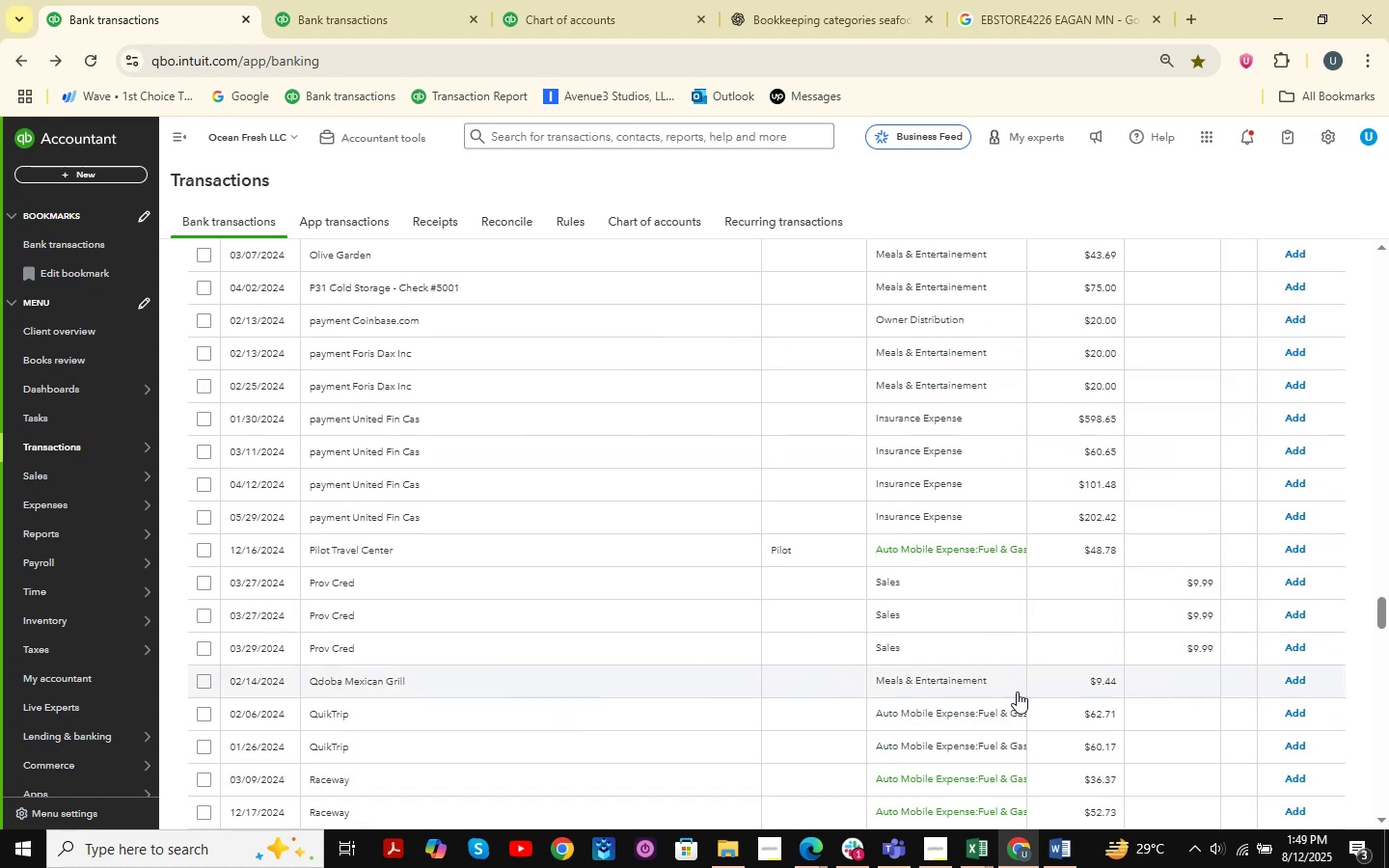 
left_click([1290, 678])
 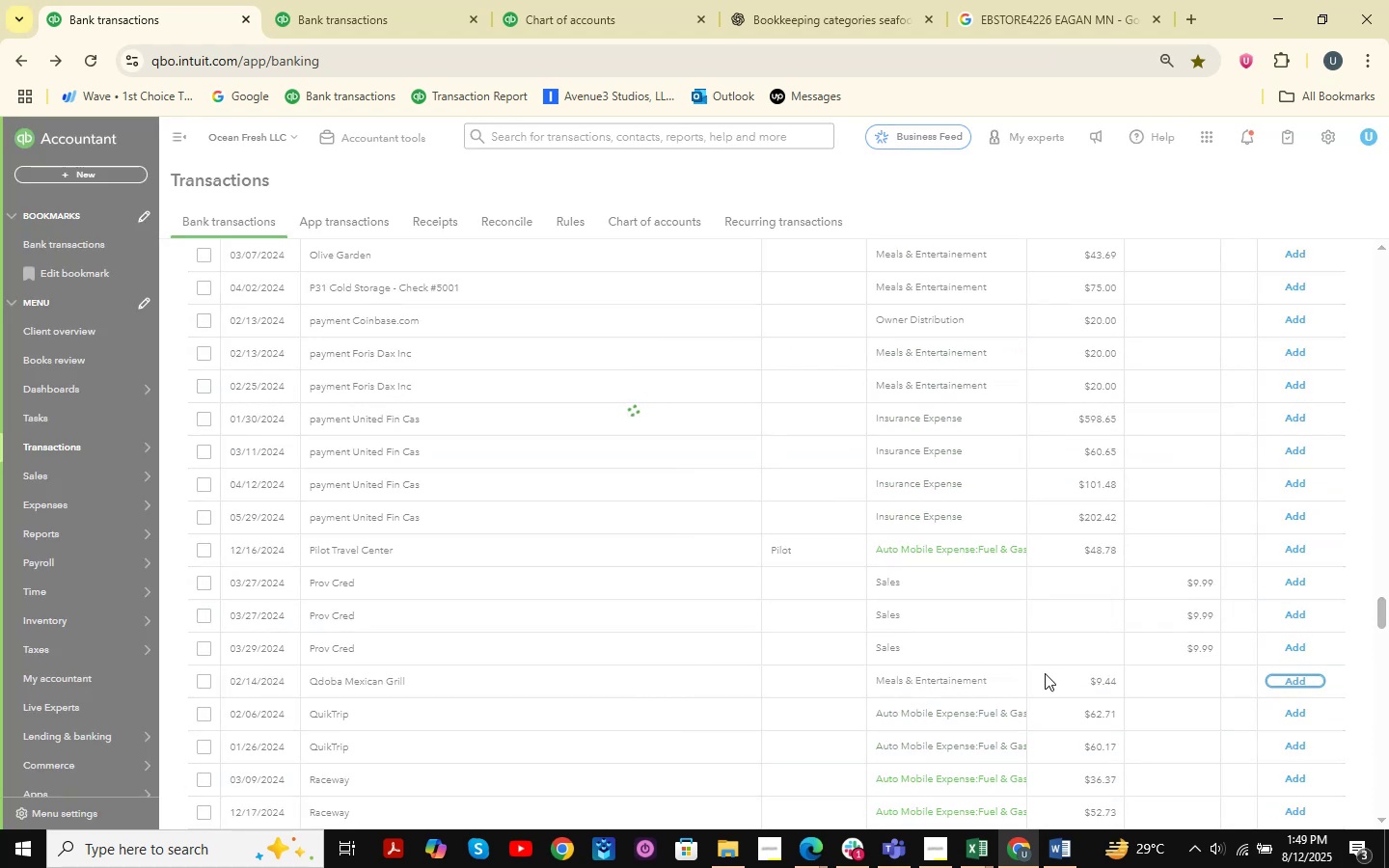 
scroll: coordinate [499, 434], scroll_direction: up, amount: 5.0
 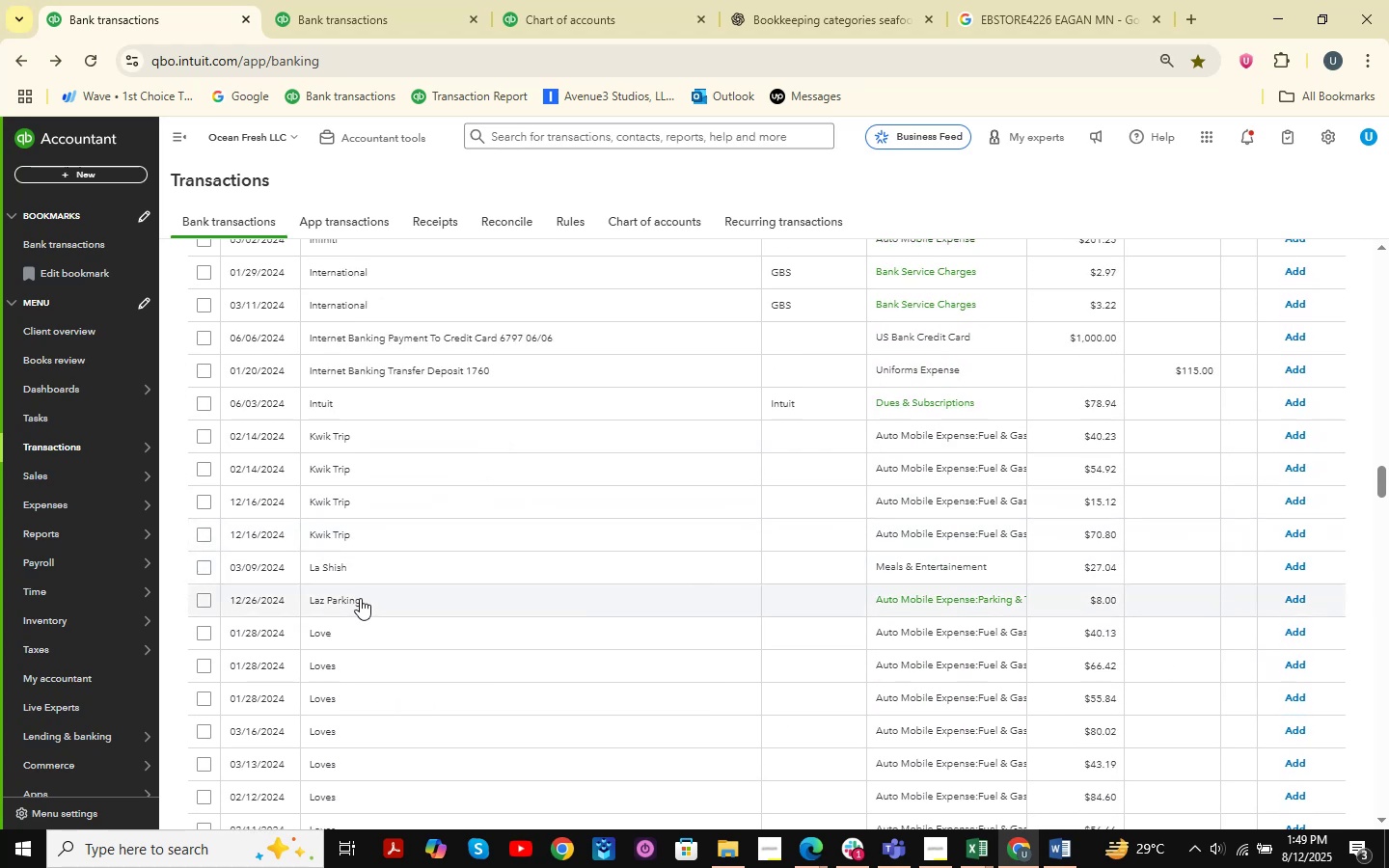 
left_click([360, 598])
 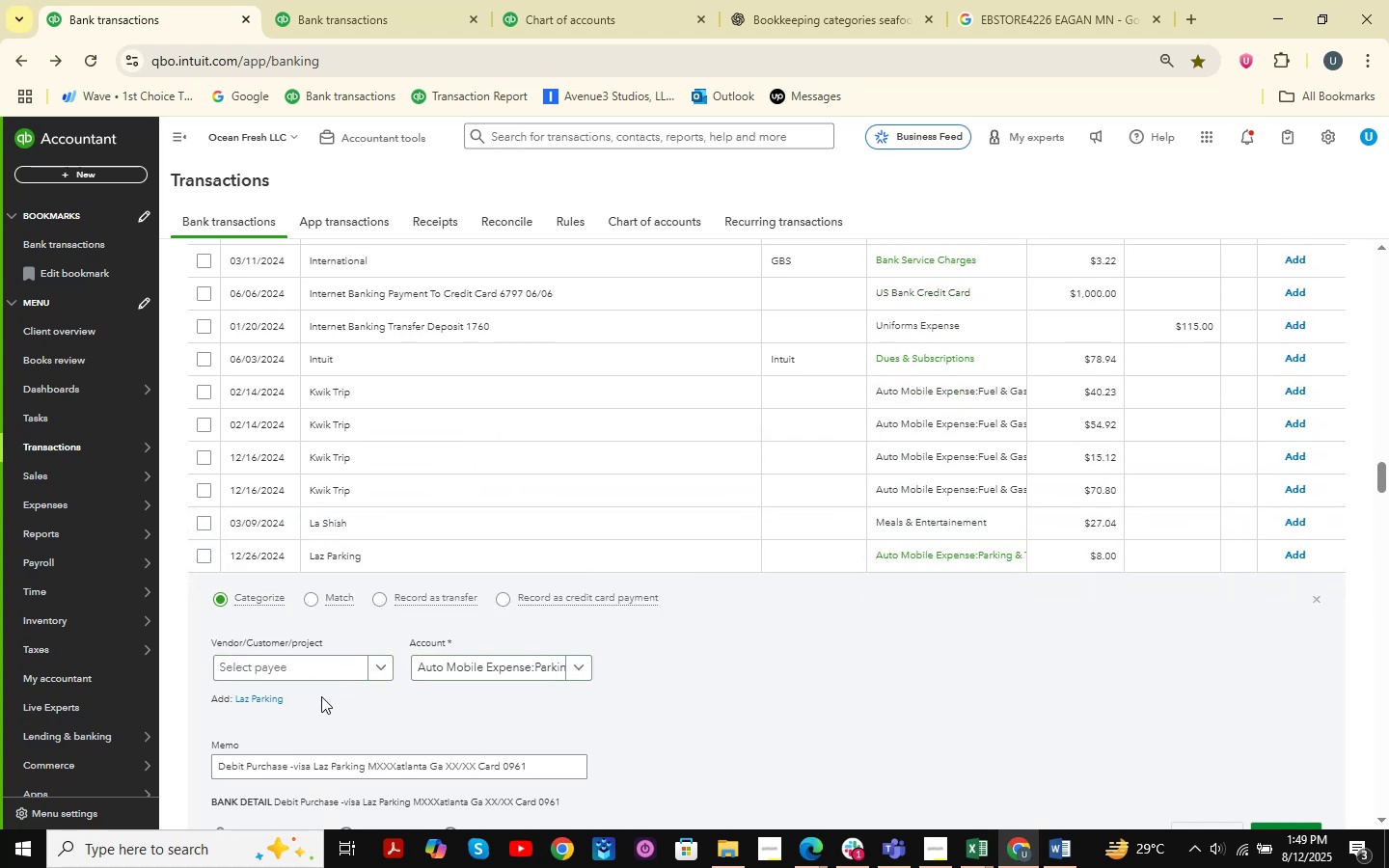 
left_click([285, 666])
 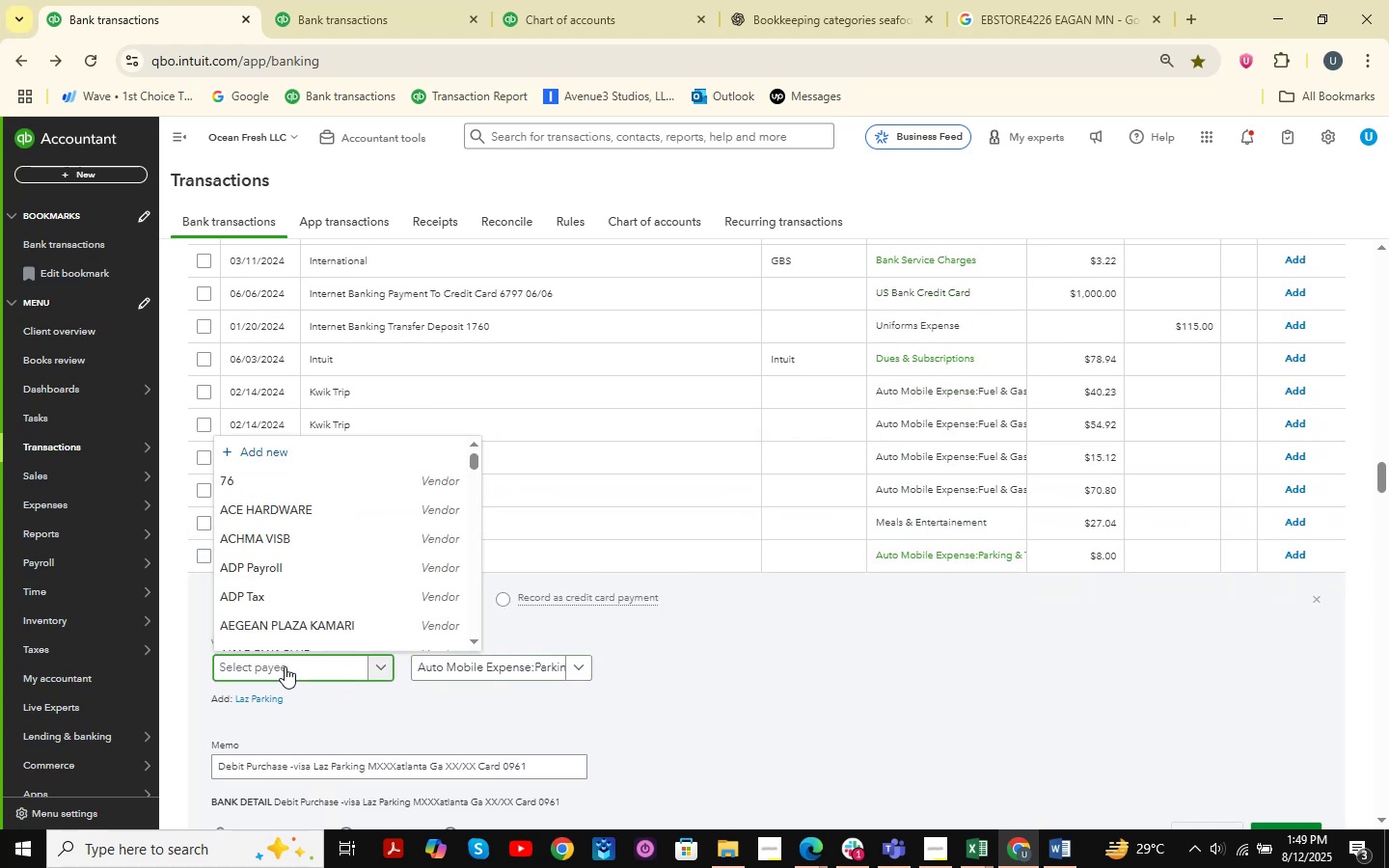 
type(laz )
 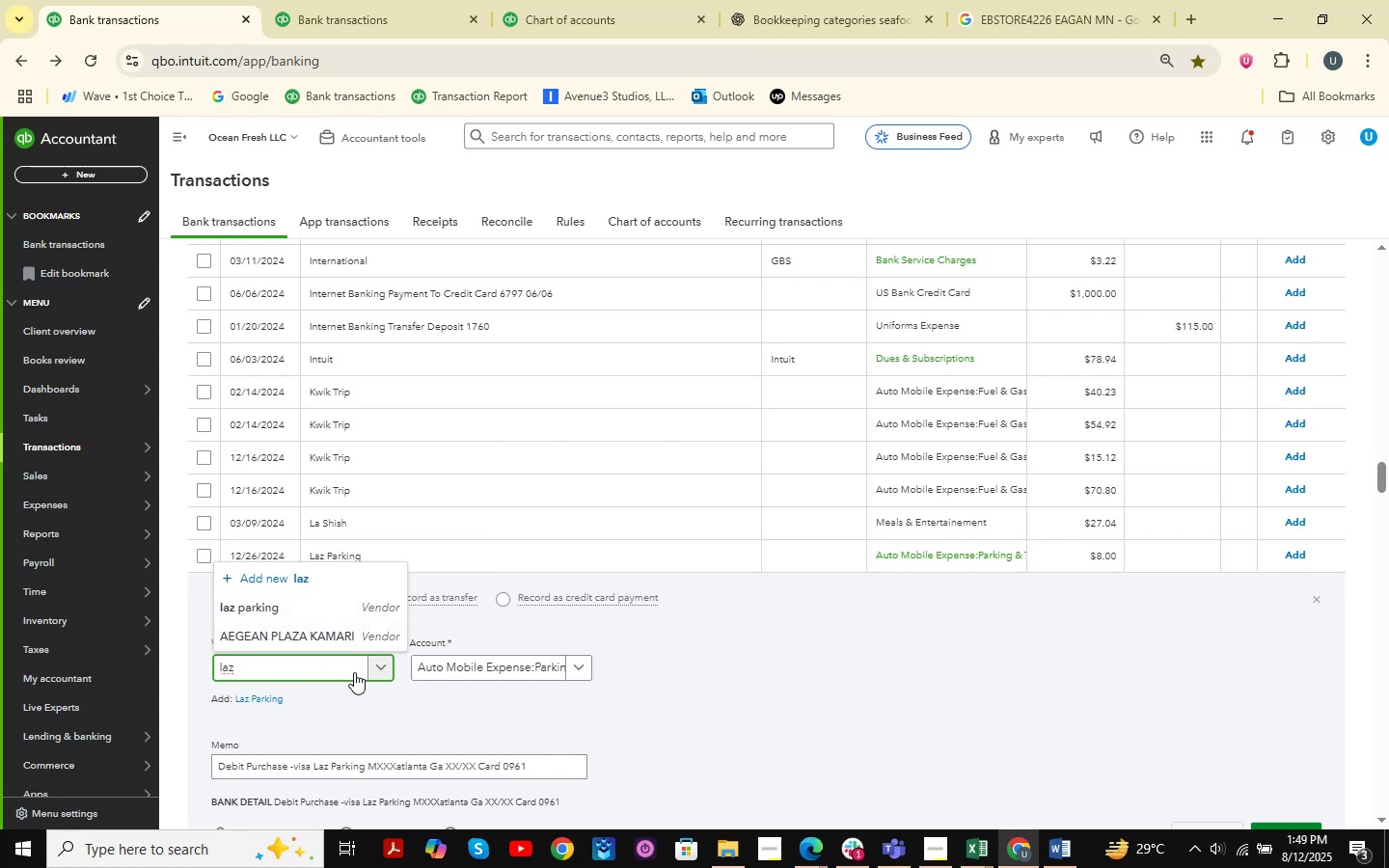 
left_click([288, 603])
 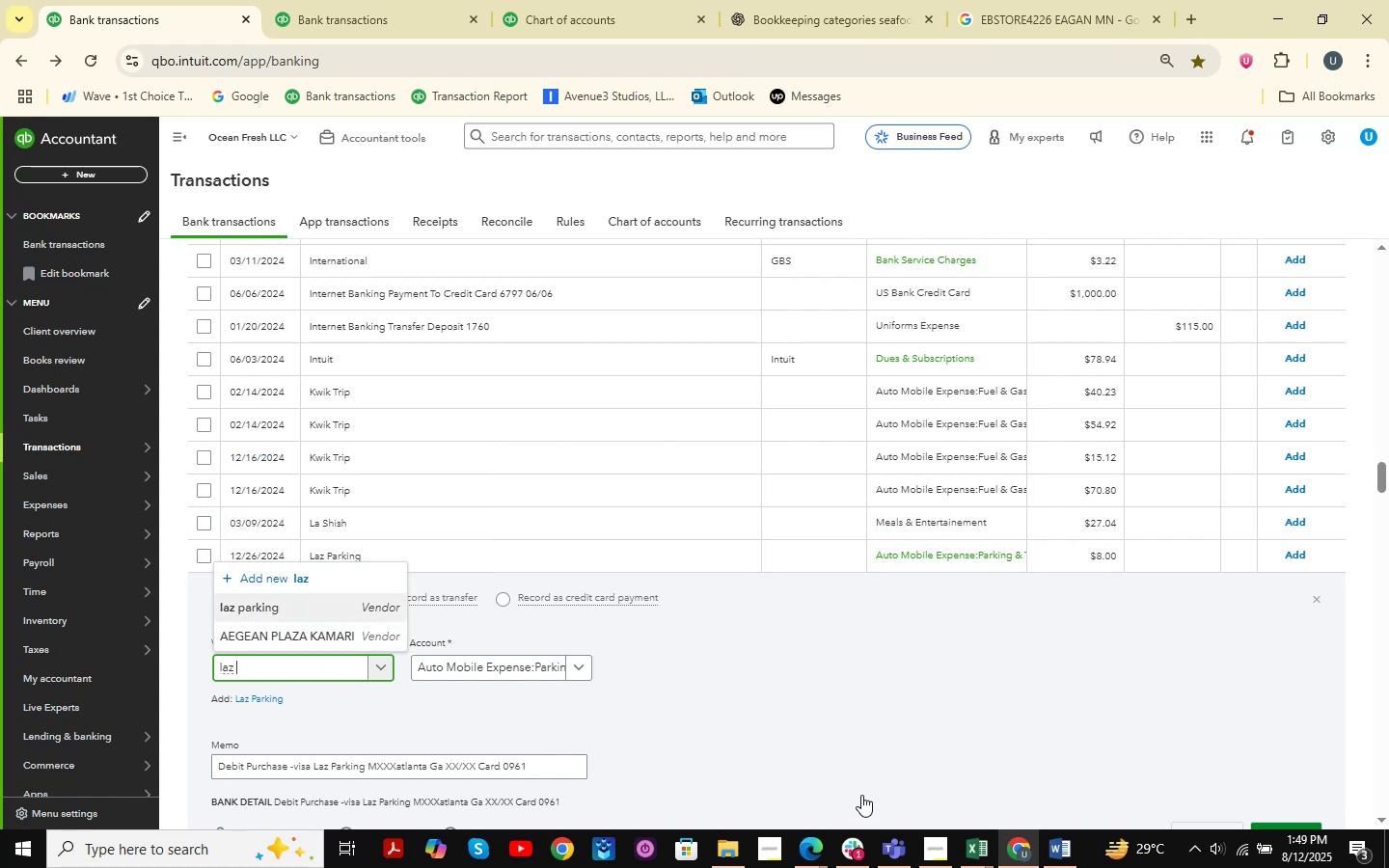 
scroll: coordinate [940, 646], scroll_direction: down, amount: 2.0
 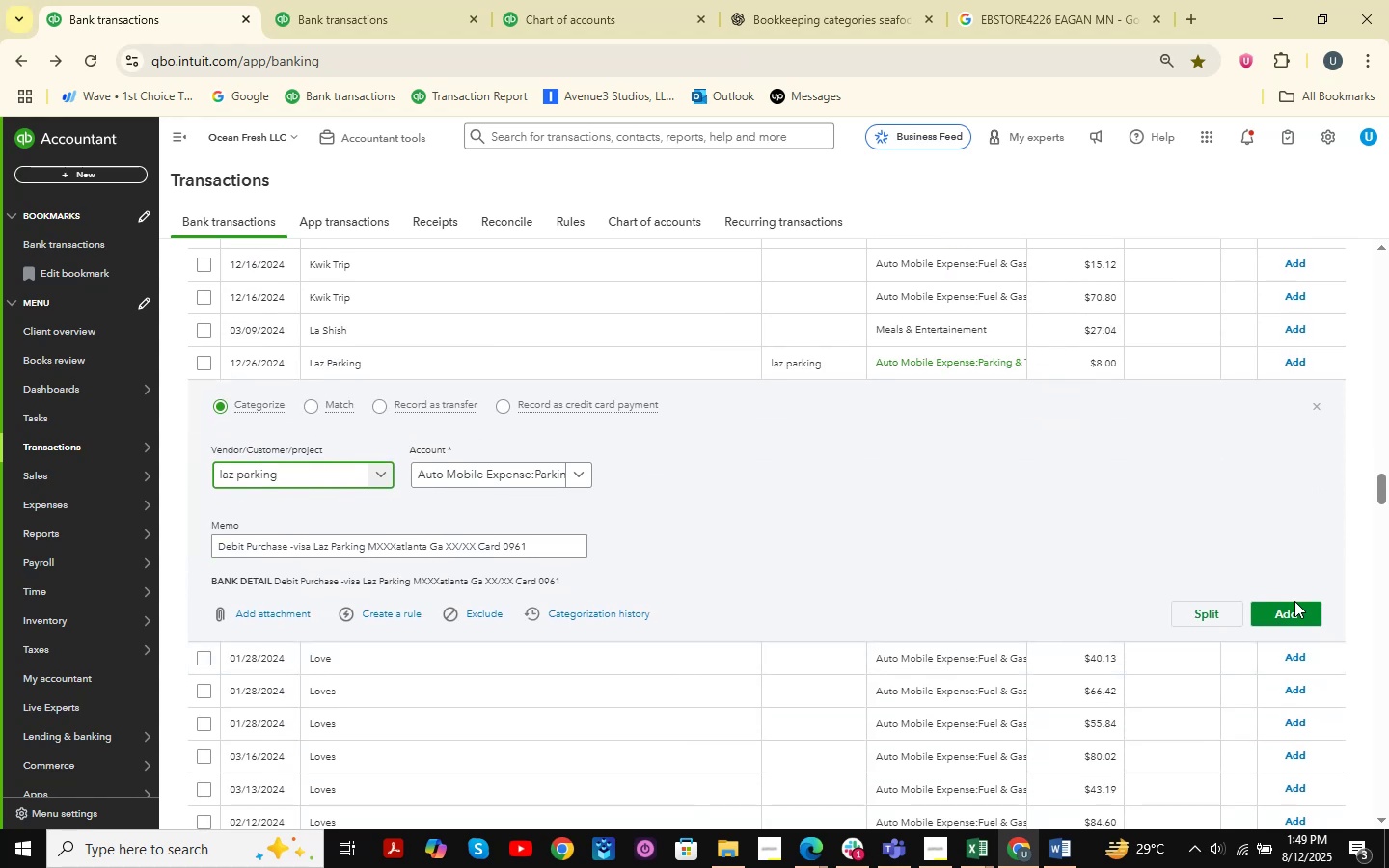 
left_click([1295, 605])
 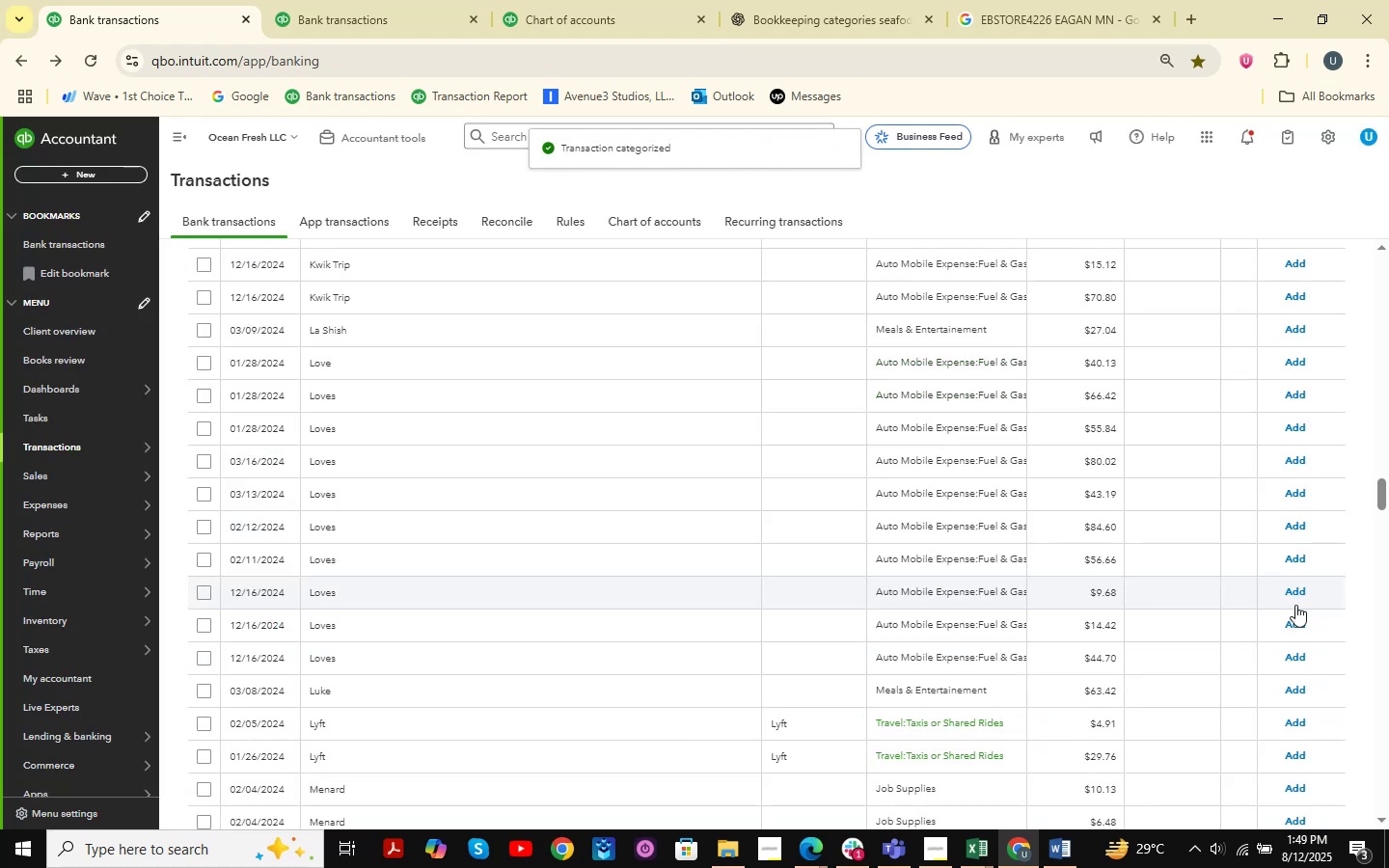 
wait(7.65)
 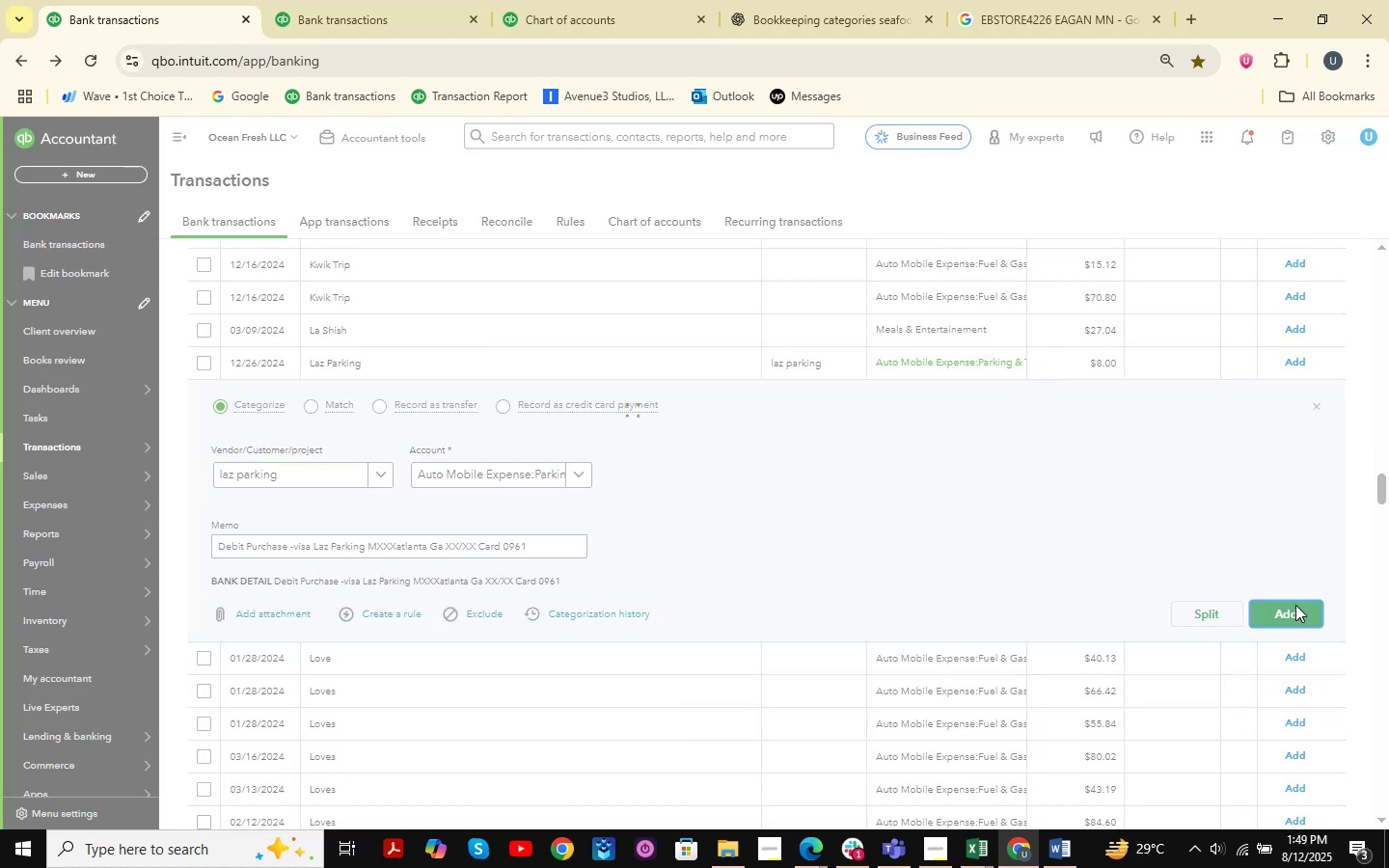 
scroll: coordinate [745, 614], scroll_direction: down, amount: 3.0
 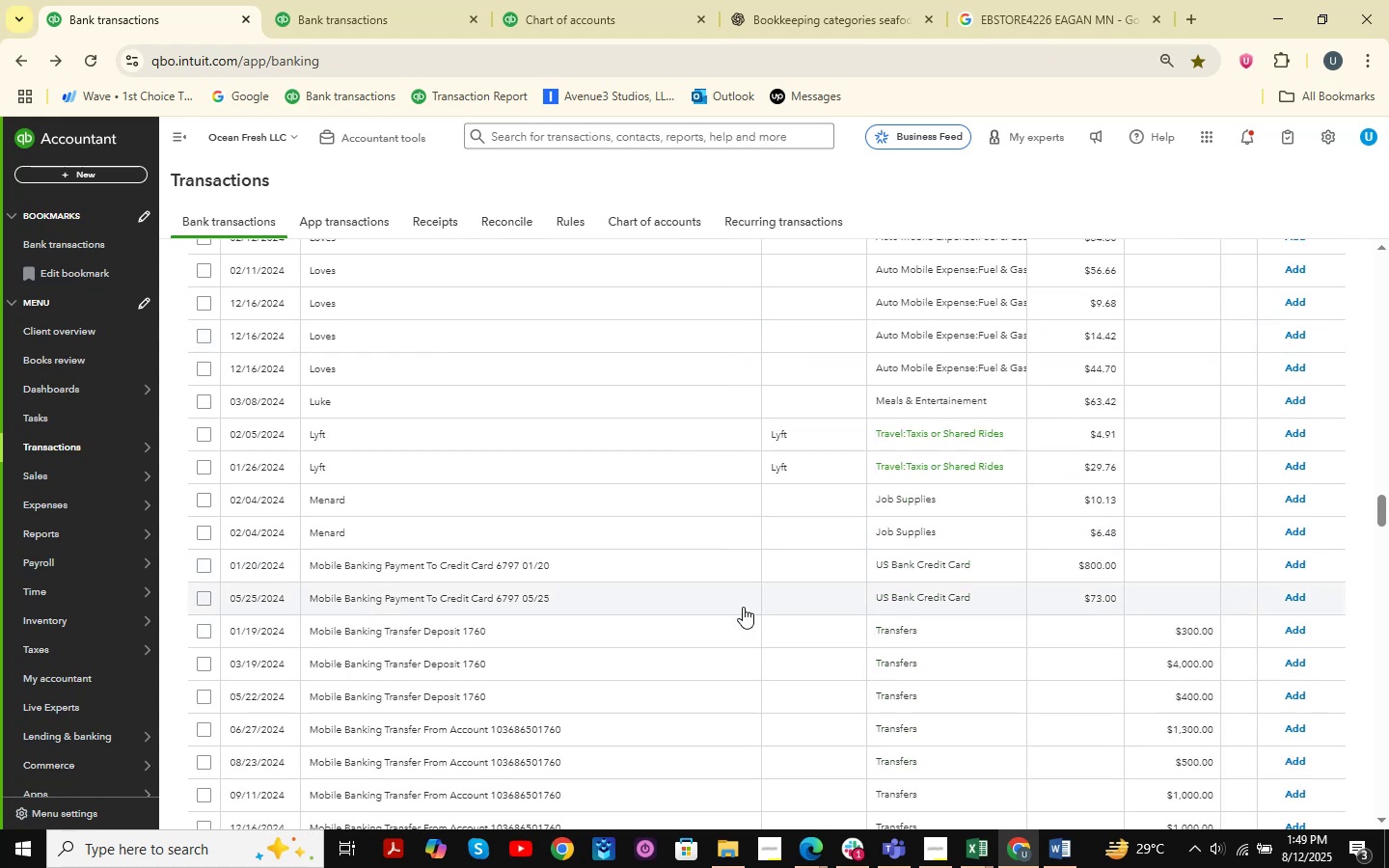 
wait(5.64)
 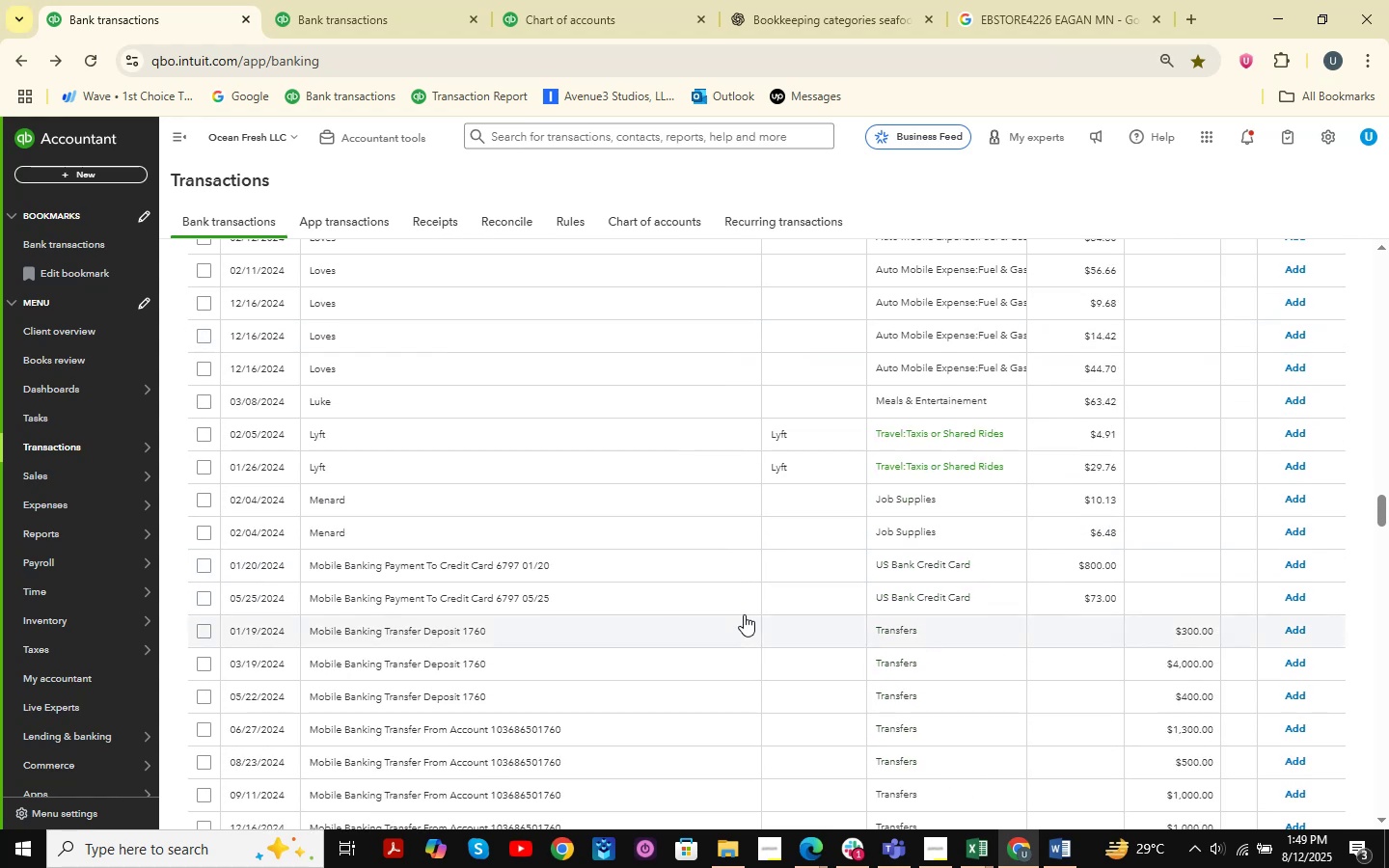 
scroll: coordinate [531, 453], scroll_direction: down, amount: 3.0
 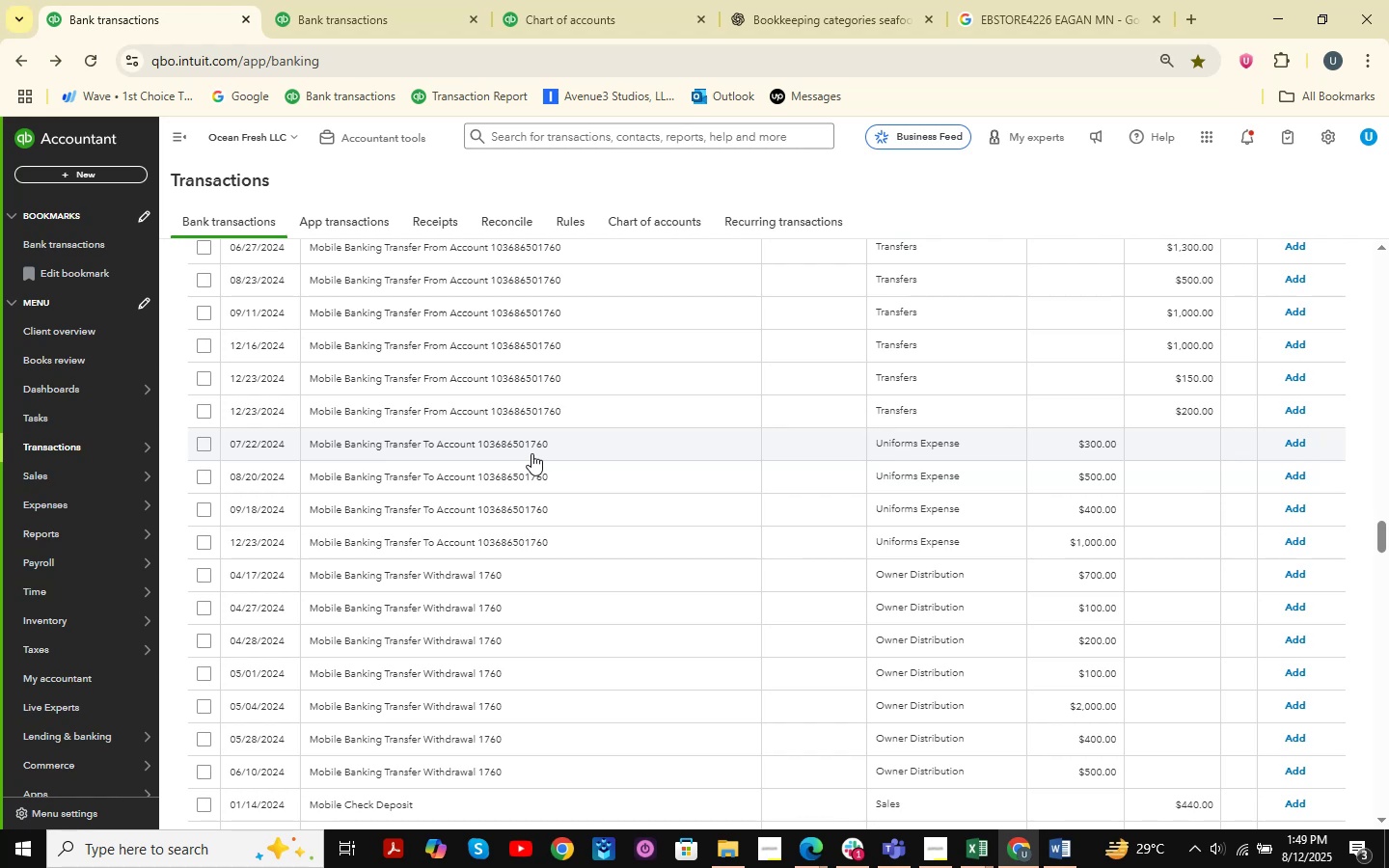 
wait(7.89)
 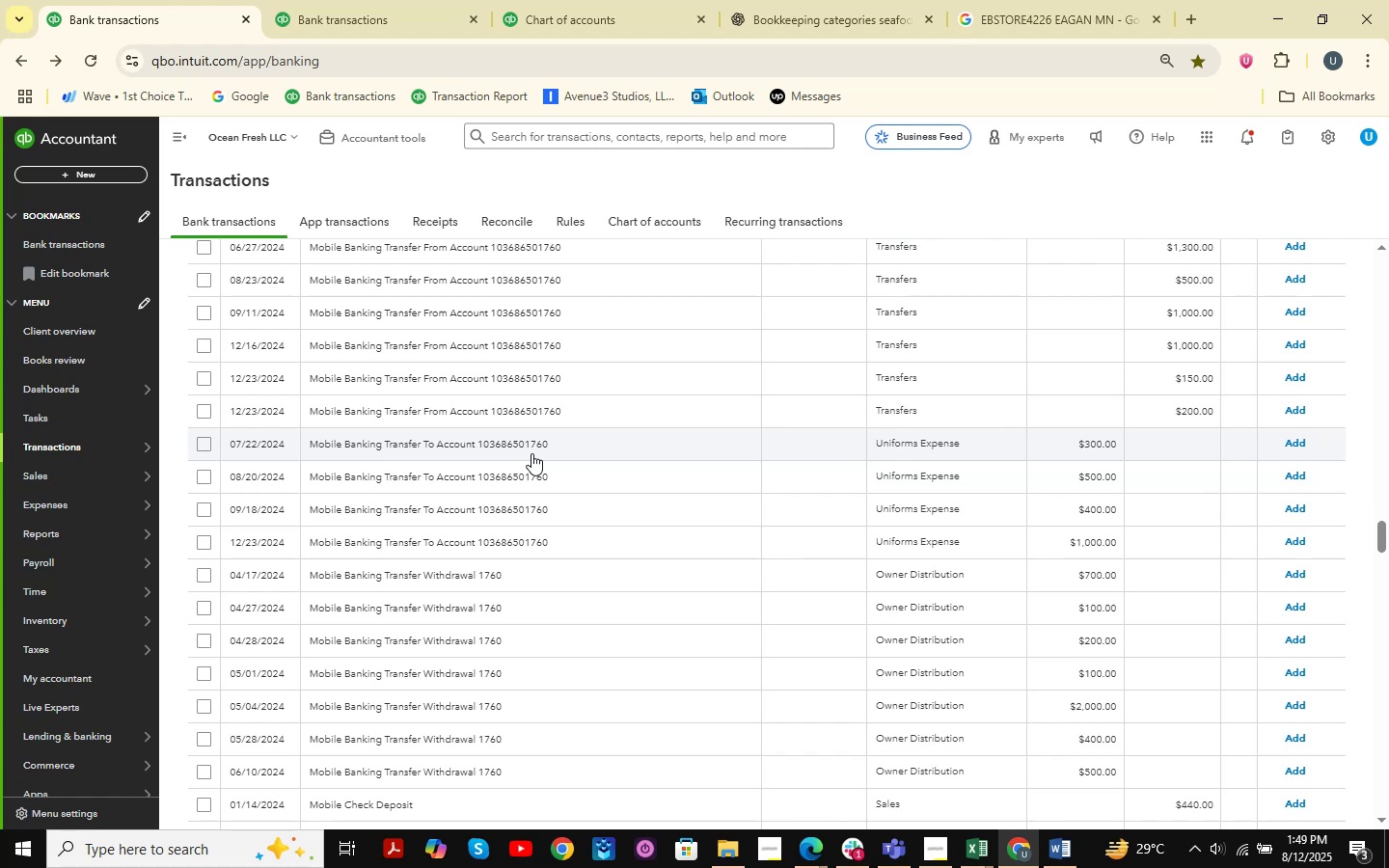 
scroll: coordinate [559, 434], scroll_direction: up, amount: 28.0
 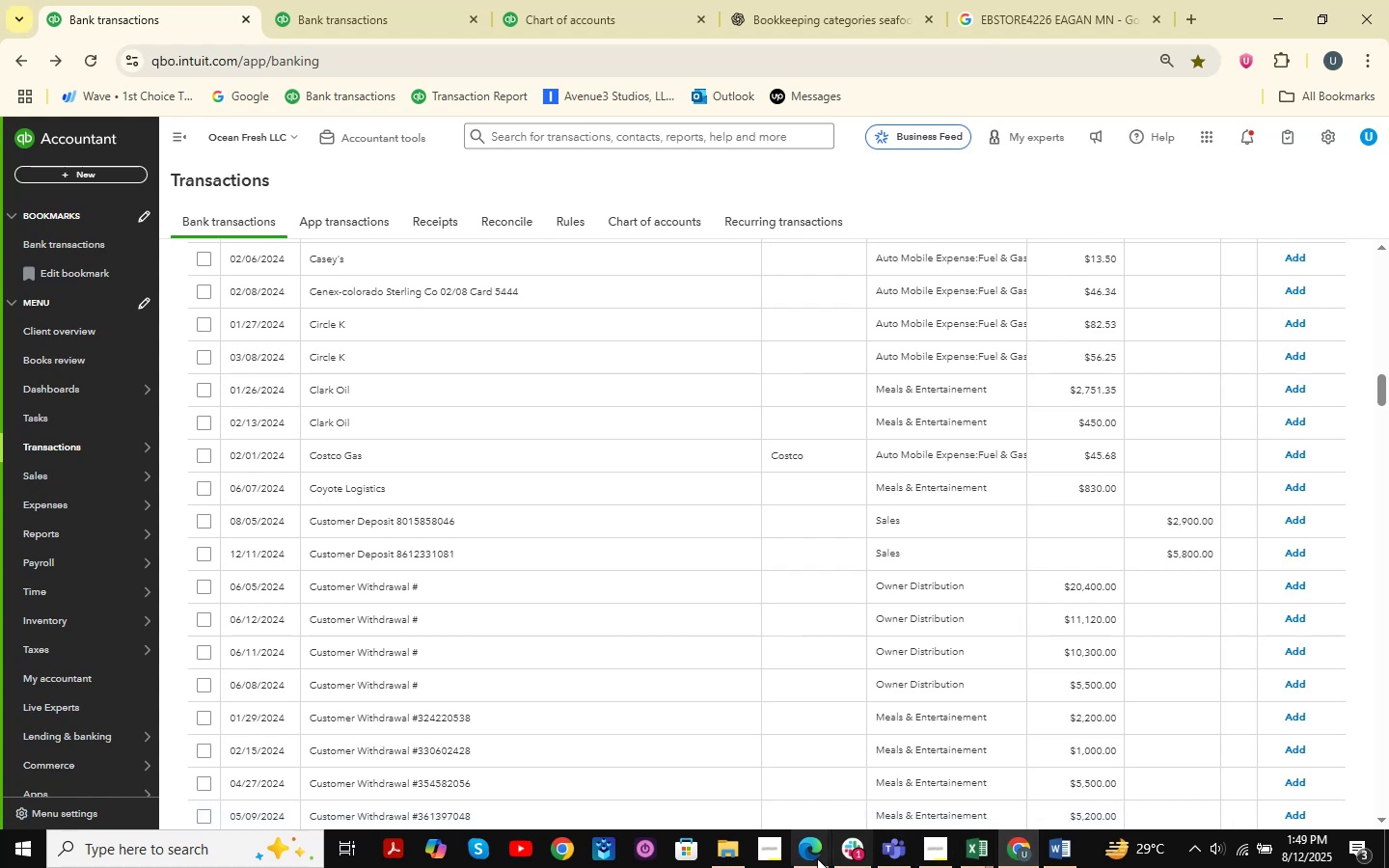 
double_click([722, 762])
 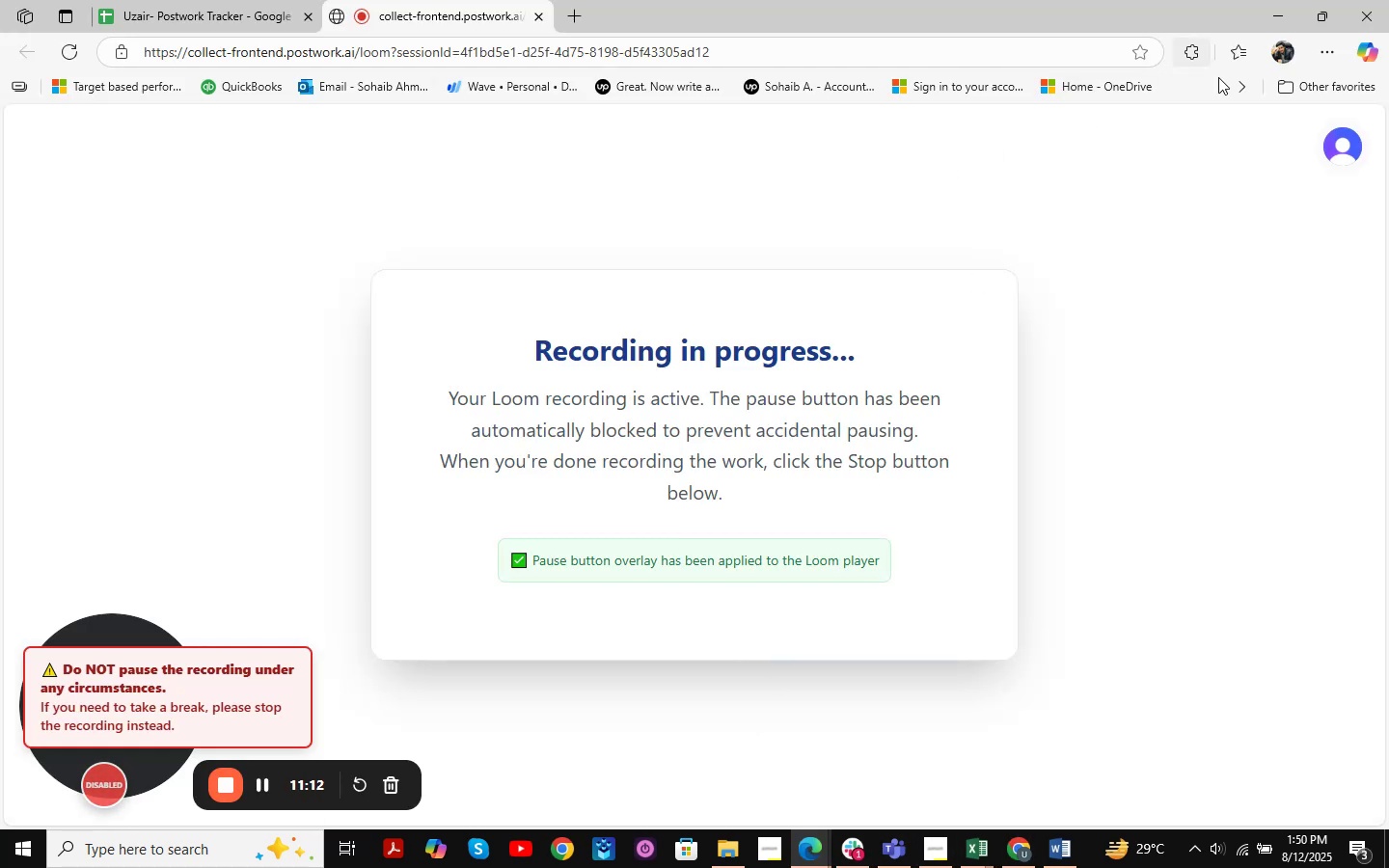 
left_click([1262, 0])
 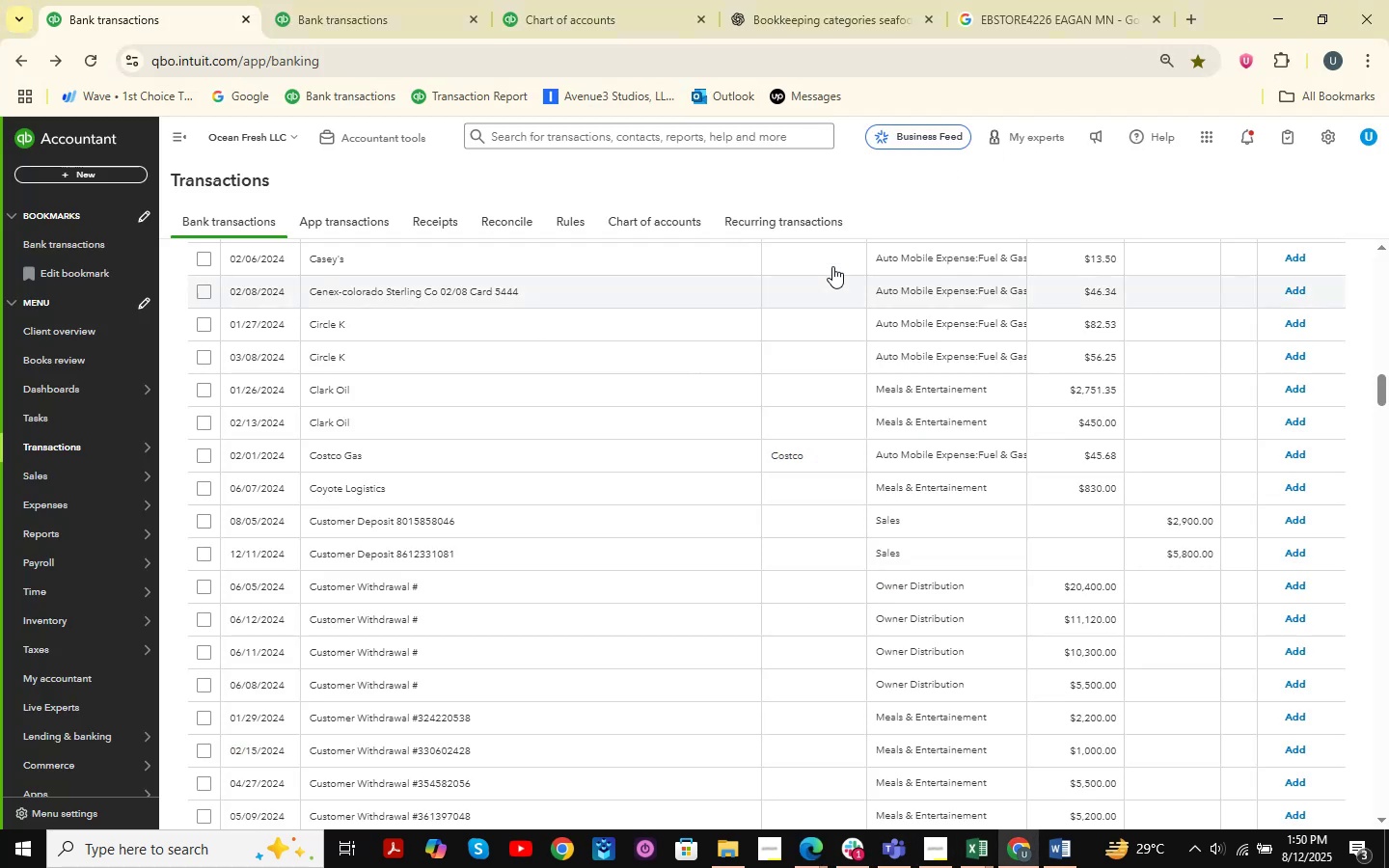 
scroll: coordinate [794, 416], scroll_direction: down, amount: 8.0
 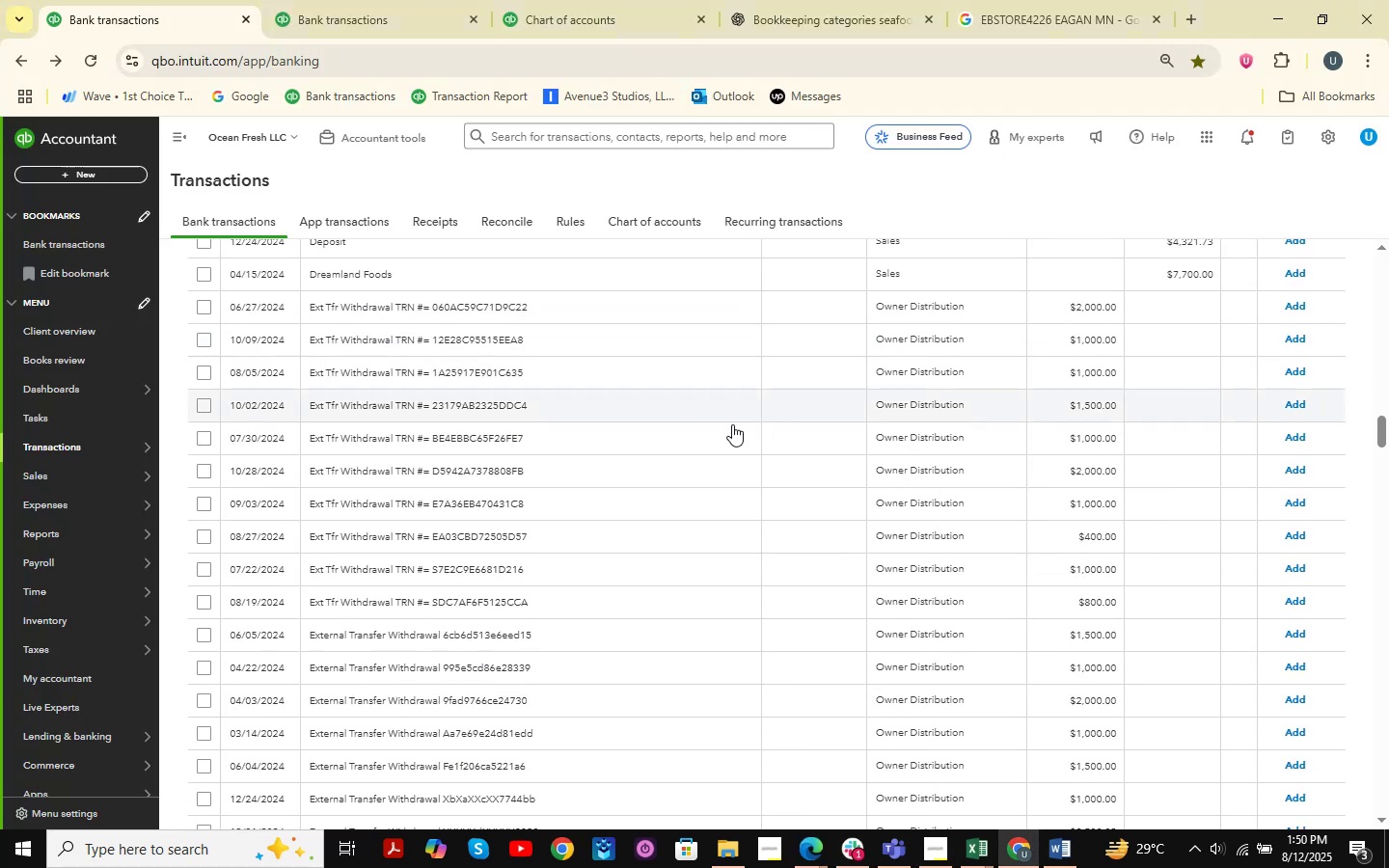 
scroll: coordinate [672, 413], scroll_direction: up, amount: 34.0
 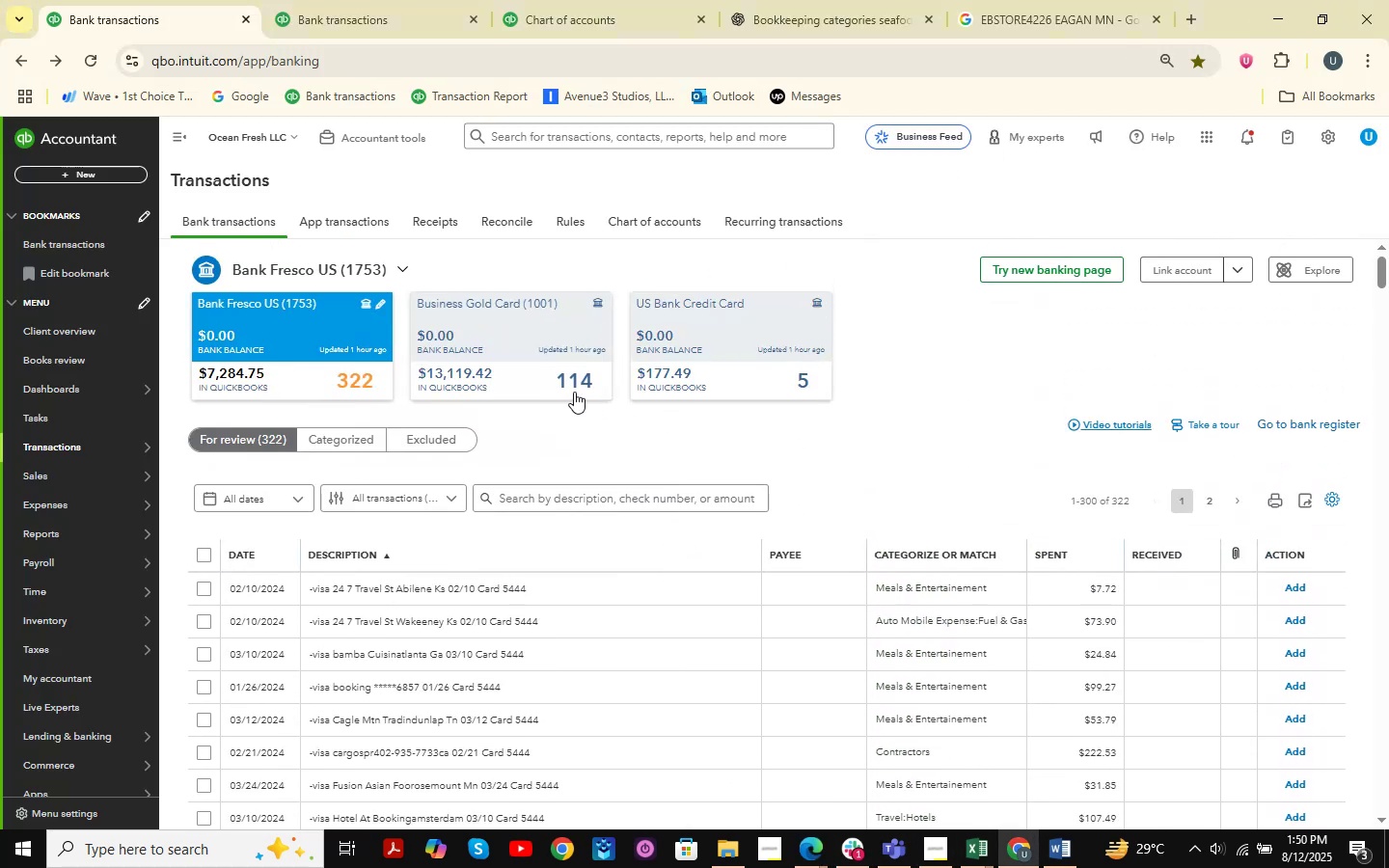 
left_click([707, 353])
 